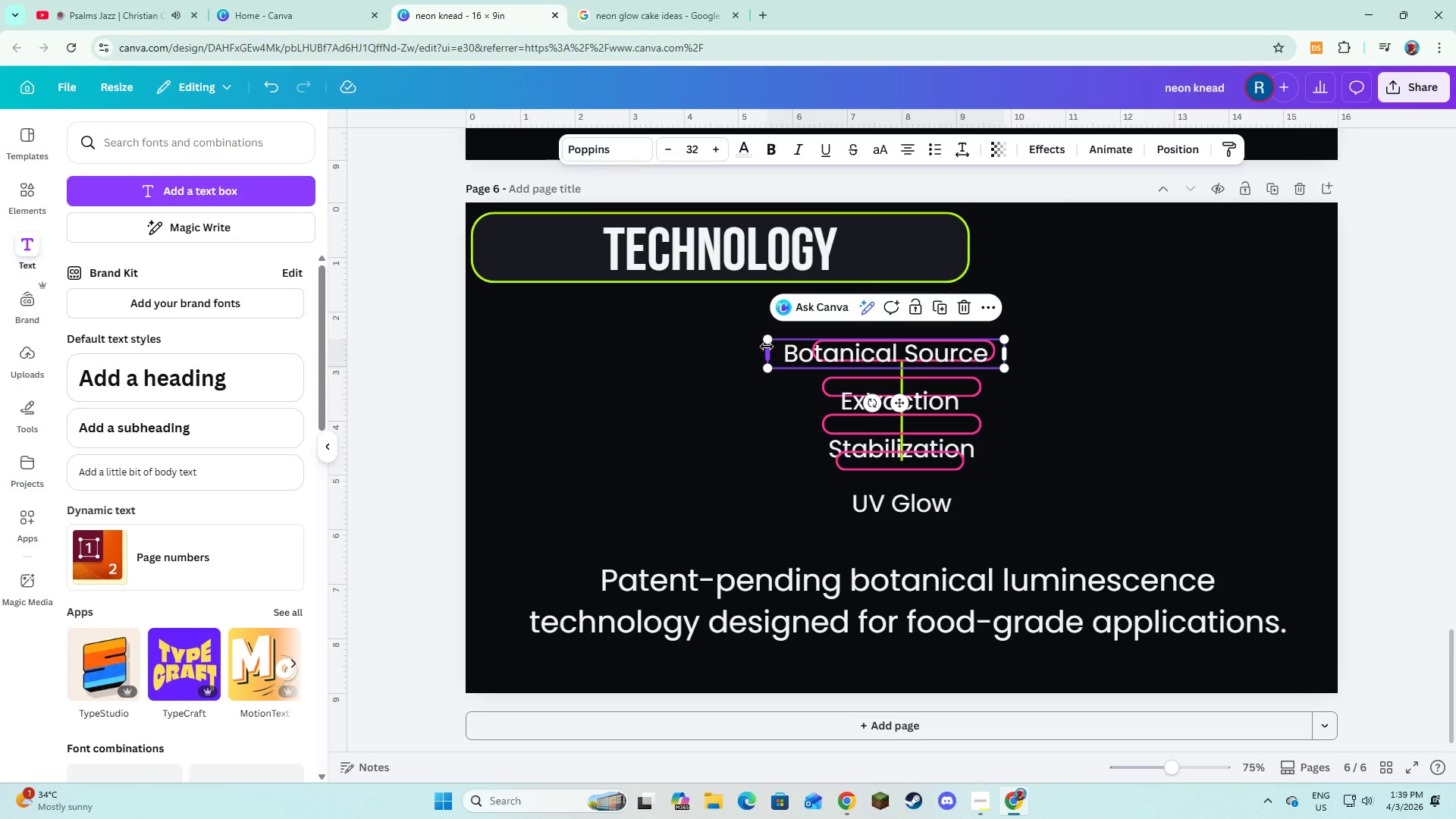 
key(Control+Z)
 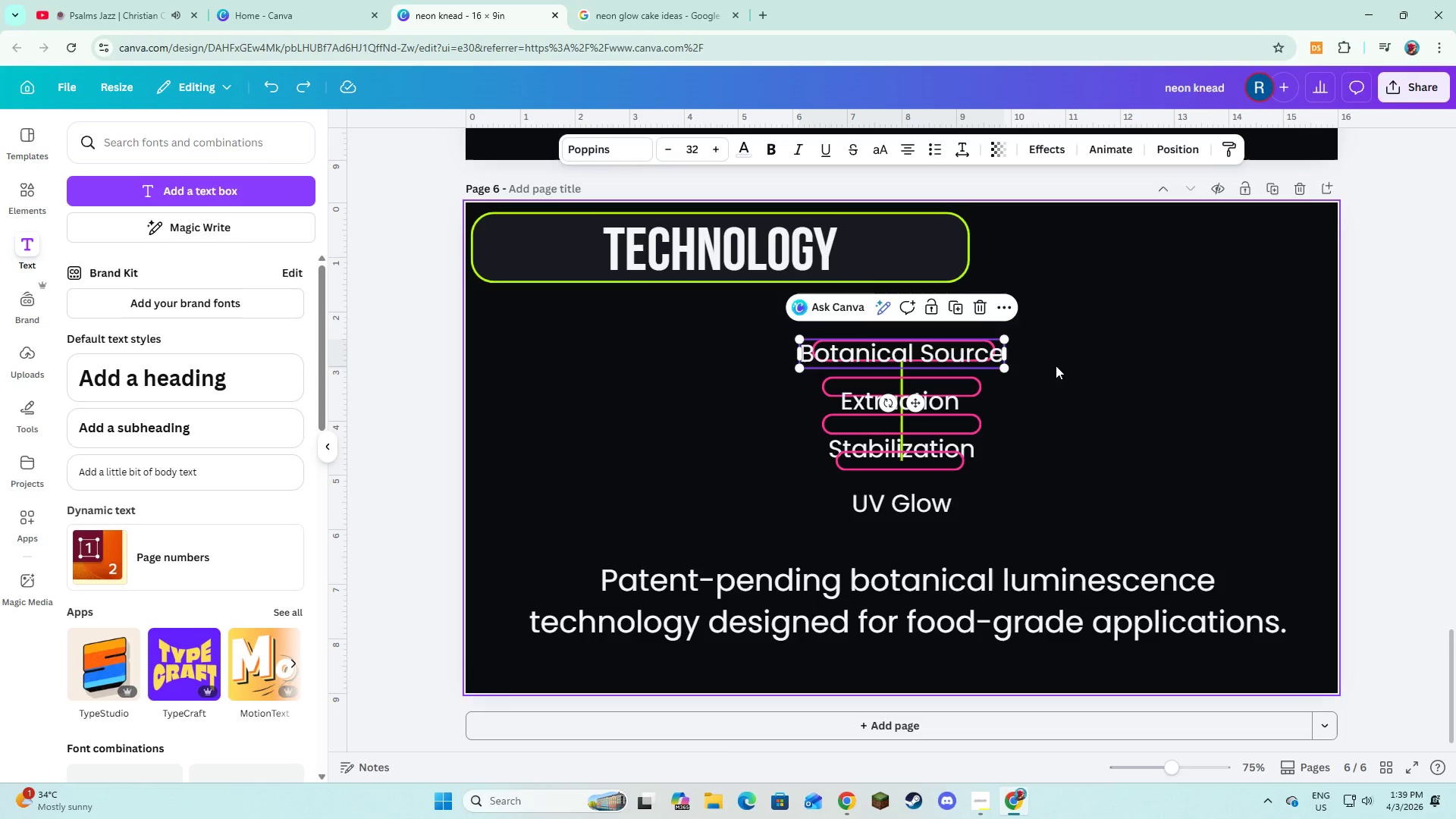 
left_click([1055, 386])
 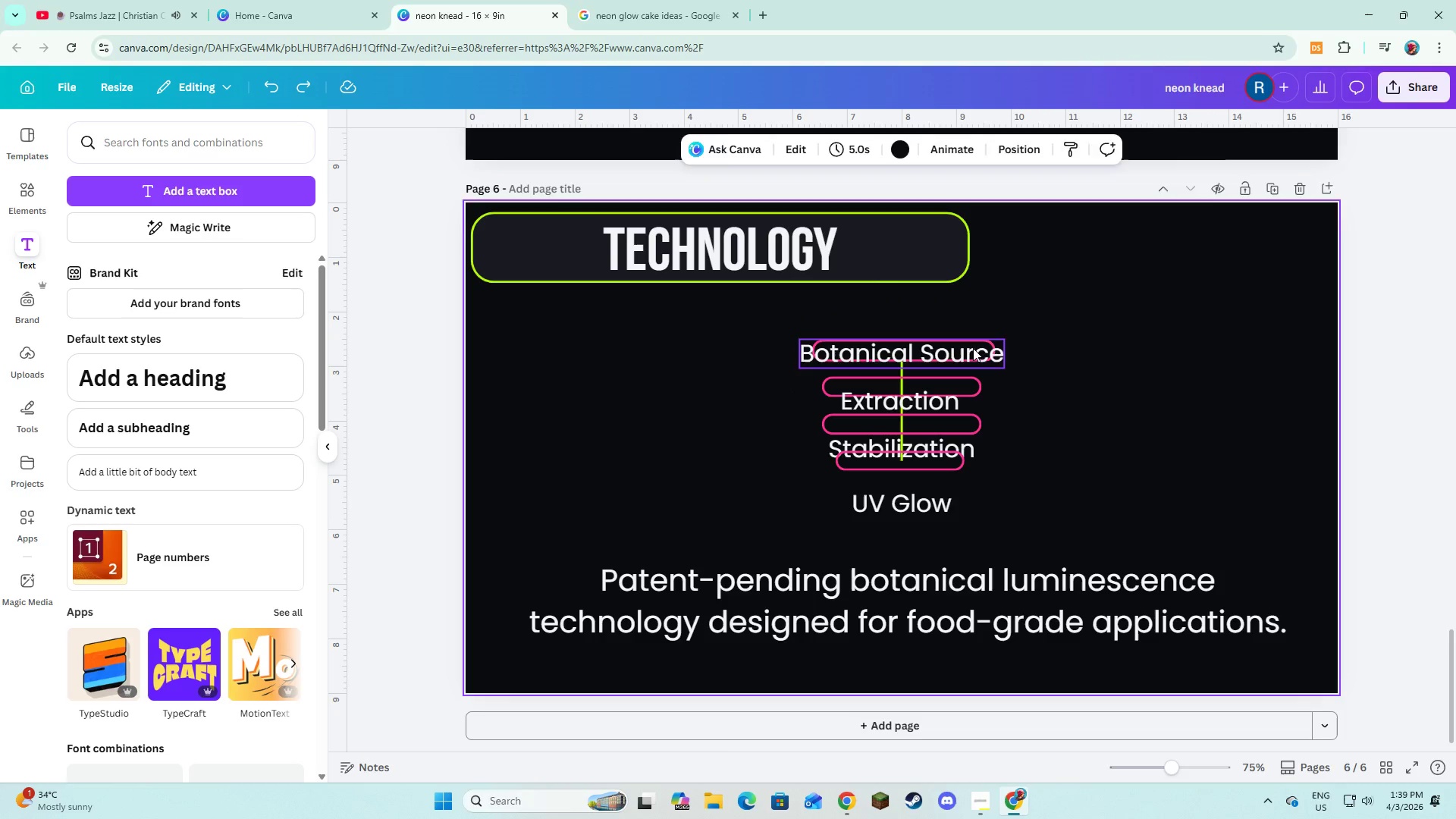 
left_click_drag(start_coordinate=[973, 348], to_coordinate=[975, 360])
 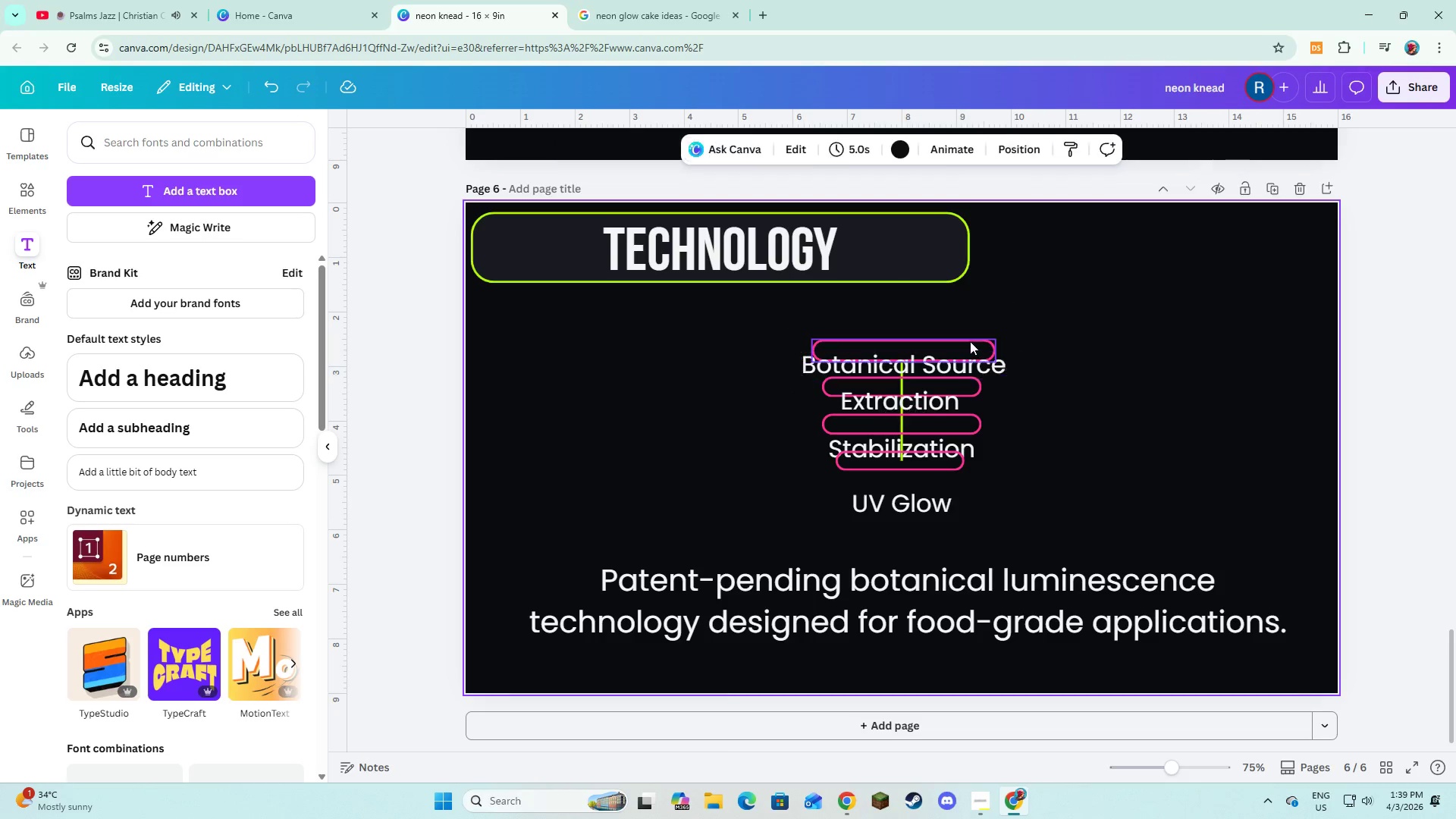 
double_click([970, 341])
 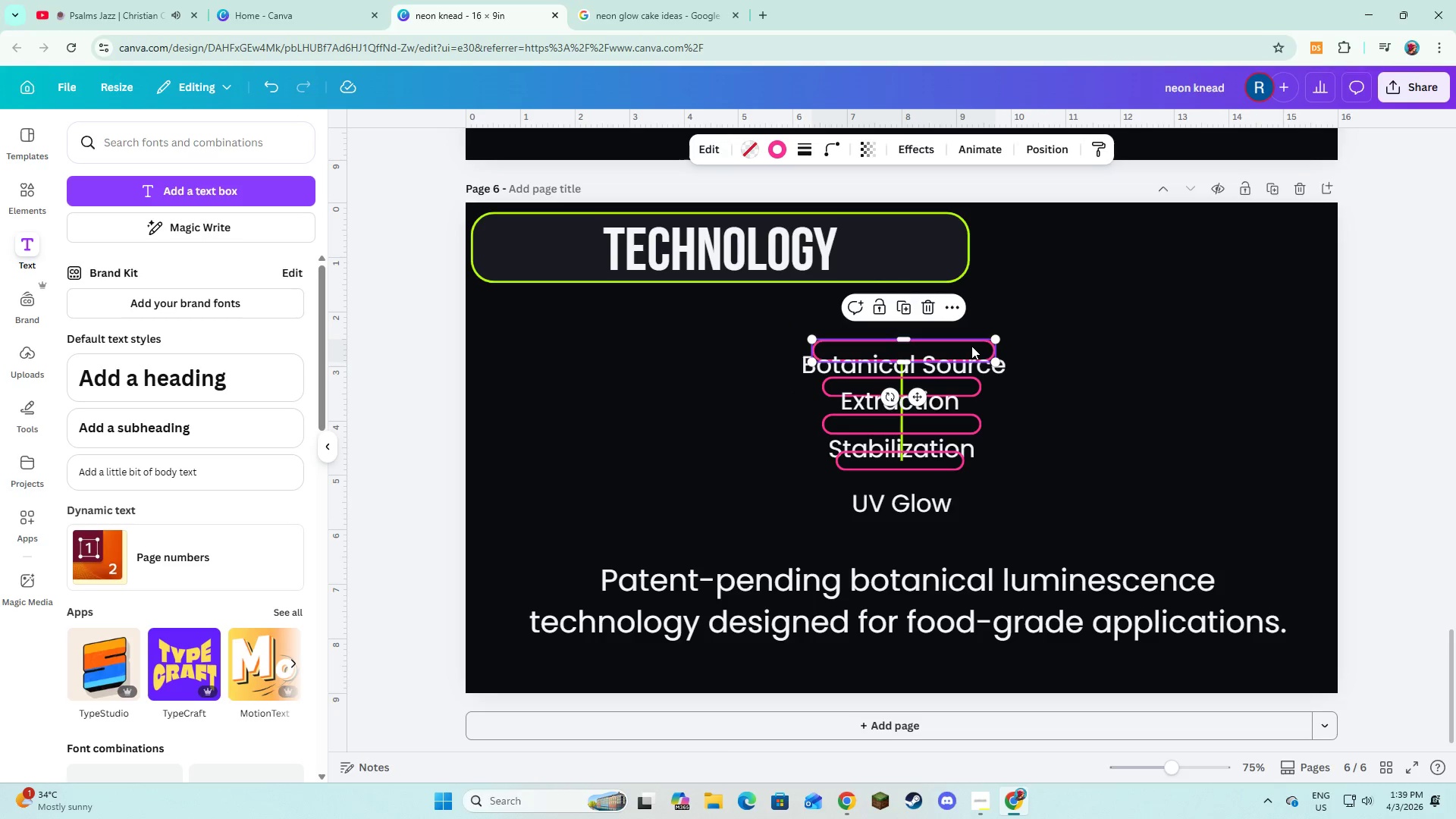 
left_click_drag(start_coordinate=[971, 346], to_coordinate=[1084, 327])
 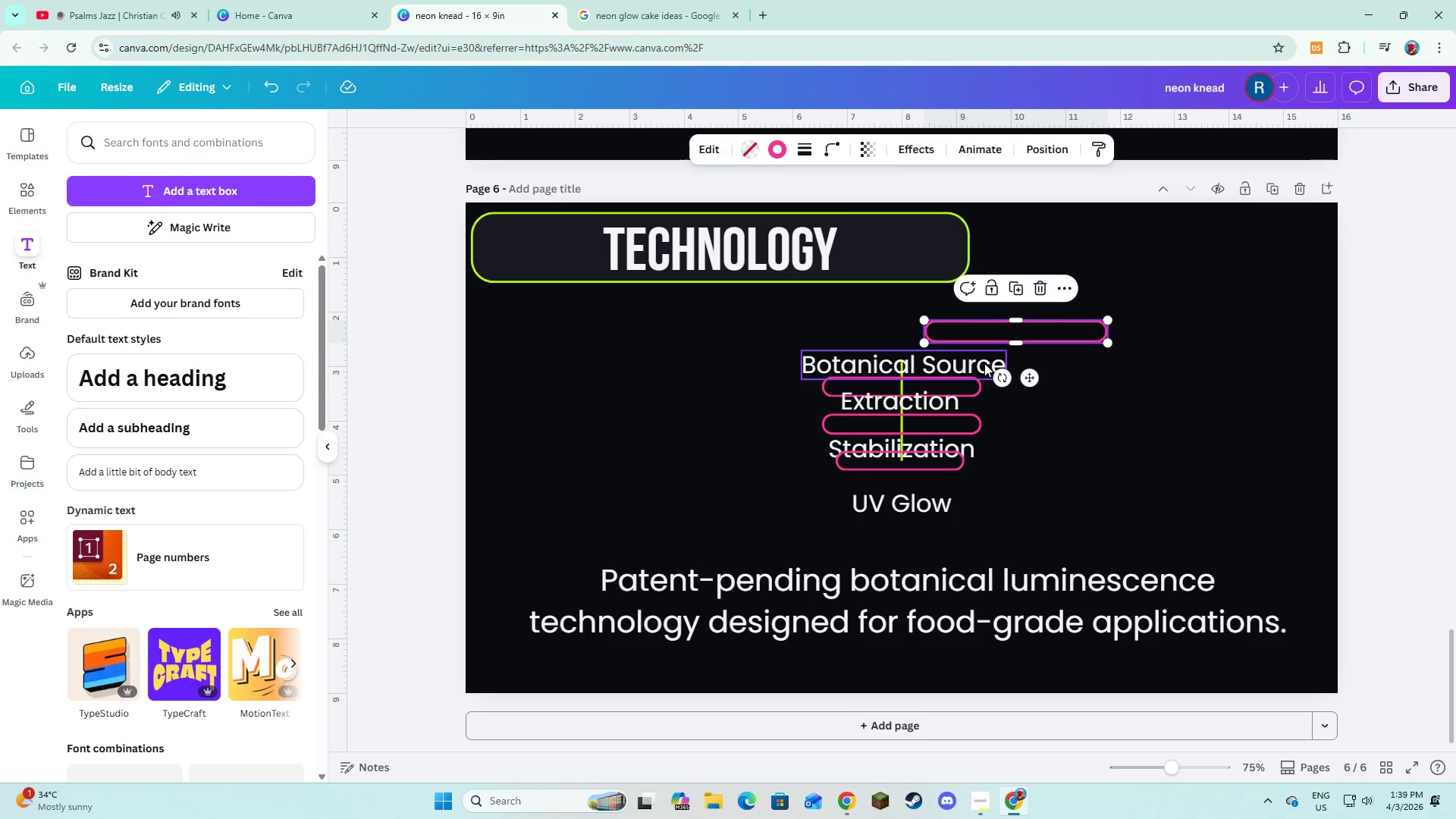 
left_click([984, 363])
 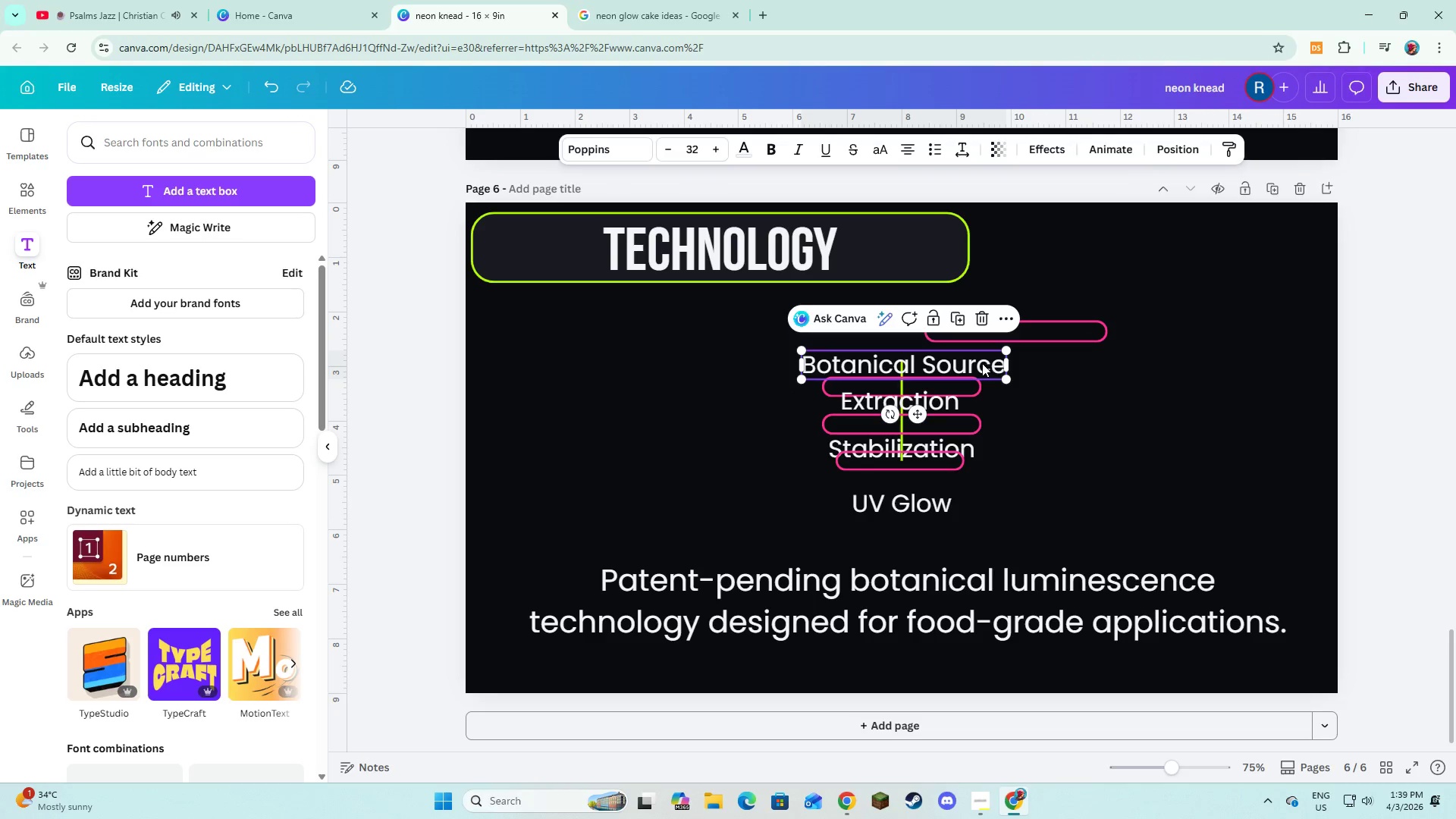 
left_click_drag(start_coordinate=[984, 363], to_coordinate=[982, 351])
 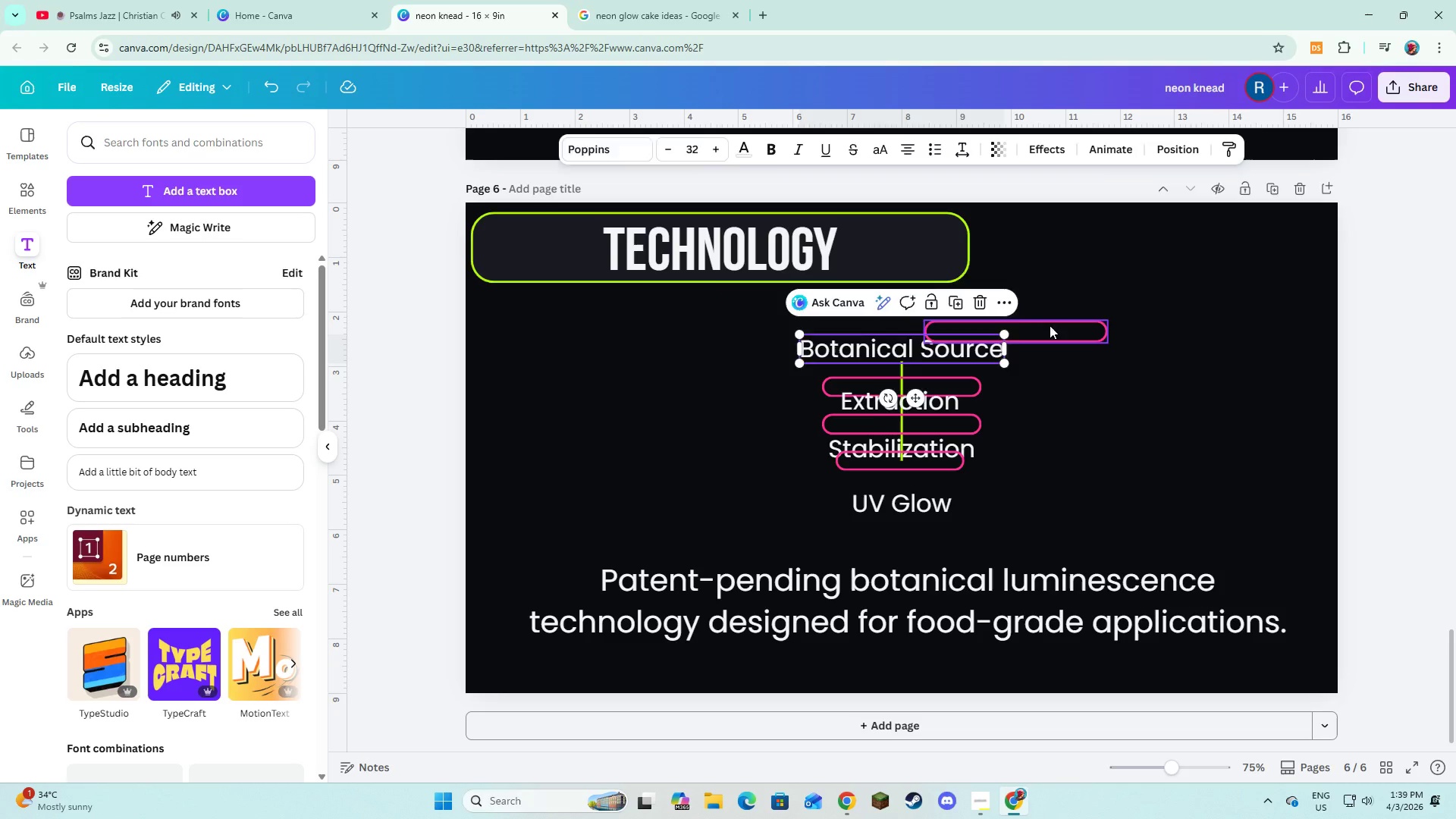 
left_click([1050, 325])
 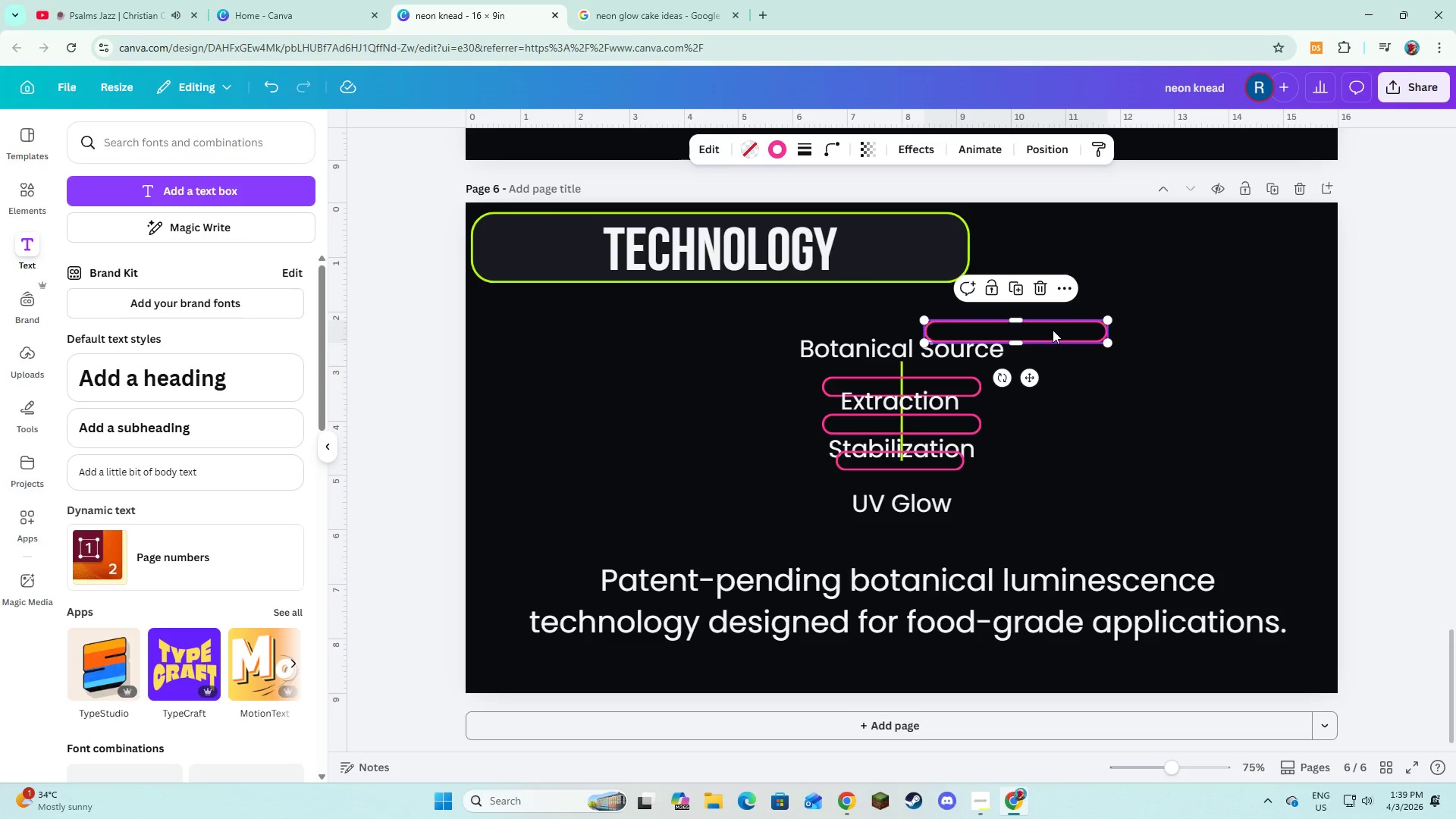 
left_click_drag(start_coordinate=[1053, 330], to_coordinate=[904, 340])
 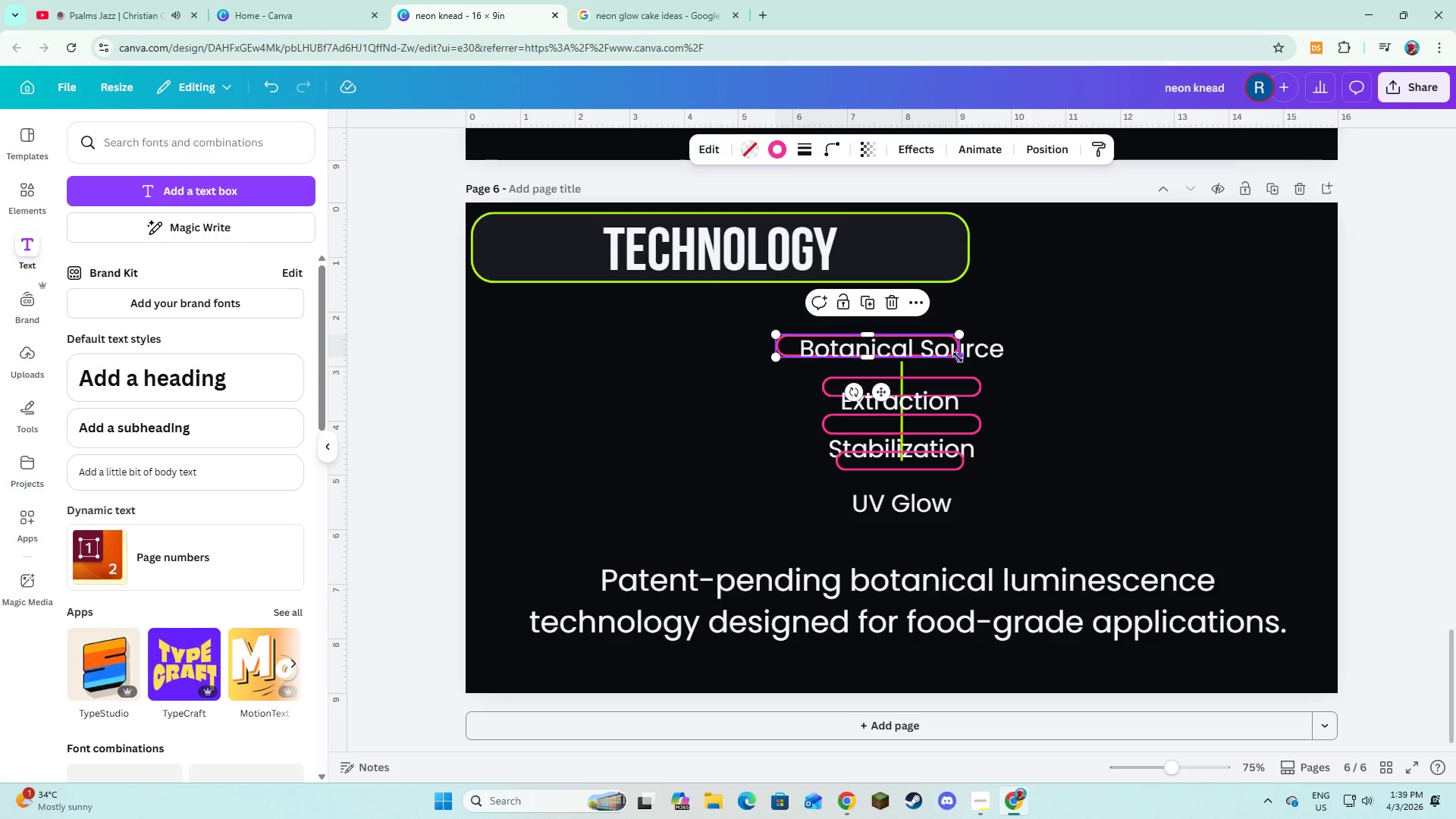 
left_click_drag(start_coordinate=[958, 358], to_coordinate=[1019, 366])
 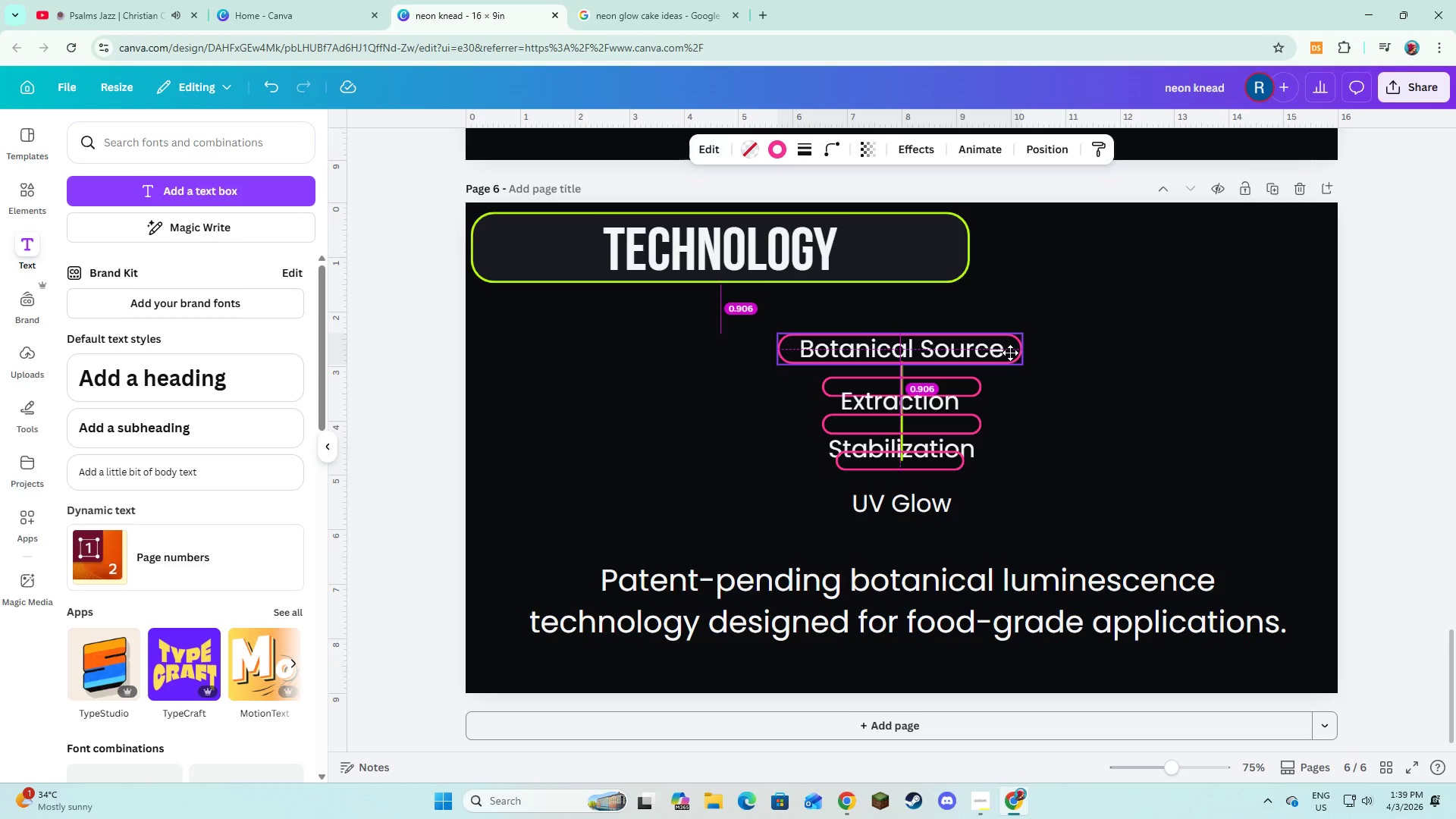 
left_click([1094, 374])
 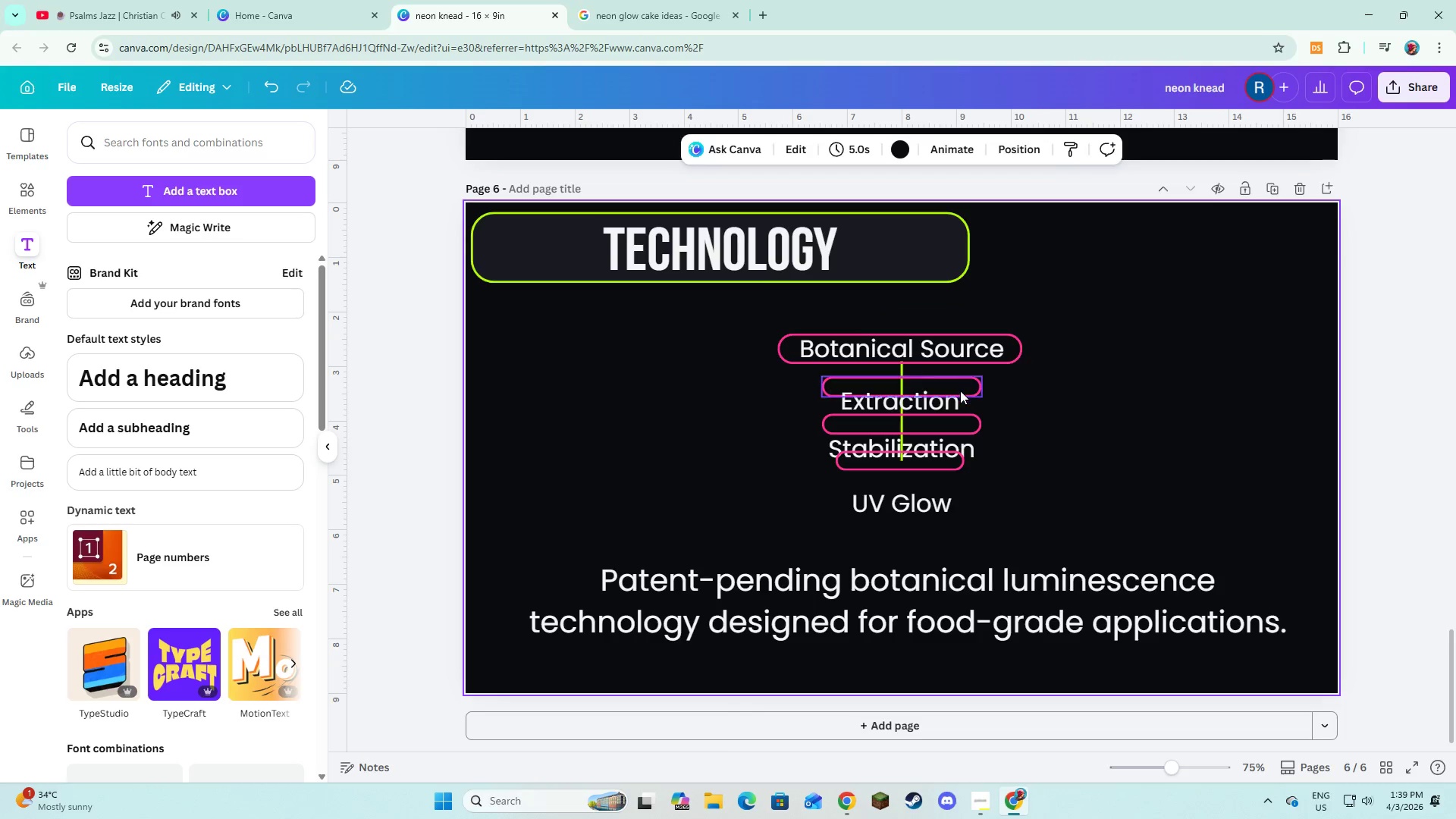 
left_click([960, 382])
 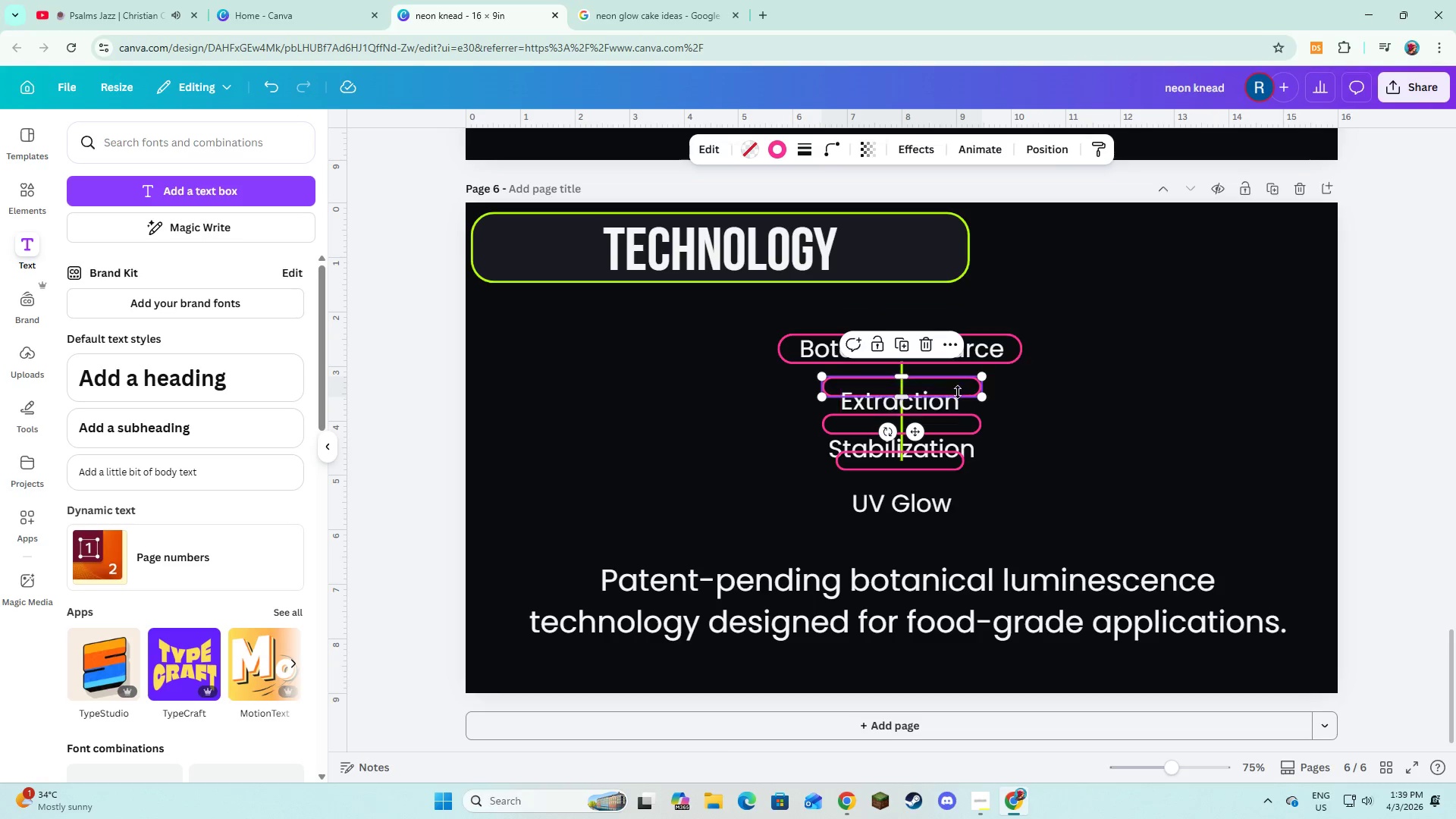 
left_click_drag(start_coordinate=[964, 384], to_coordinate=[960, 394])
 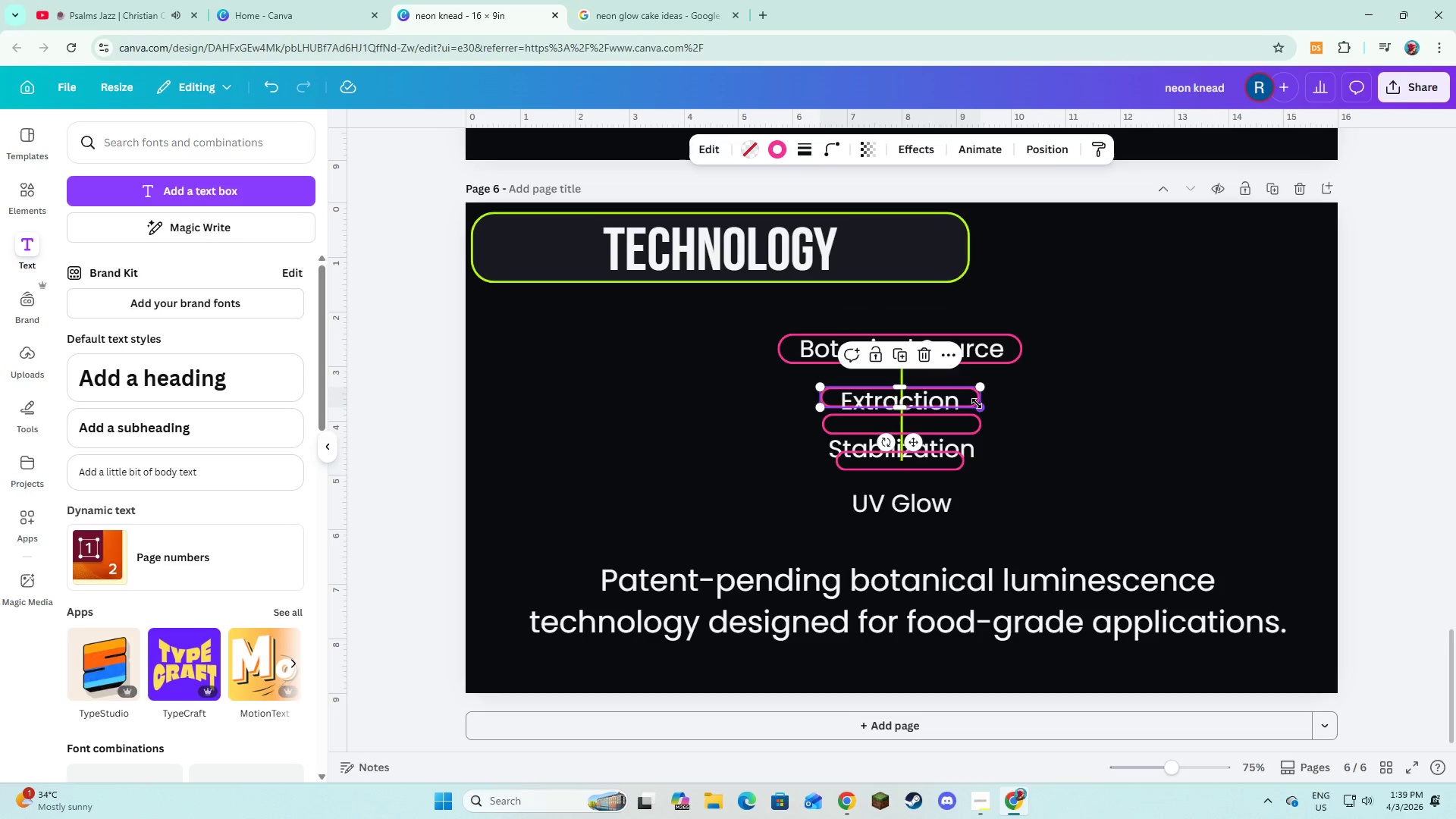 
left_click_drag(start_coordinate=[977, 404], to_coordinate=[983, 412])
 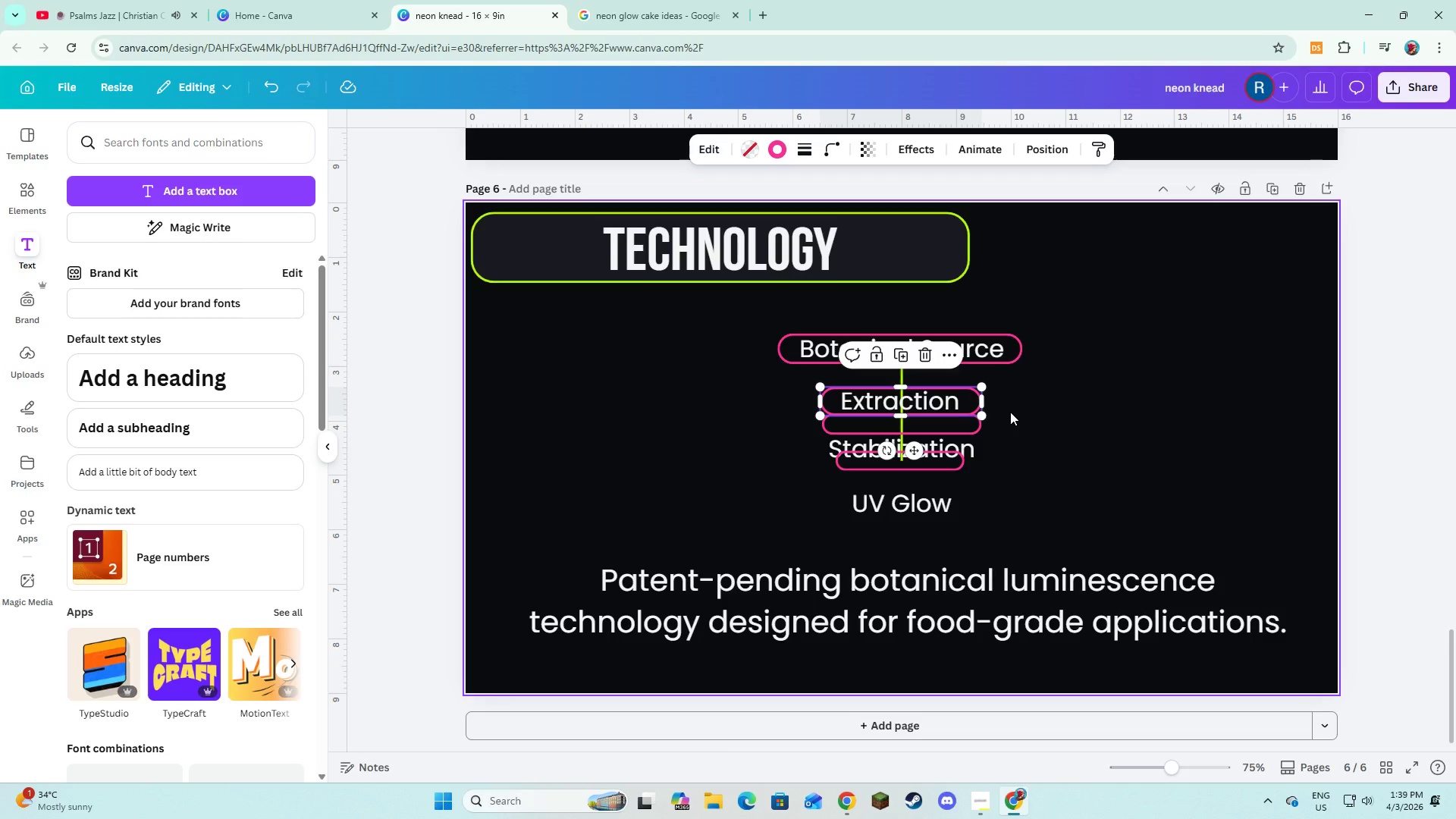 
left_click([1010, 412])
 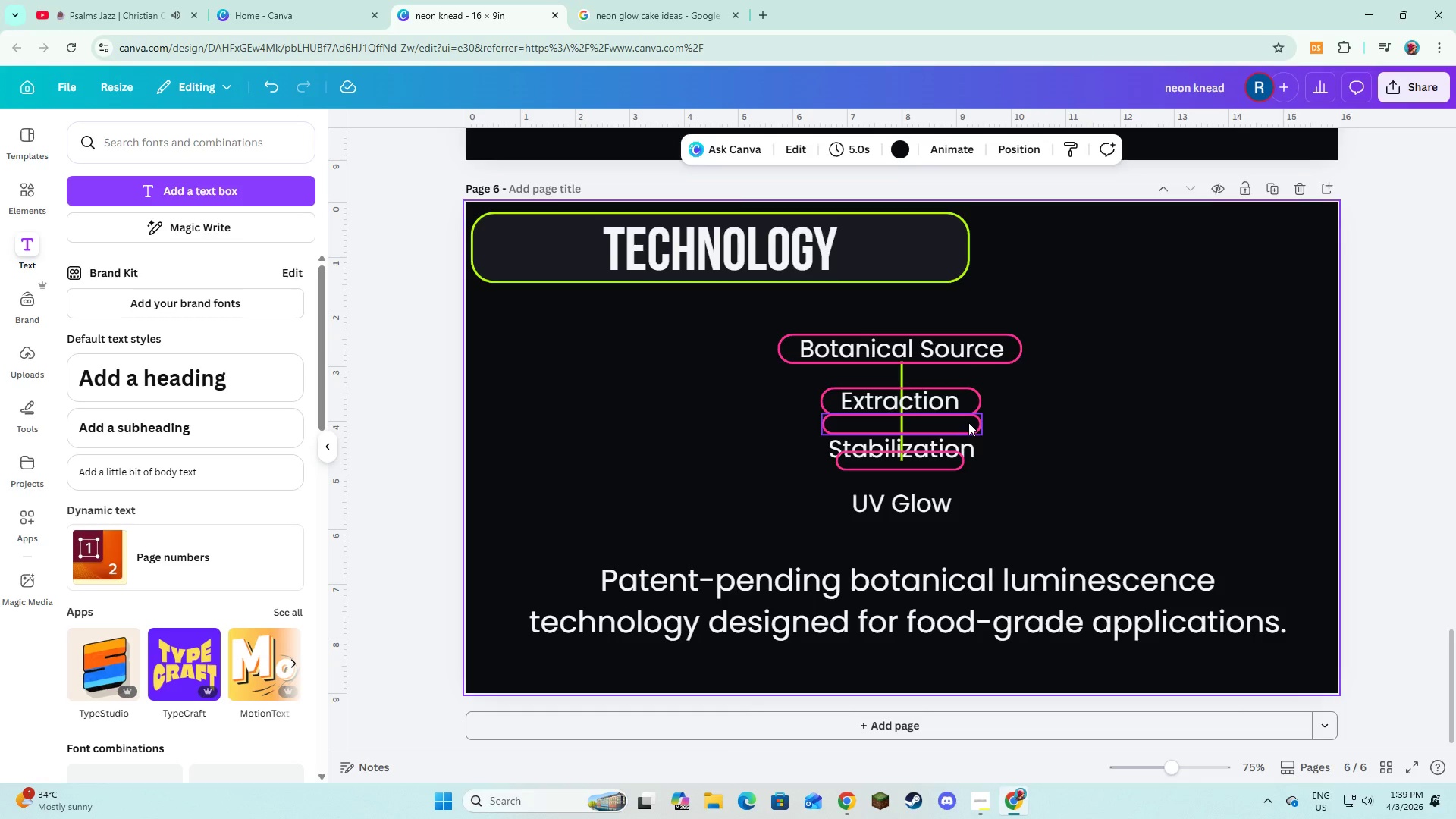 
left_click([968, 422])
 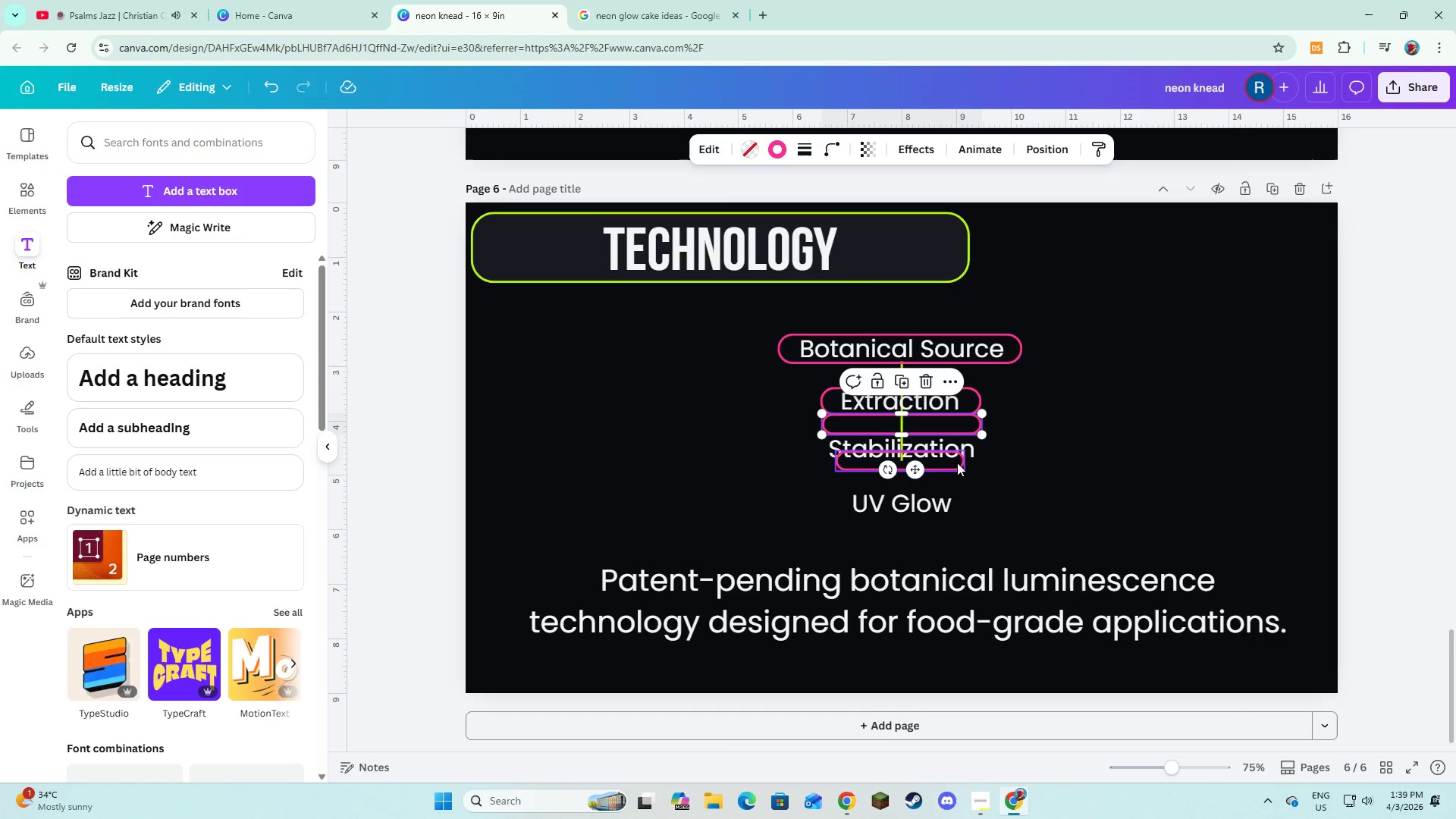 
left_click([956, 463])
 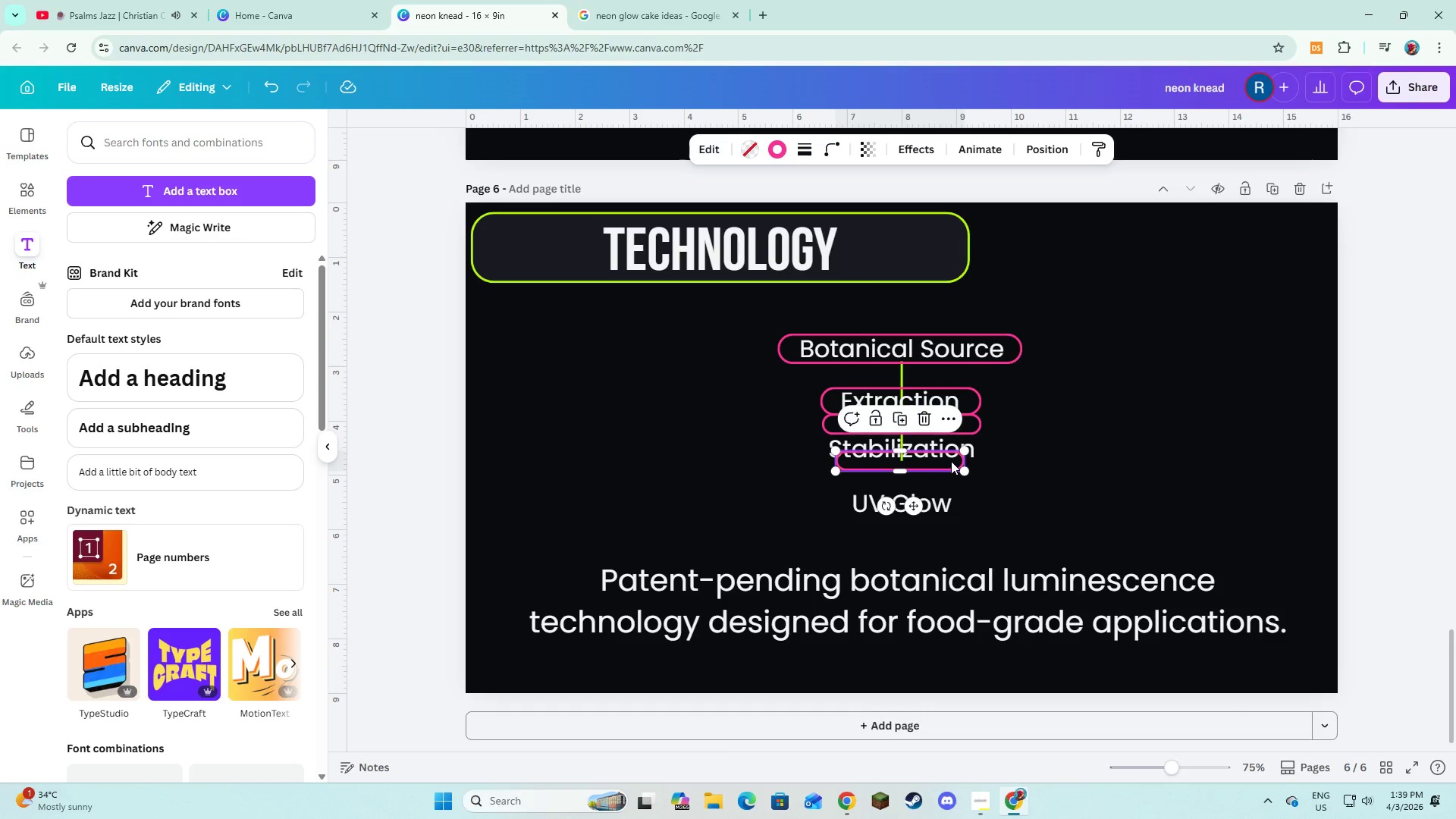 
left_click_drag(start_coordinate=[951, 461], to_coordinate=[956, 504])
 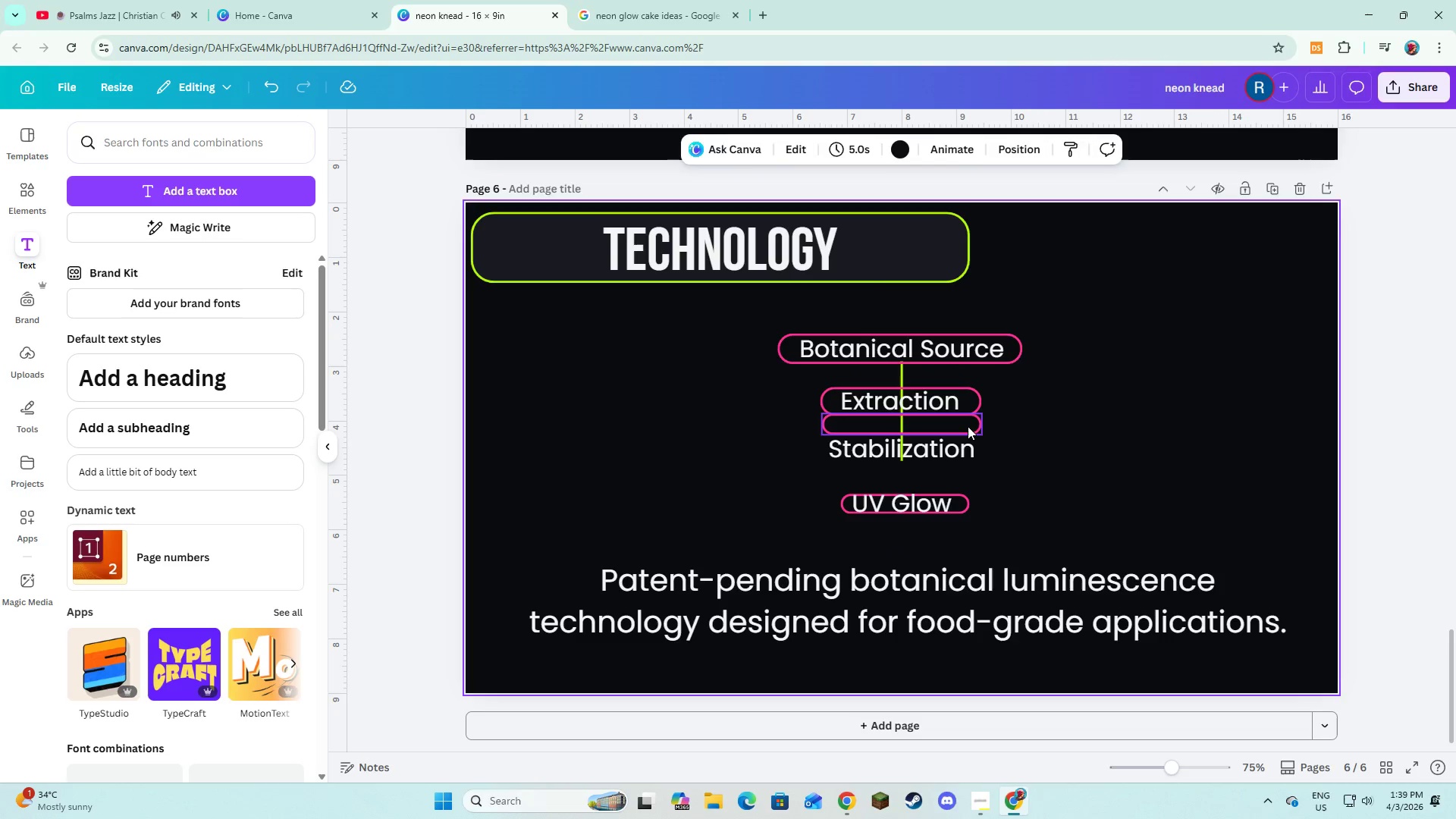 
left_click([966, 425])
 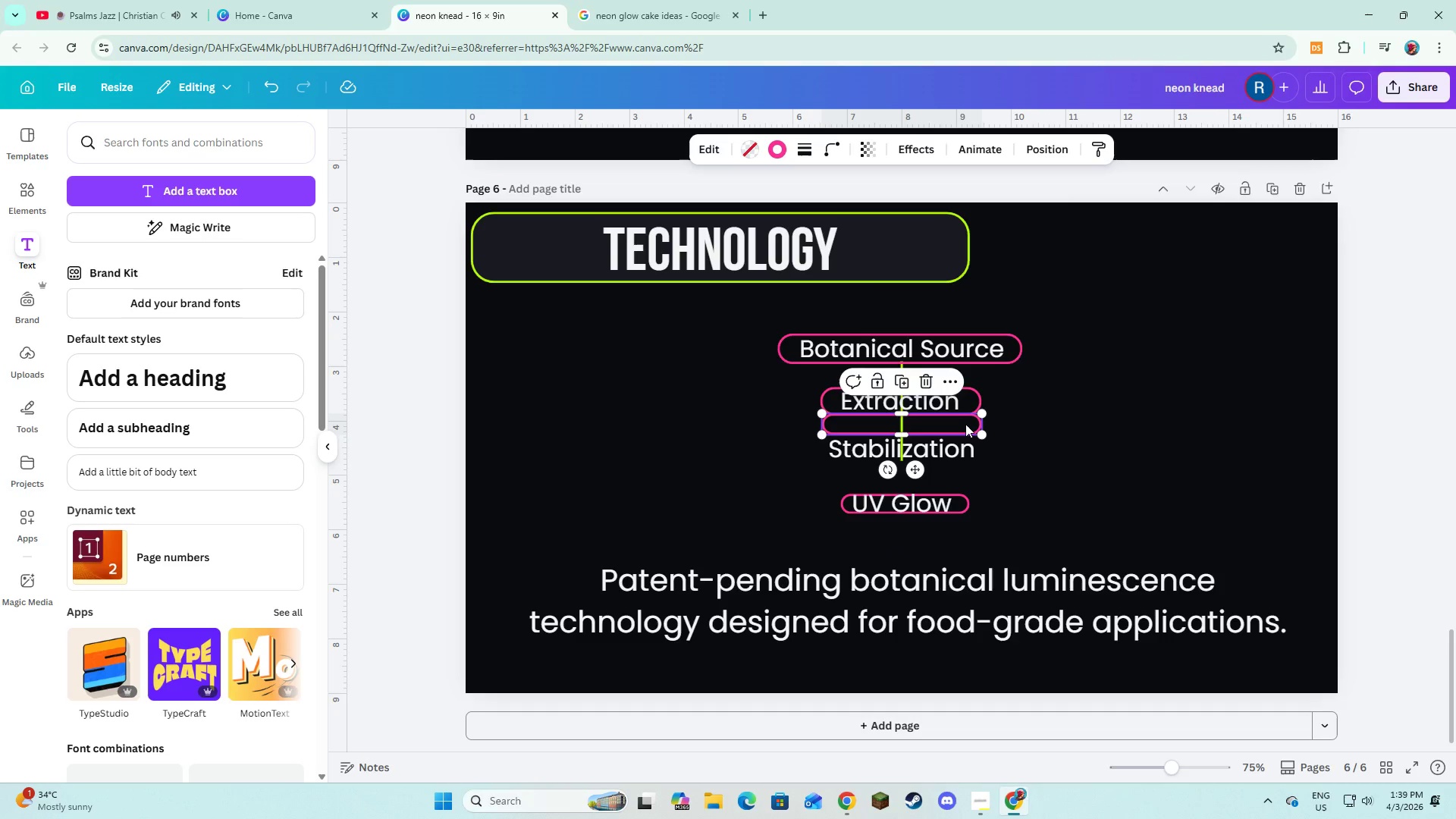 
left_click_drag(start_coordinate=[965, 424], to_coordinate=[965, 444])
 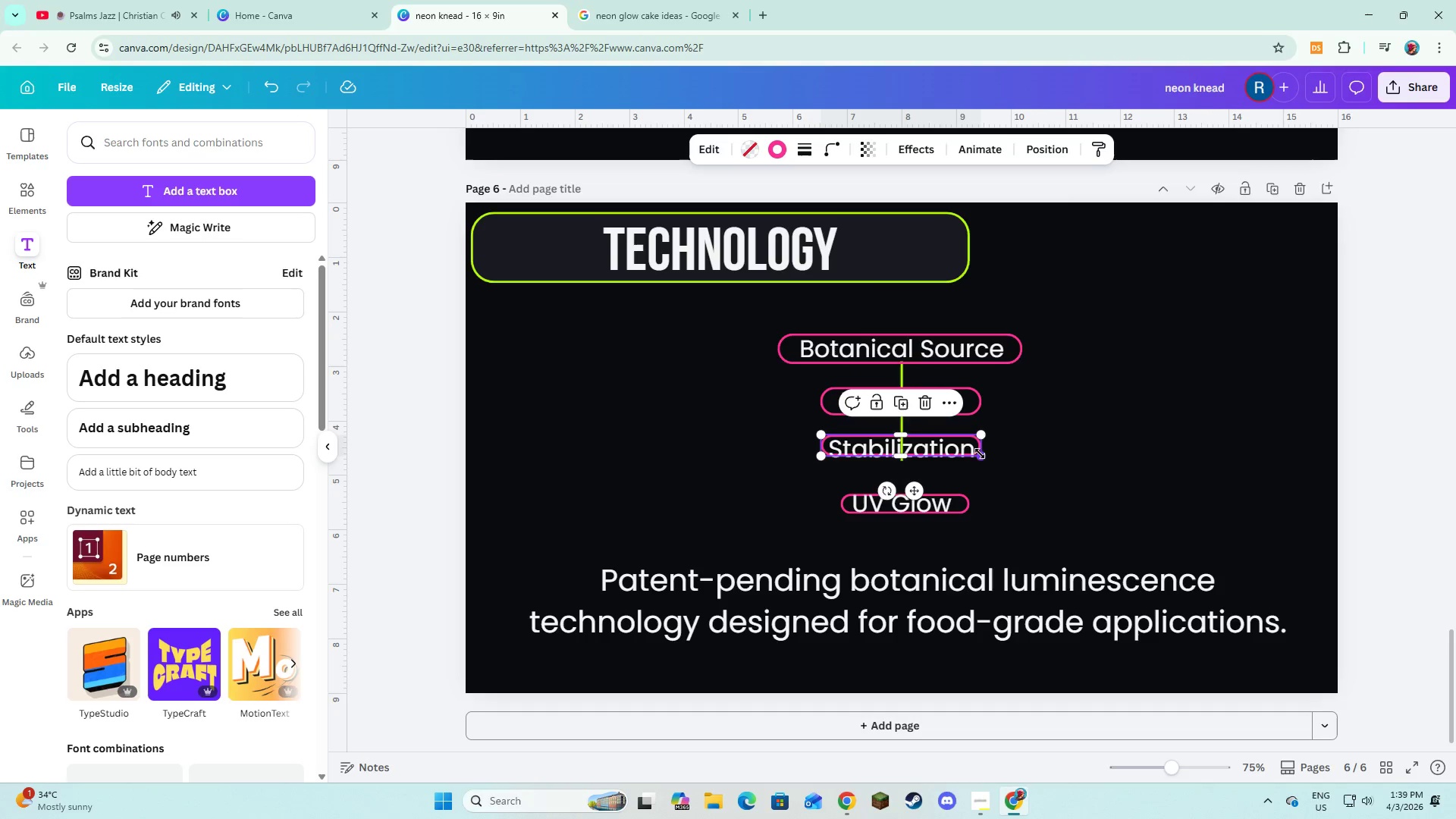 
left_click_drag(start_coordinate=[980, 453], to_coordinate=[984, 464])
 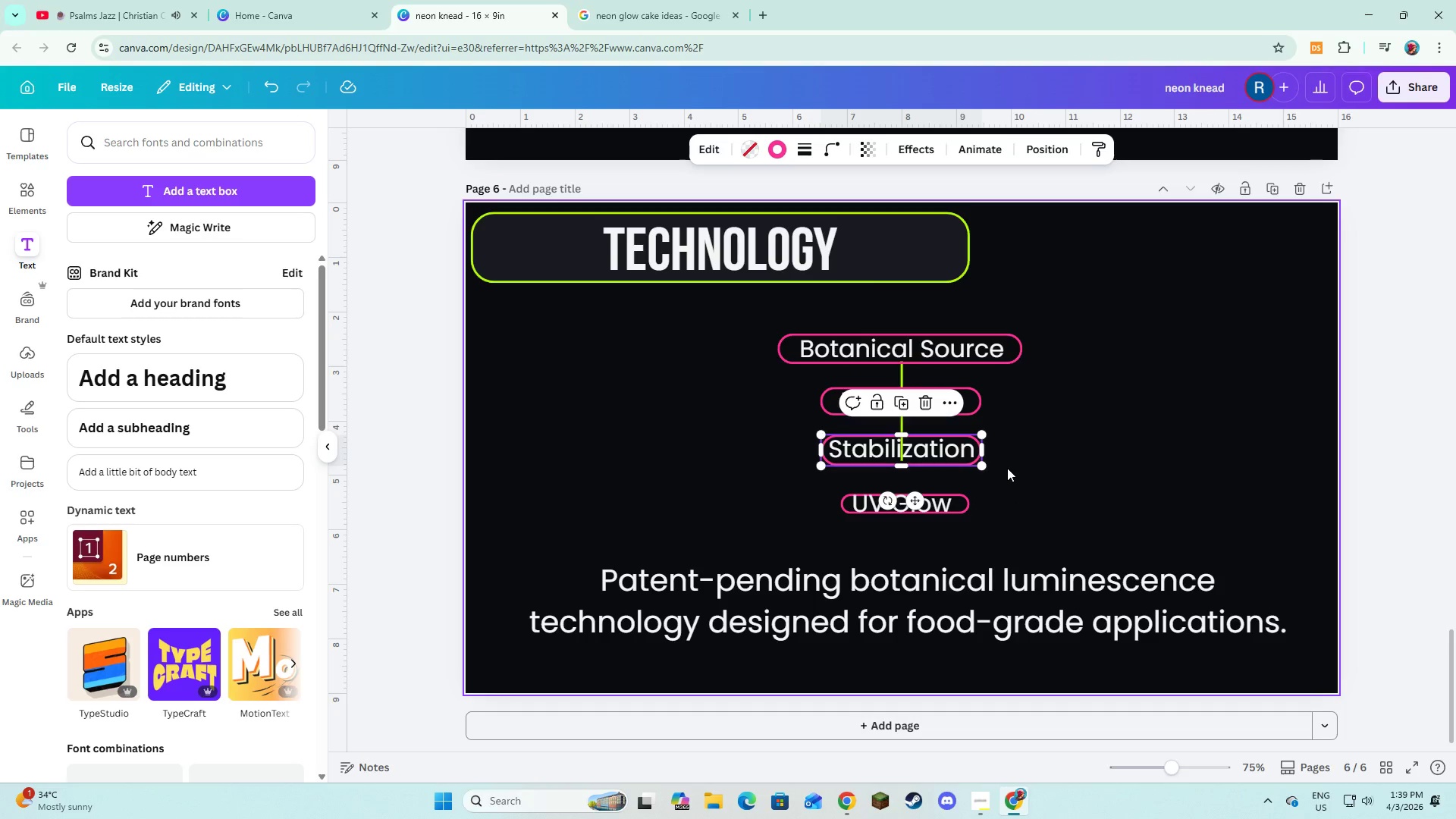 
left_click([1007, 468])
 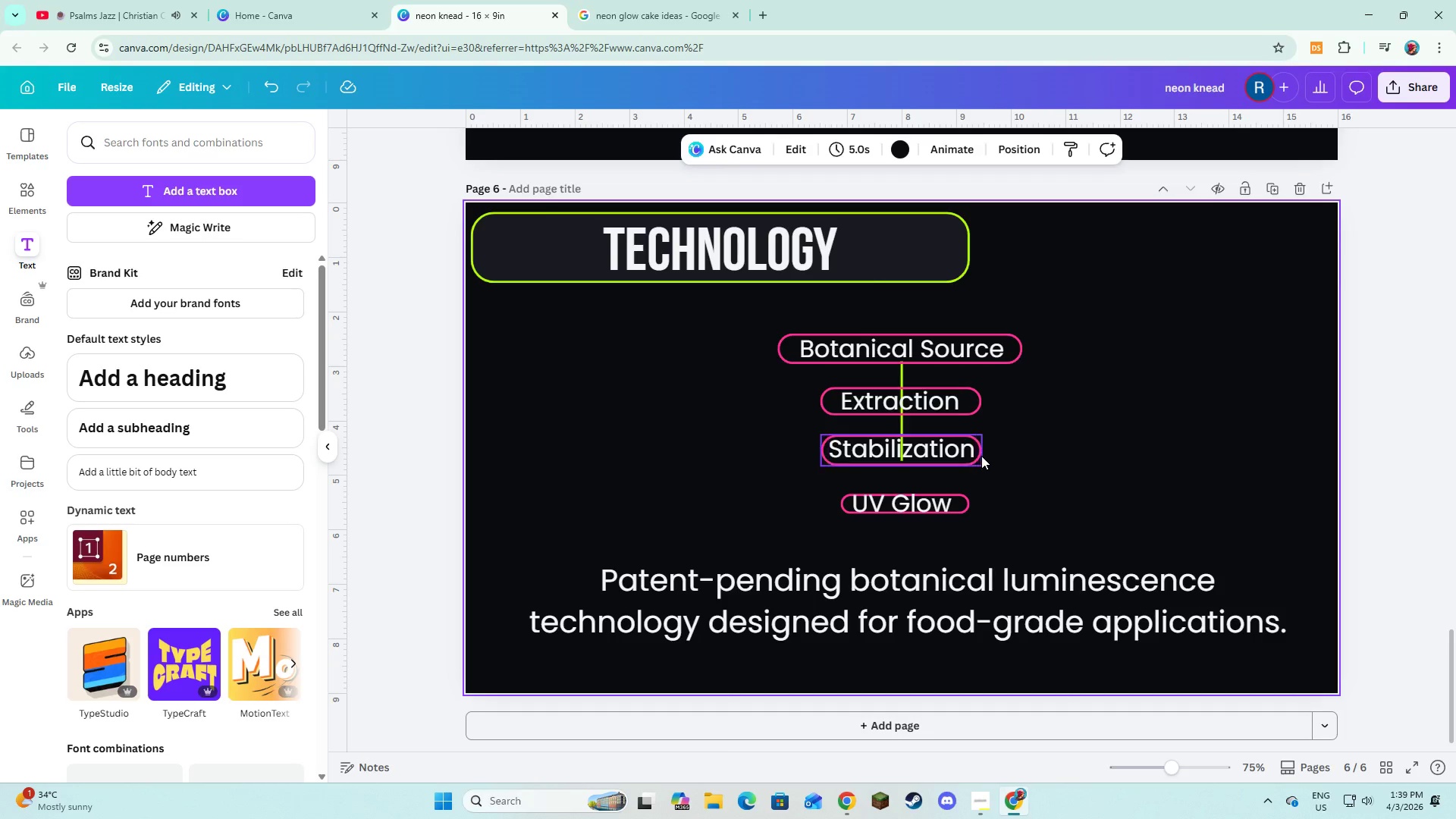 
left_click([990, 450])
 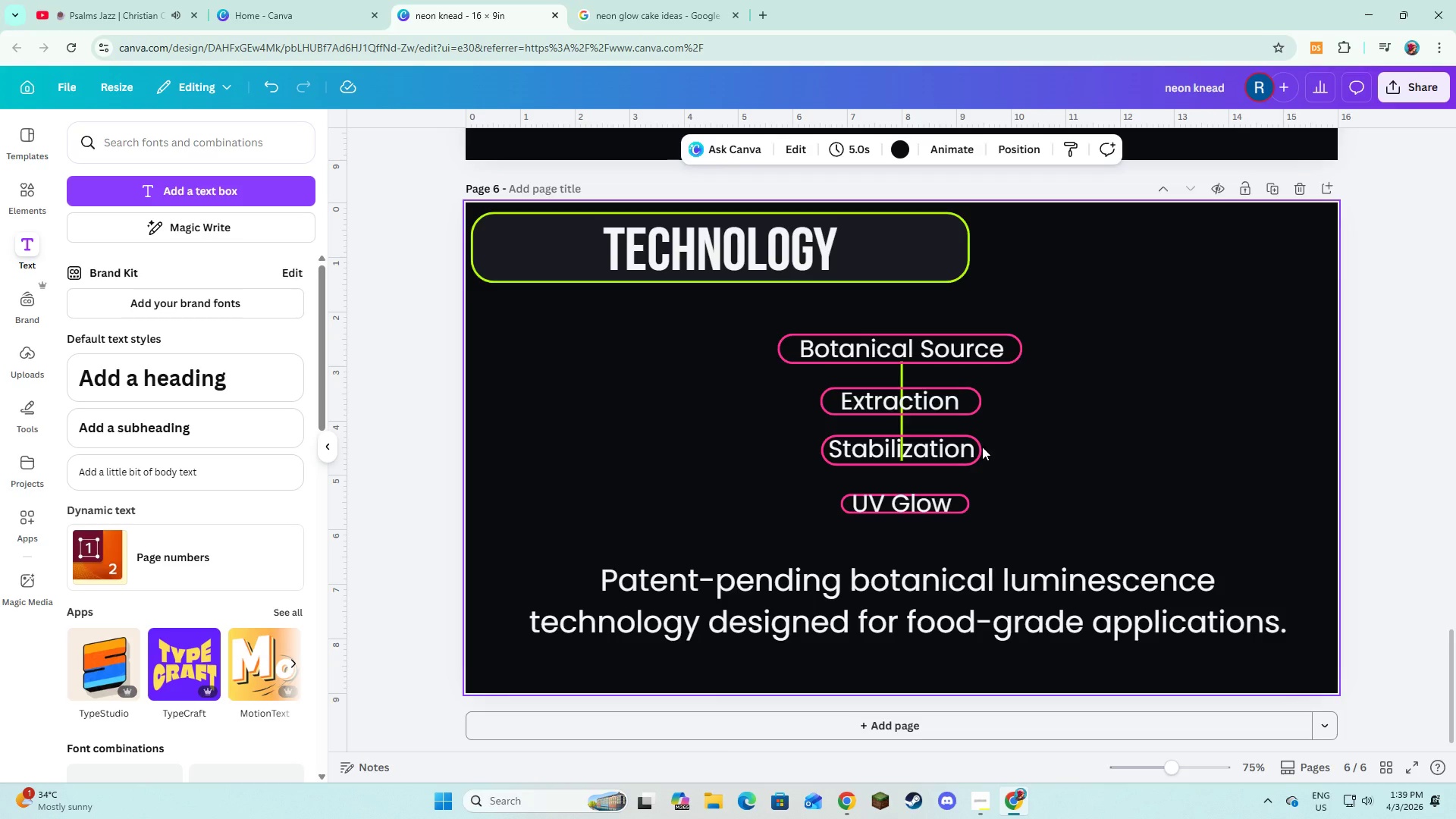 
left_click([980, 447])
 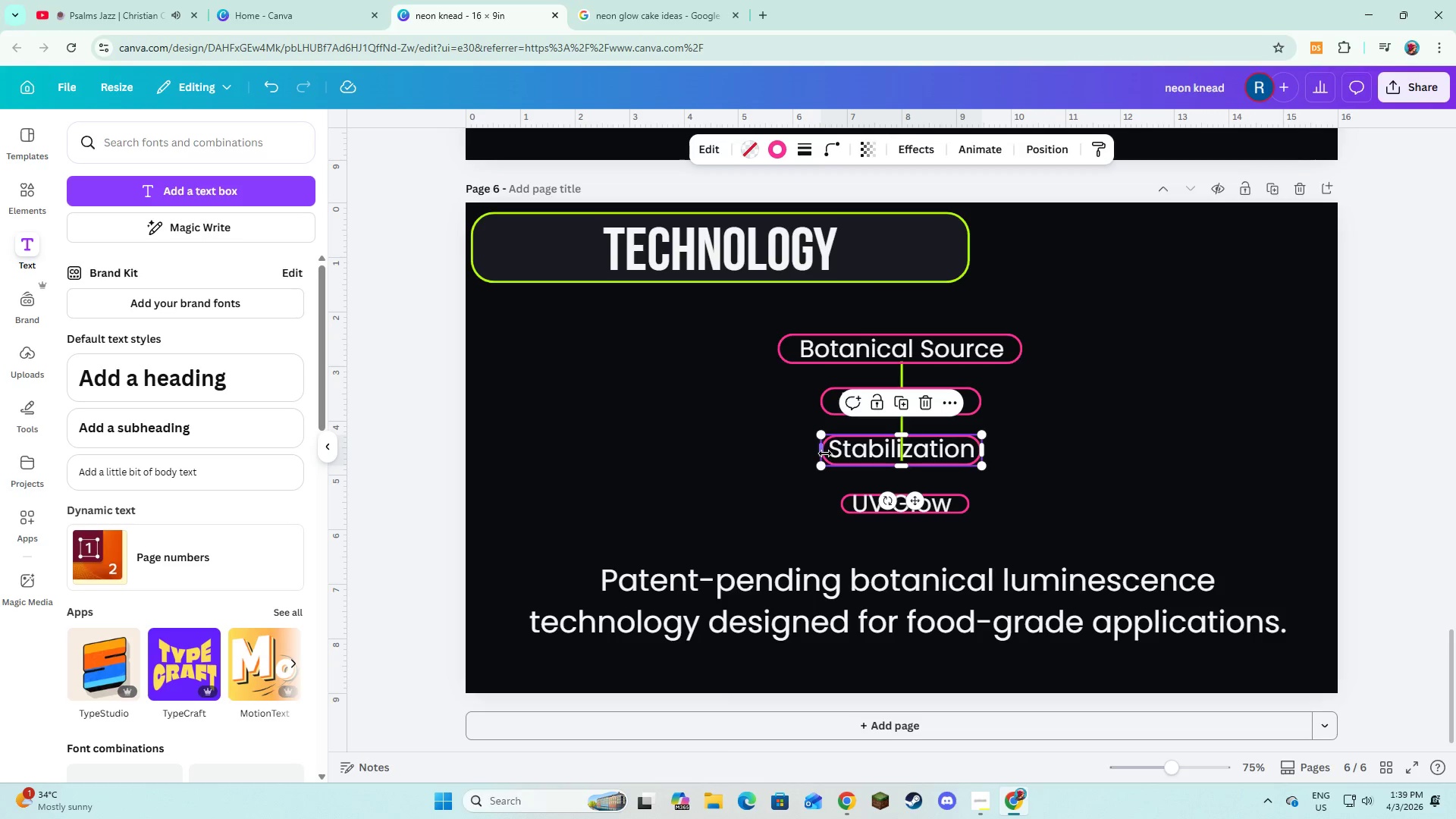 
left_click_drag(start_coordinate=[824, 453], to_coordinate=[811, 449])
 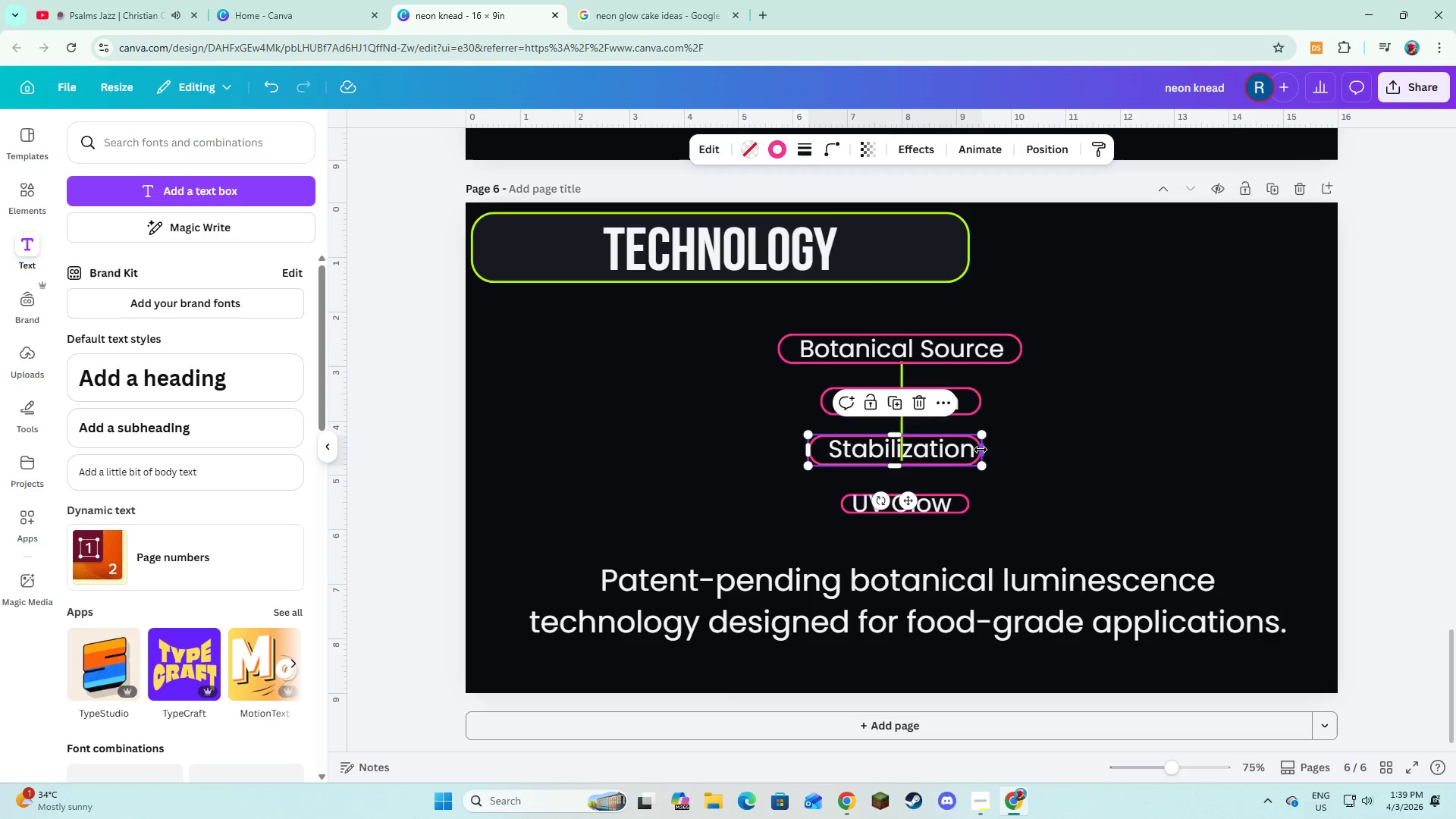 
left_click_drag(start_coordinate=[981, 450], to_coordinate=[1018, 463])
 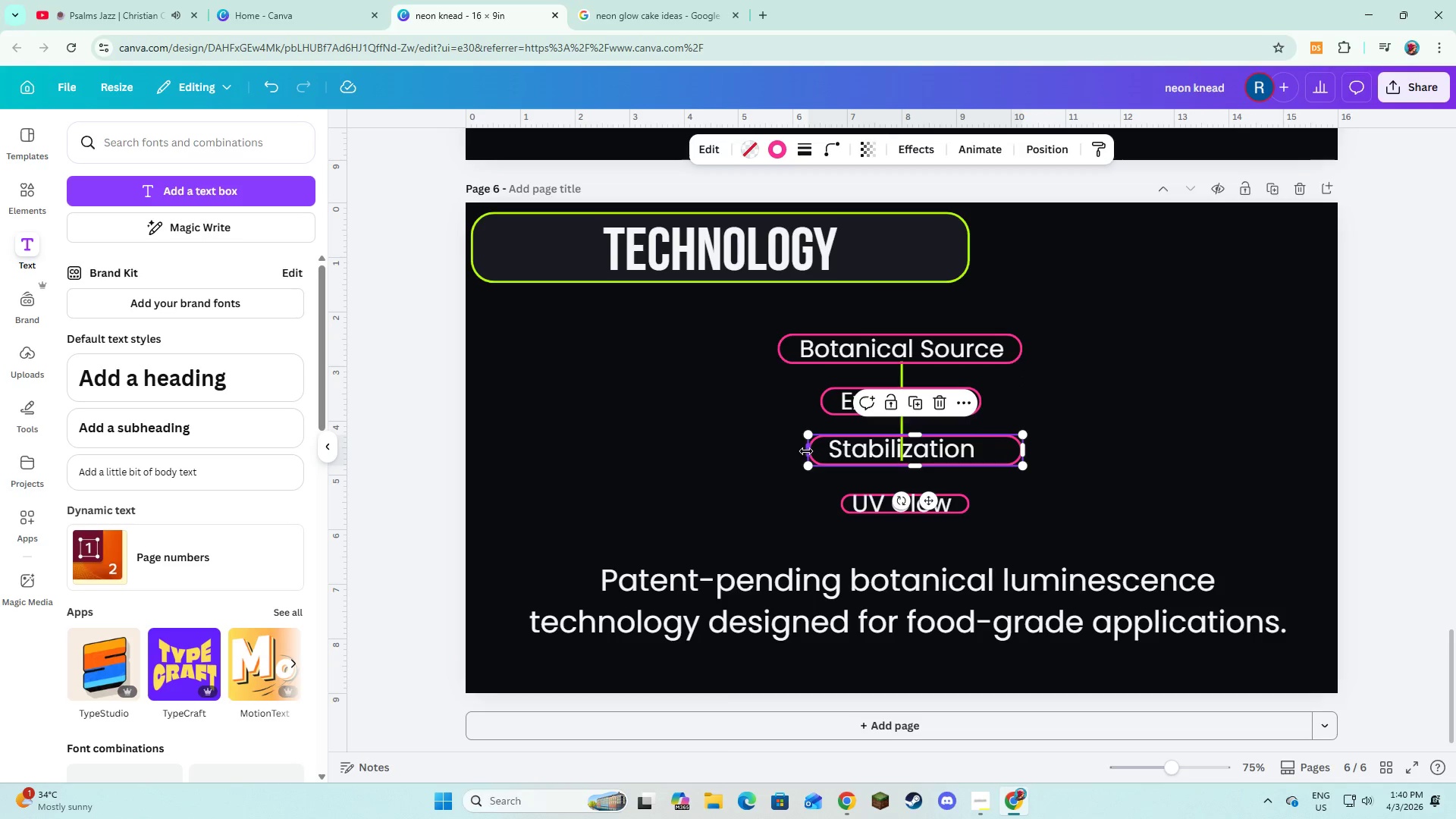 
left_click_drag(start_coordinate=[806, 451], to_coordinate=[773, 445])
 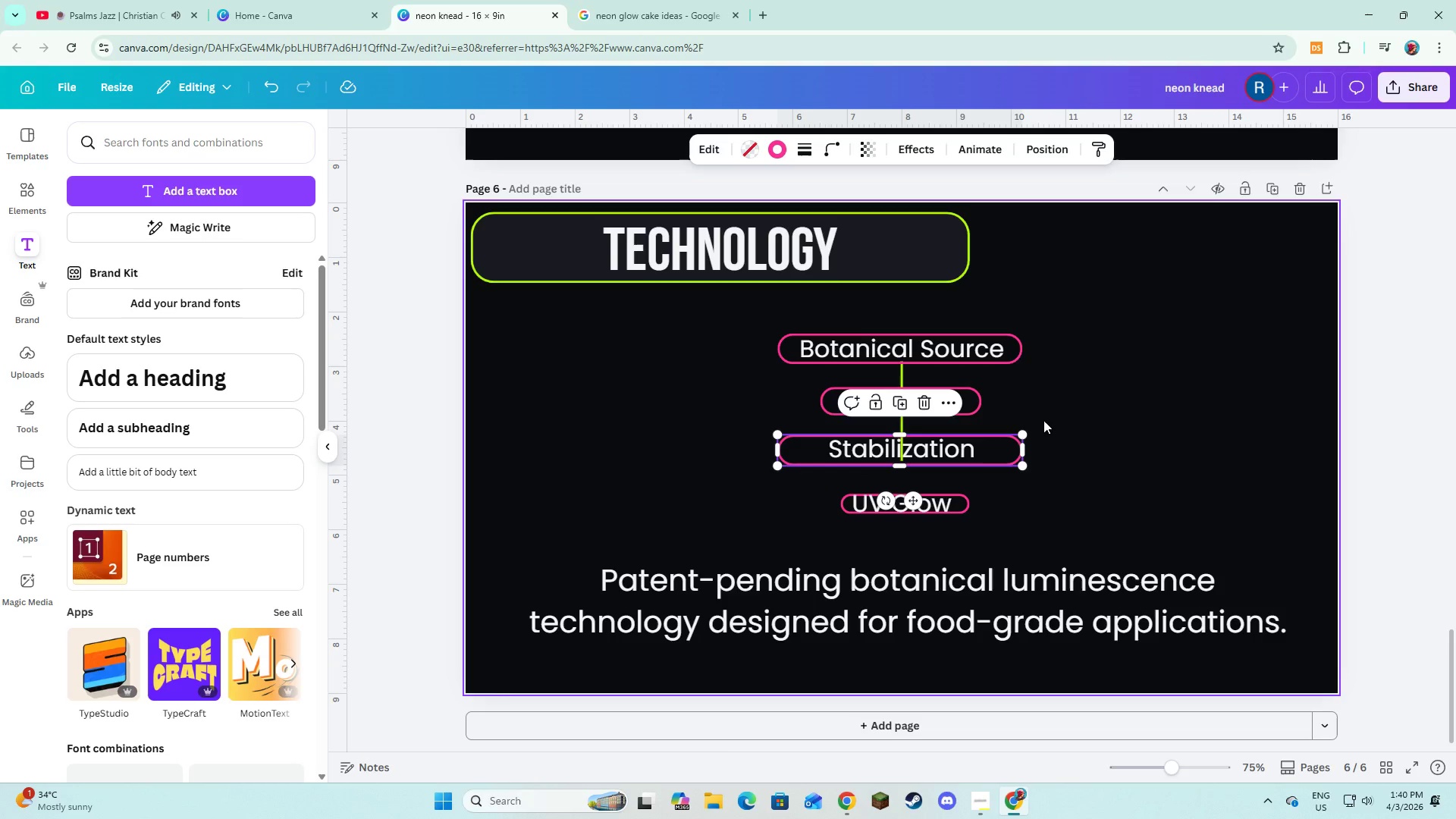 
left_click([1043, 420])
 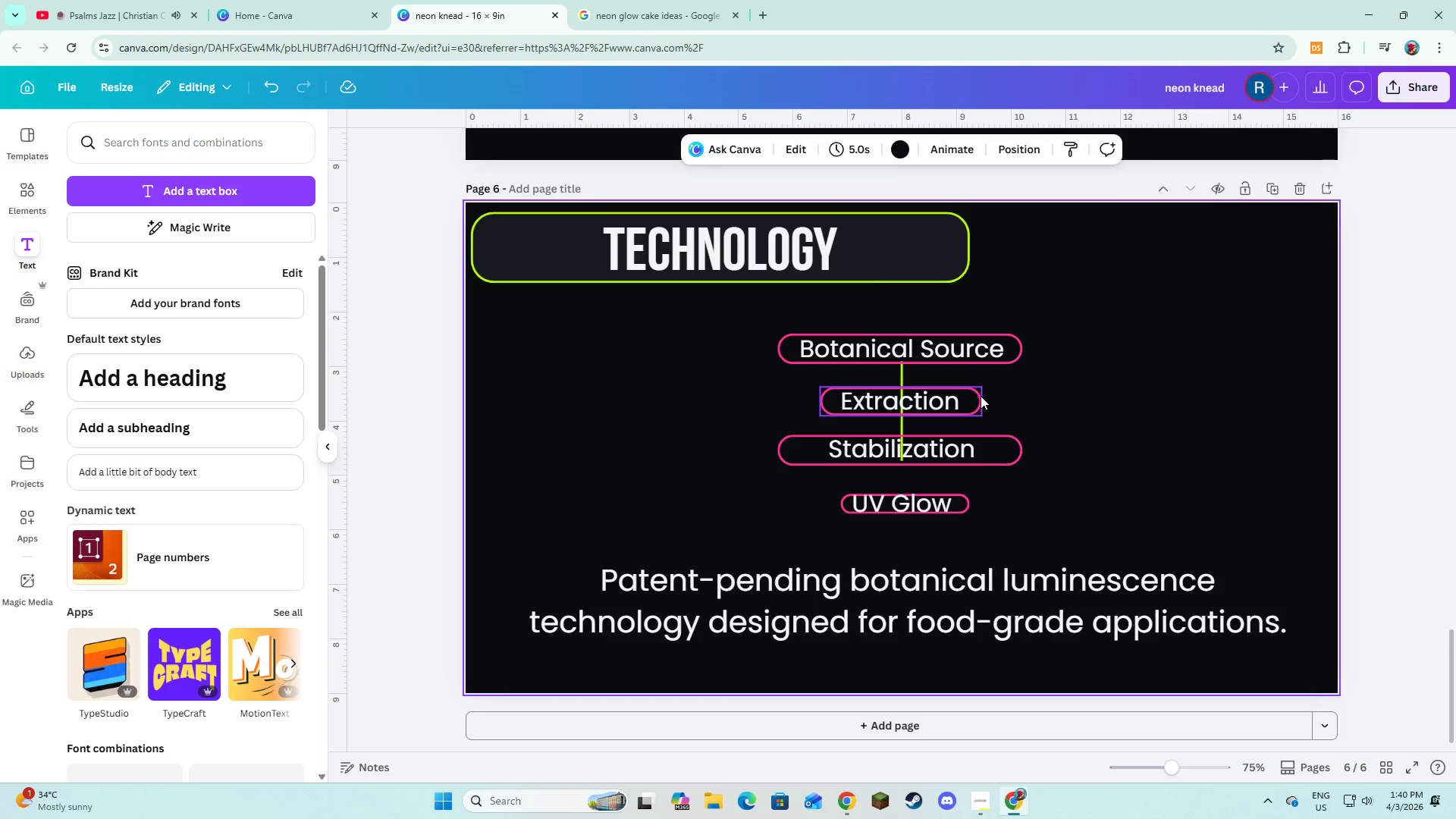 
left_click([981, 396])
 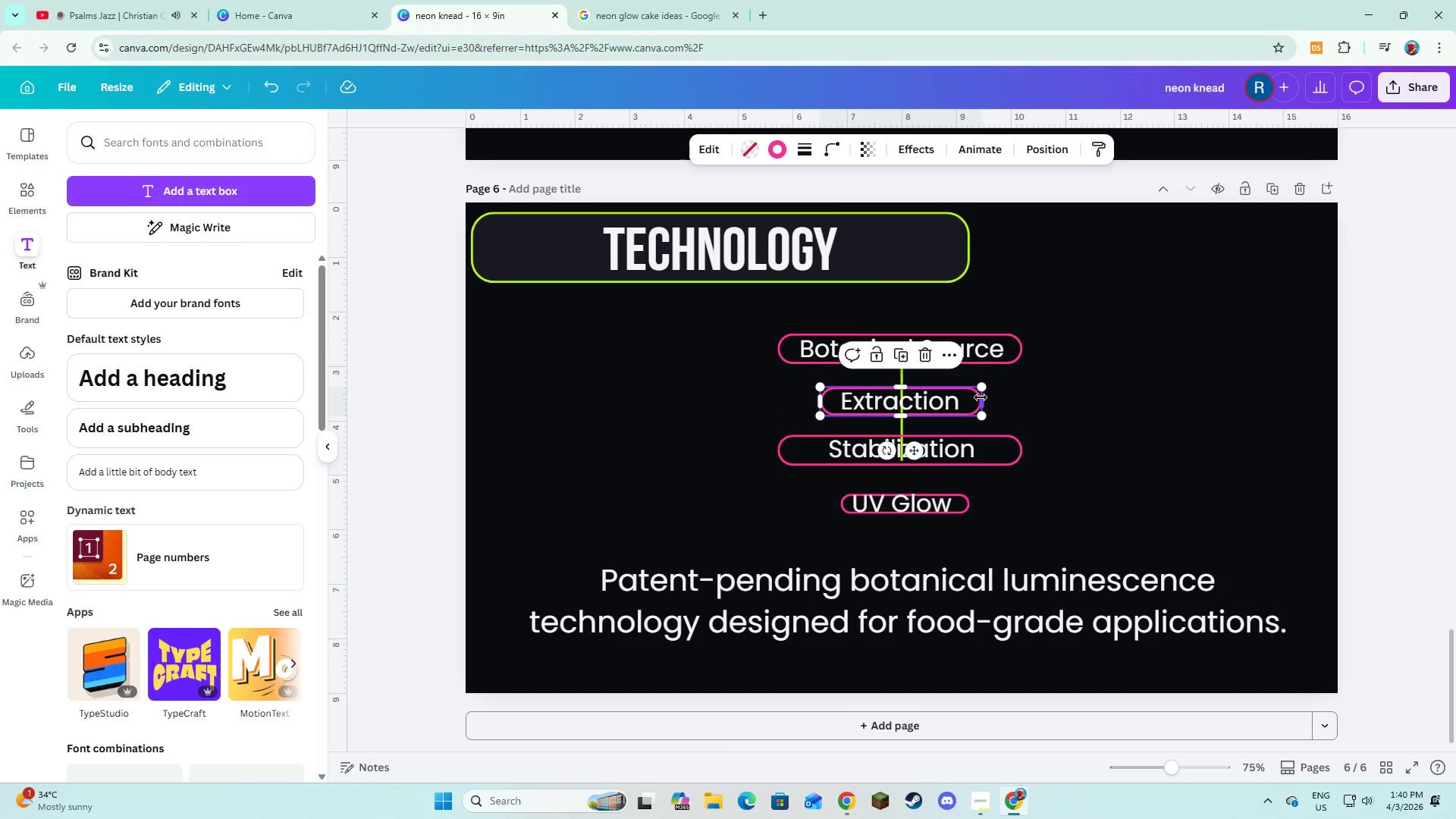 
left_click_drag(start_coordinate=[981, 397], to_coordinate=[1023, 399])
 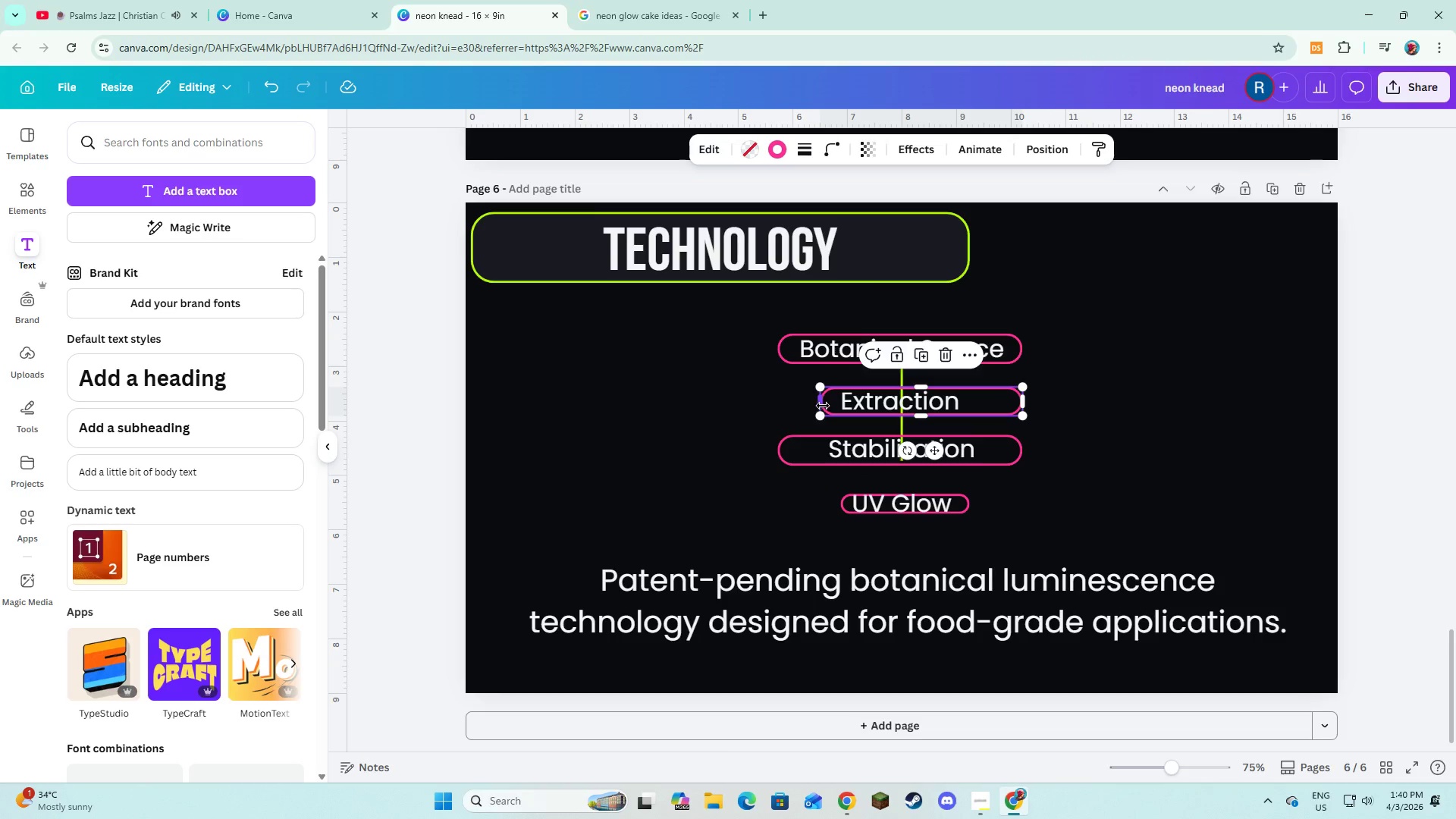 
left_click_drag(start_coordinate=[823, 406], to_coordinate=[783, 403])
 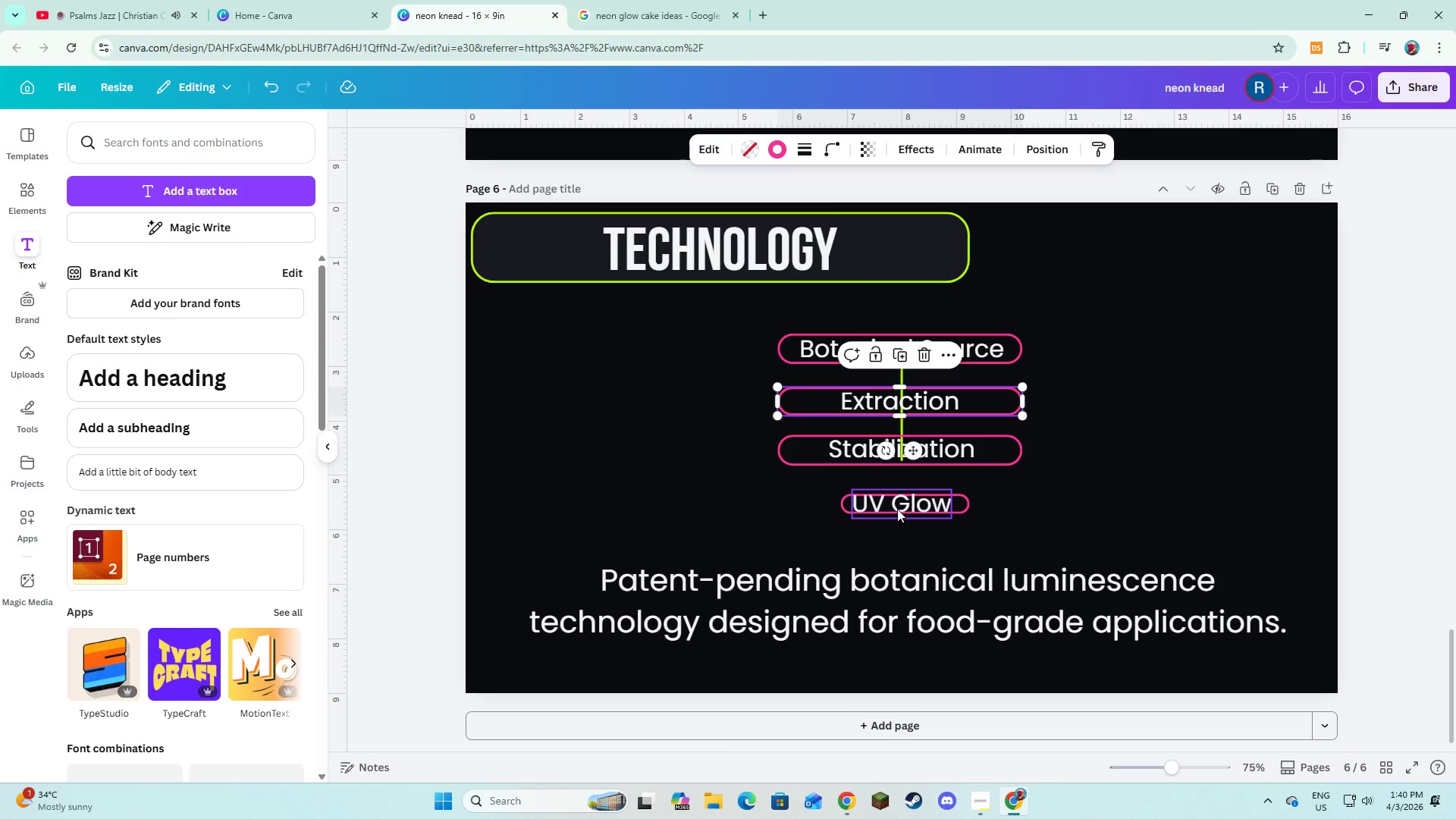 
left_click([897, 509])
 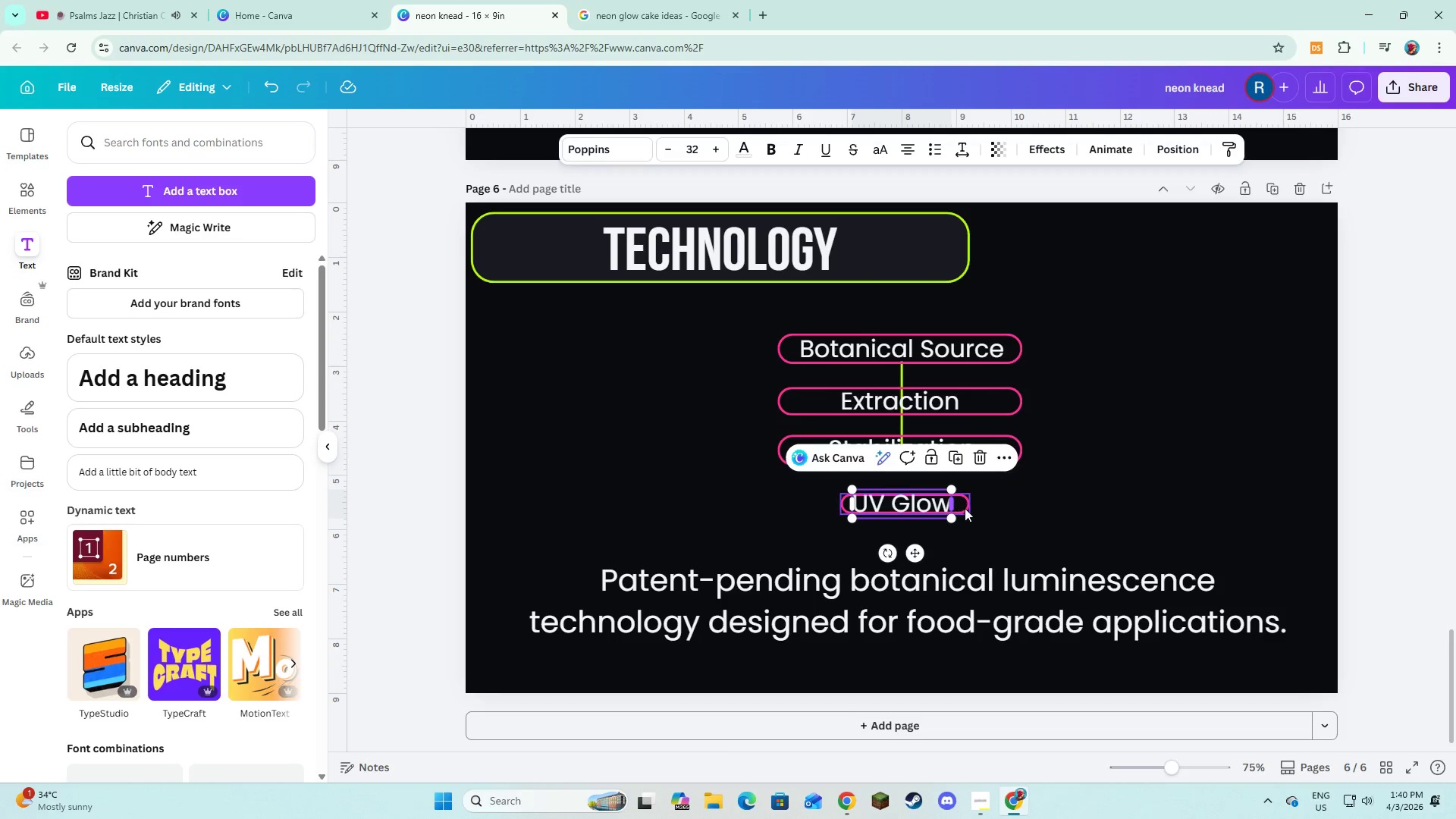 
left_click([965, 510])
 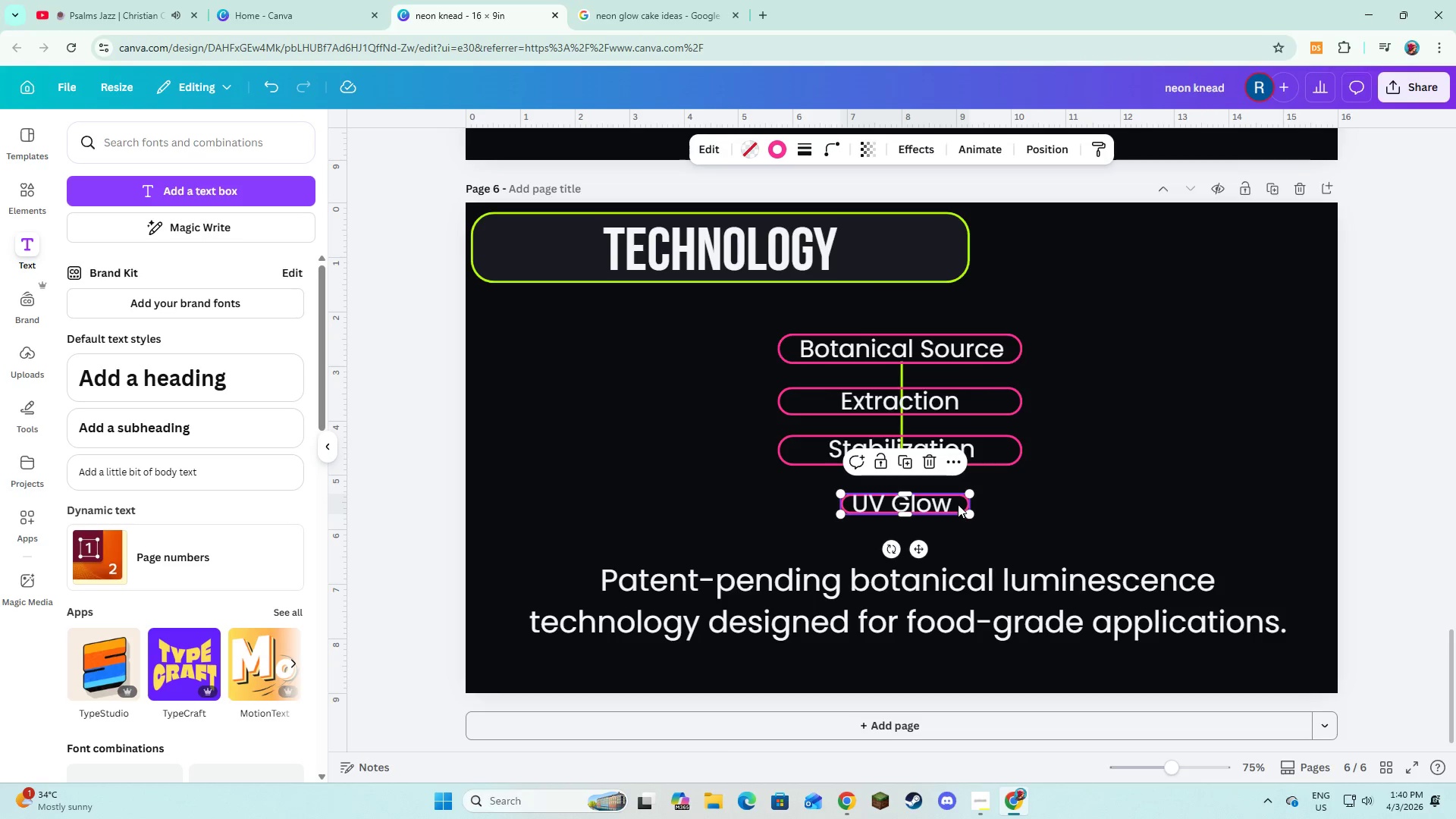 
left_click_drag(start_coordinate=[958, 504], to_coordinate=[894, 493])
 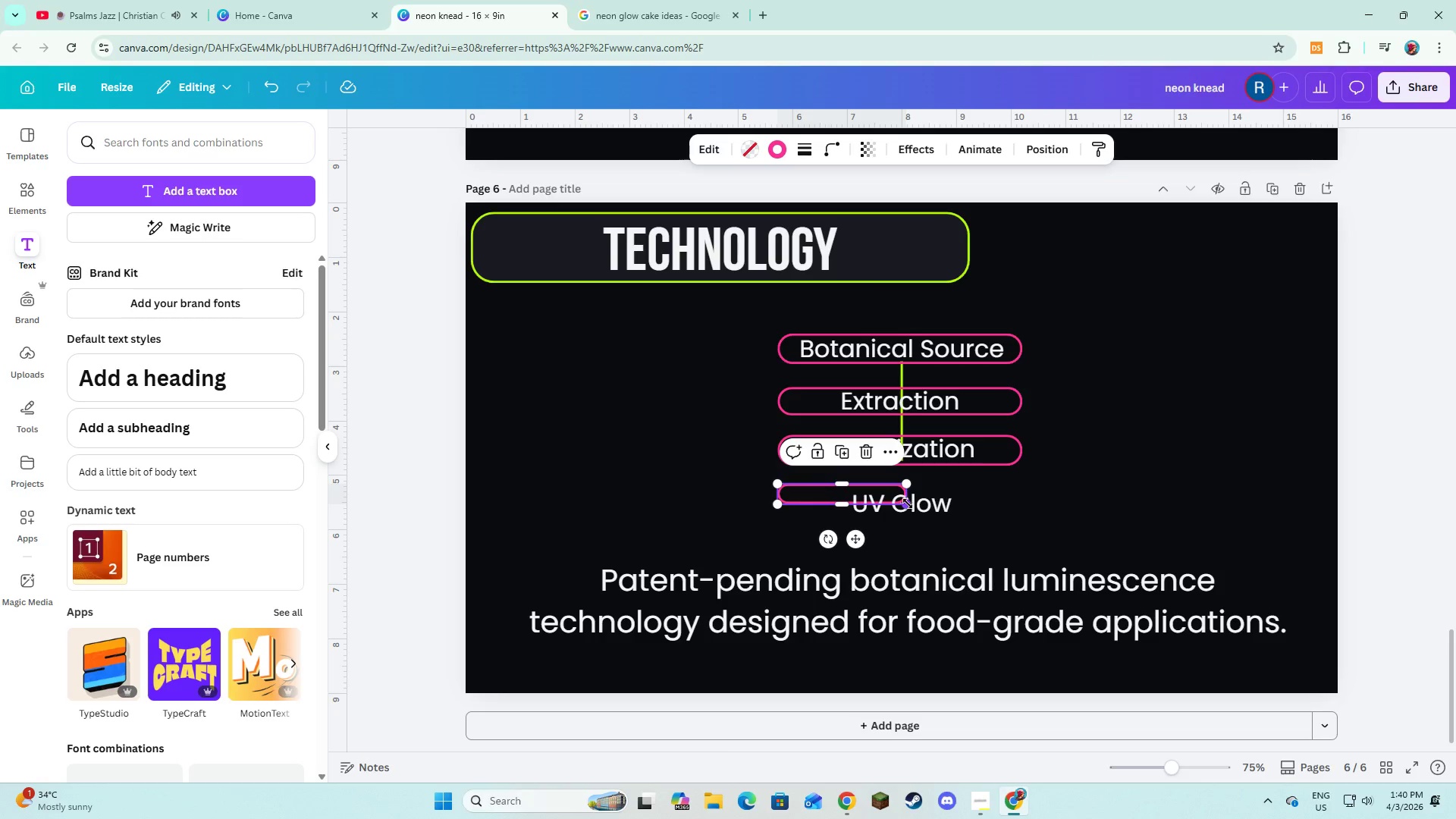 
left_click_drag(start_coordinate=[908, 504], to_coordinate=[1025, 514])
 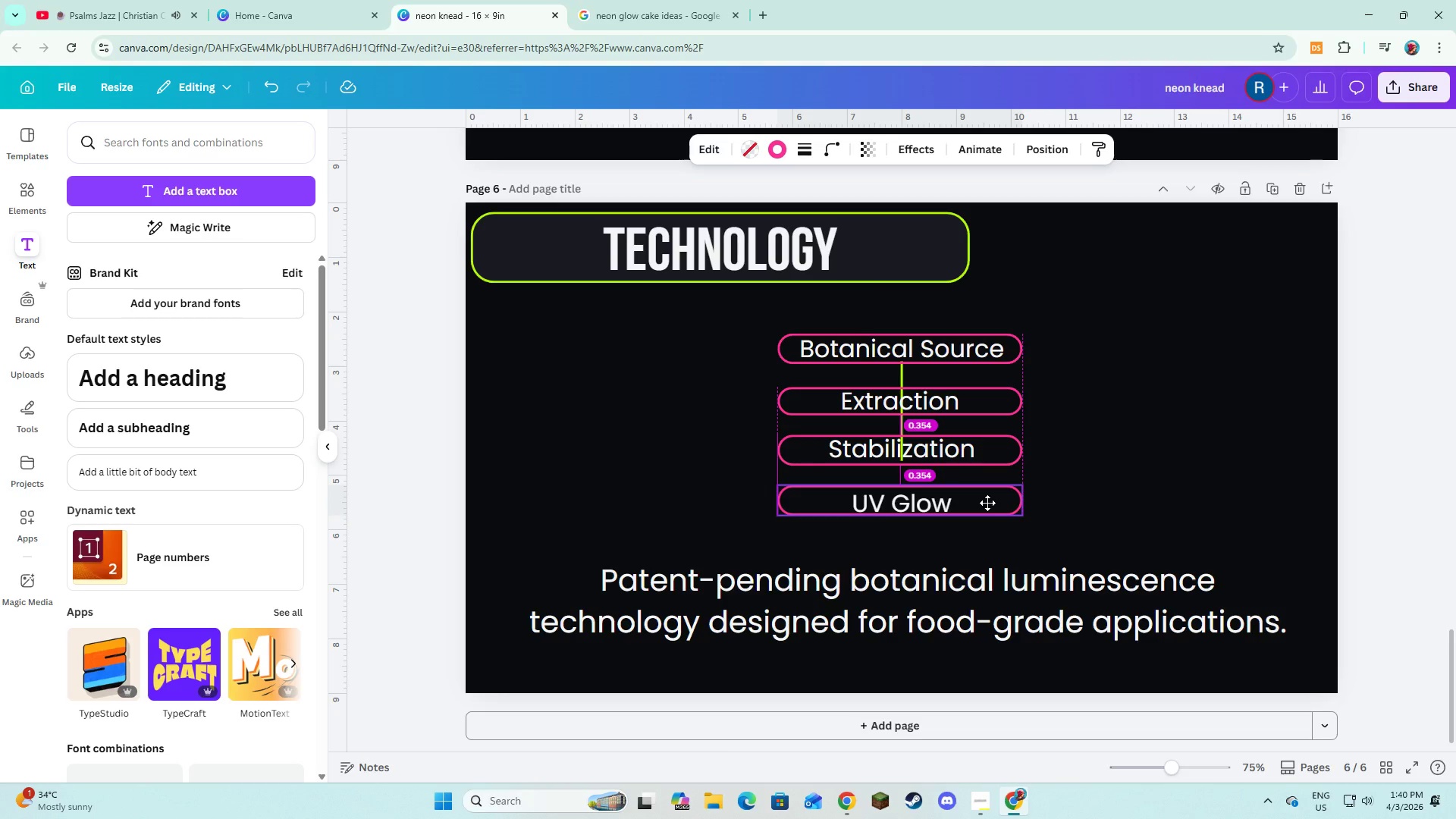 
left_click([1060, 498])
 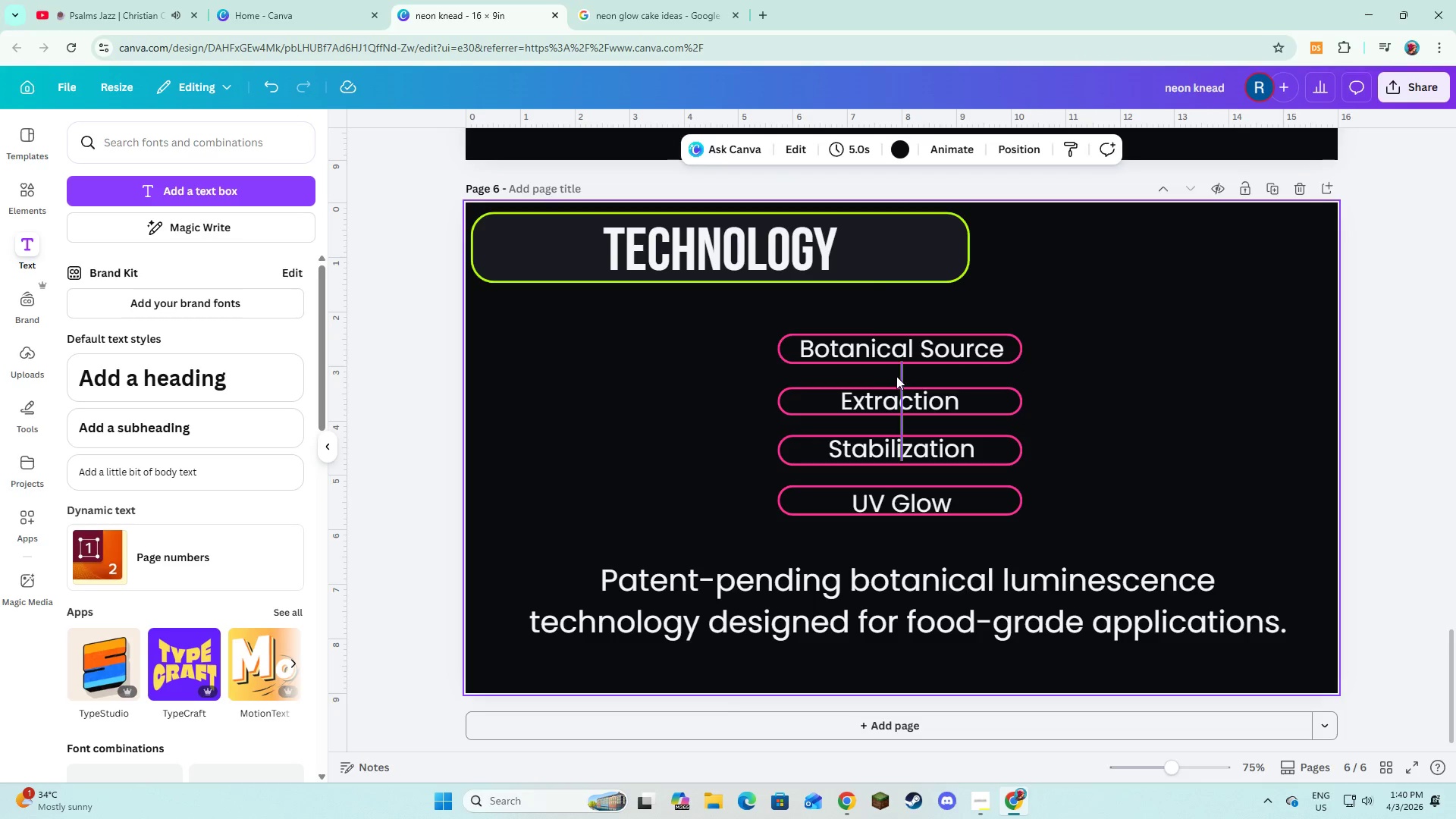 
left_click([902, 378])
 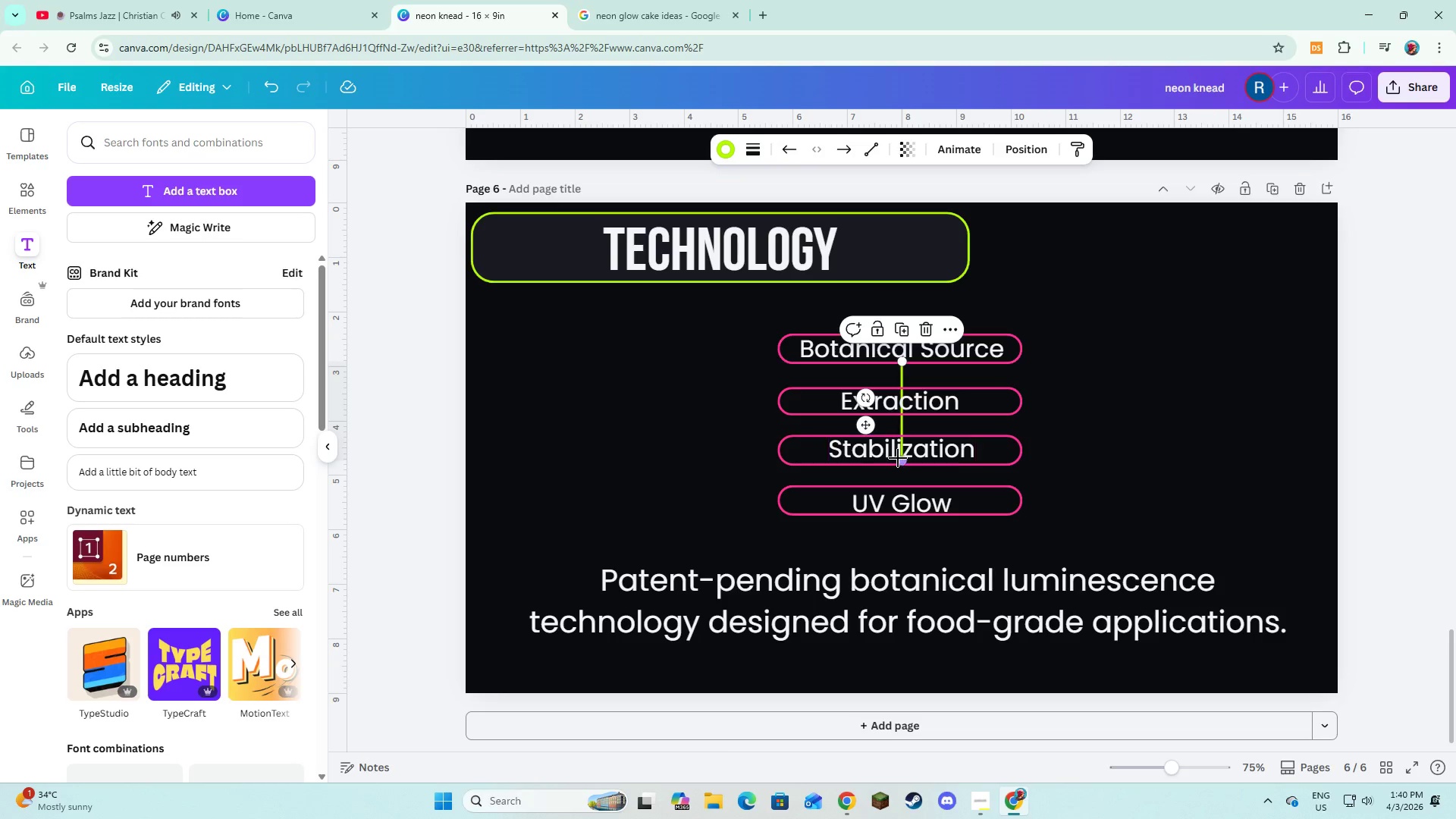 
left_click_drag(start_coordinate=[898, 458], to_coordinate=[897, 480])
 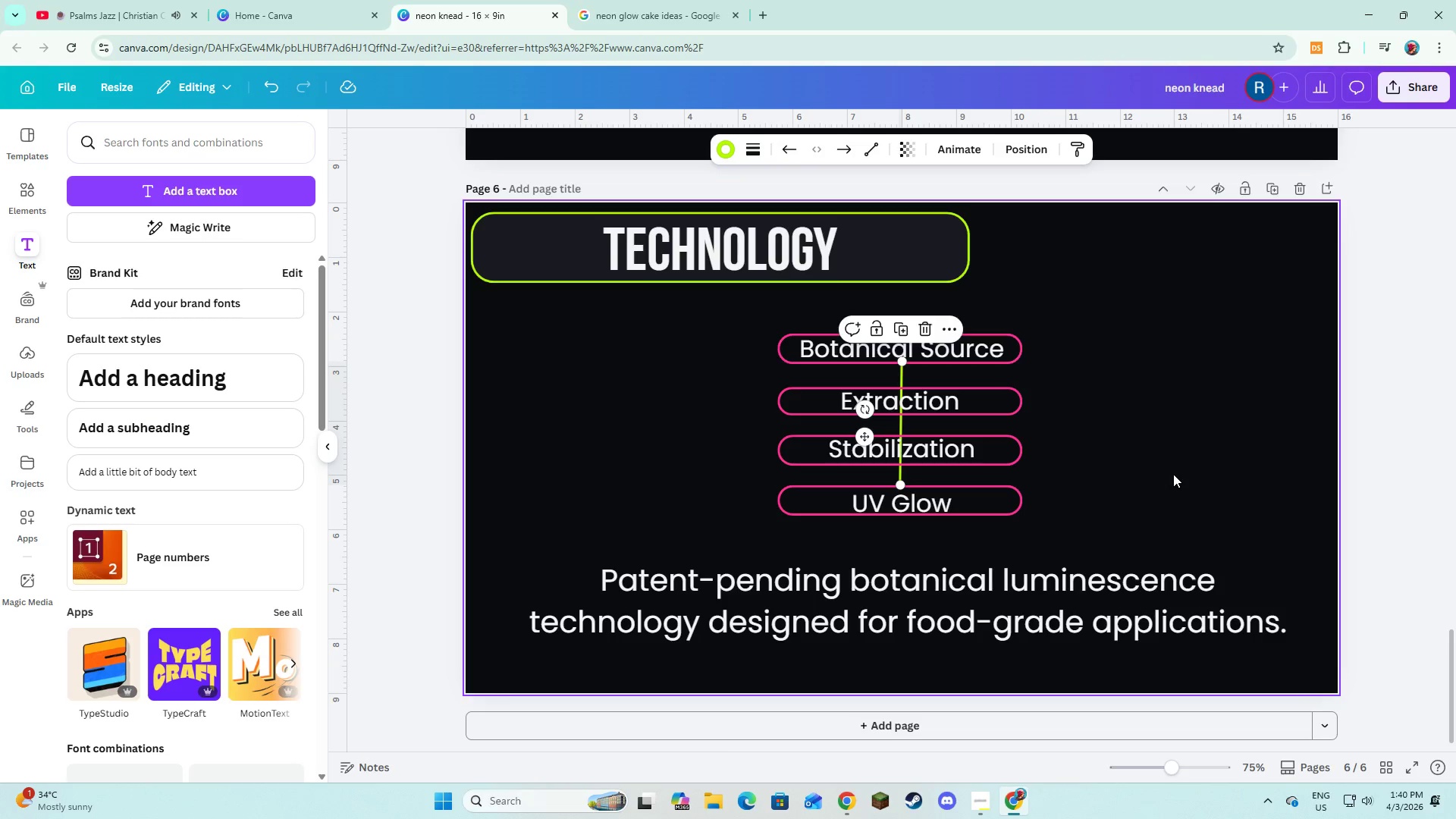 
left_click([1173, 474])
 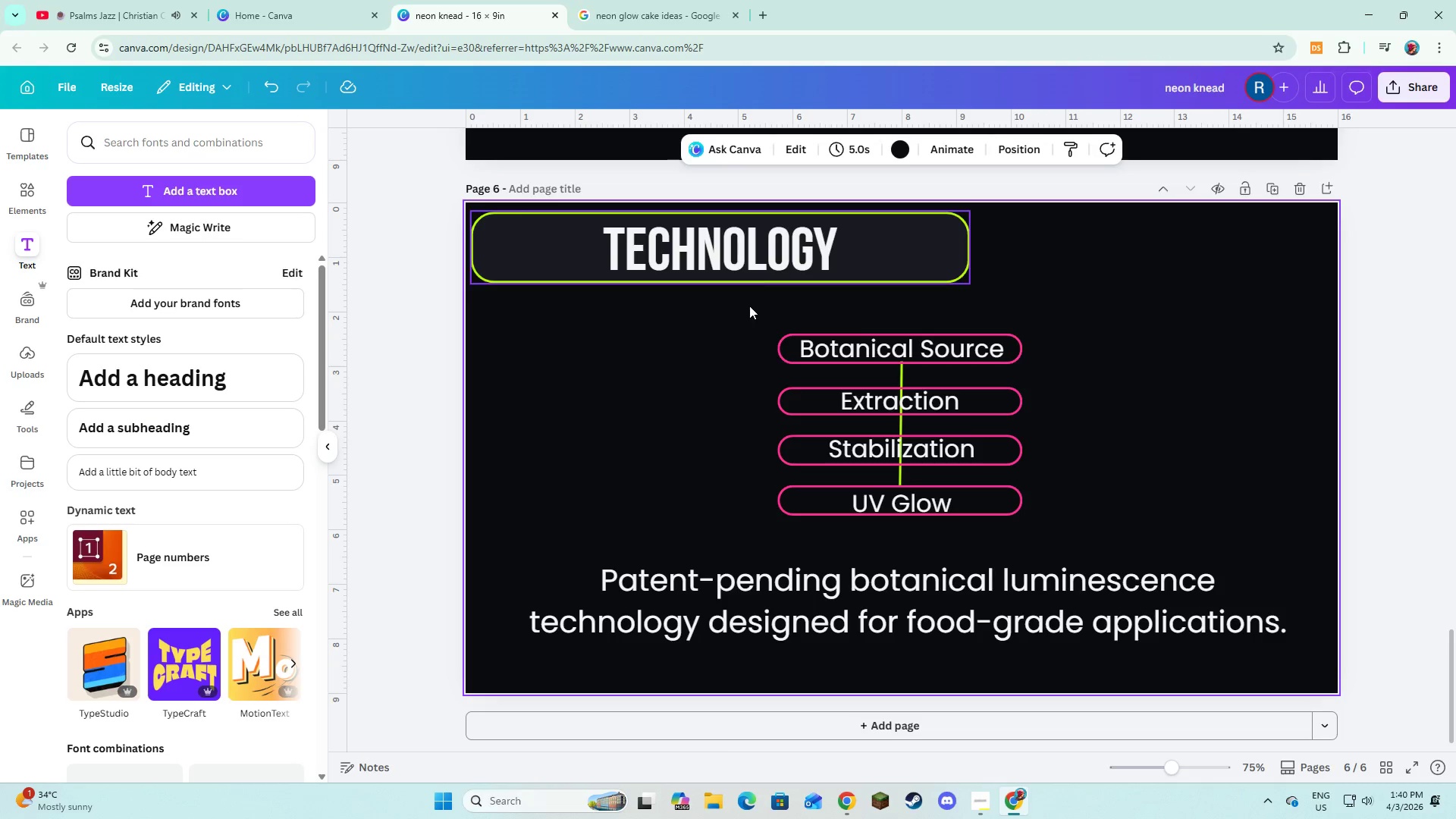 
left_click([24, 202])
 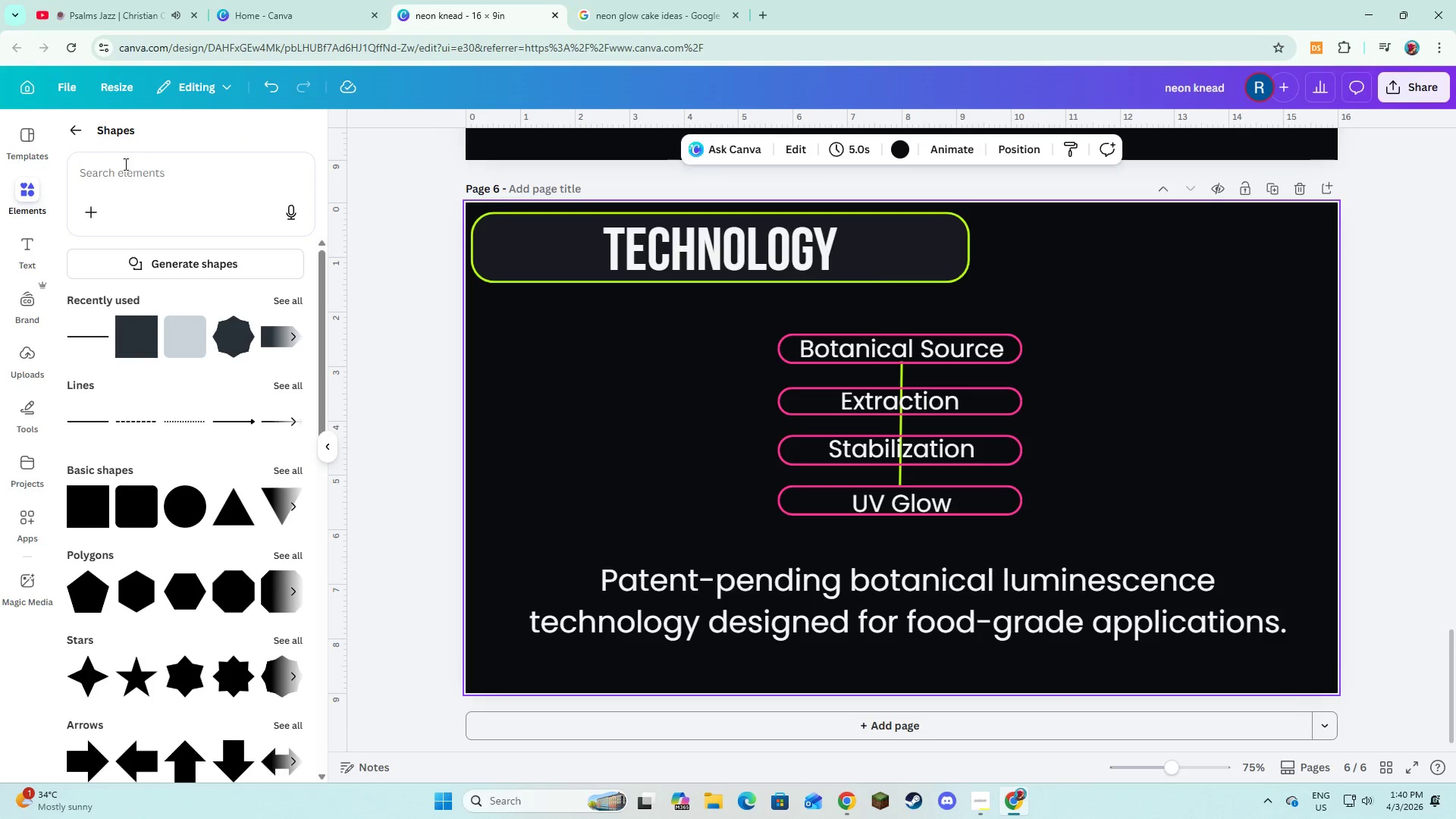 
left_click([67, 124])
 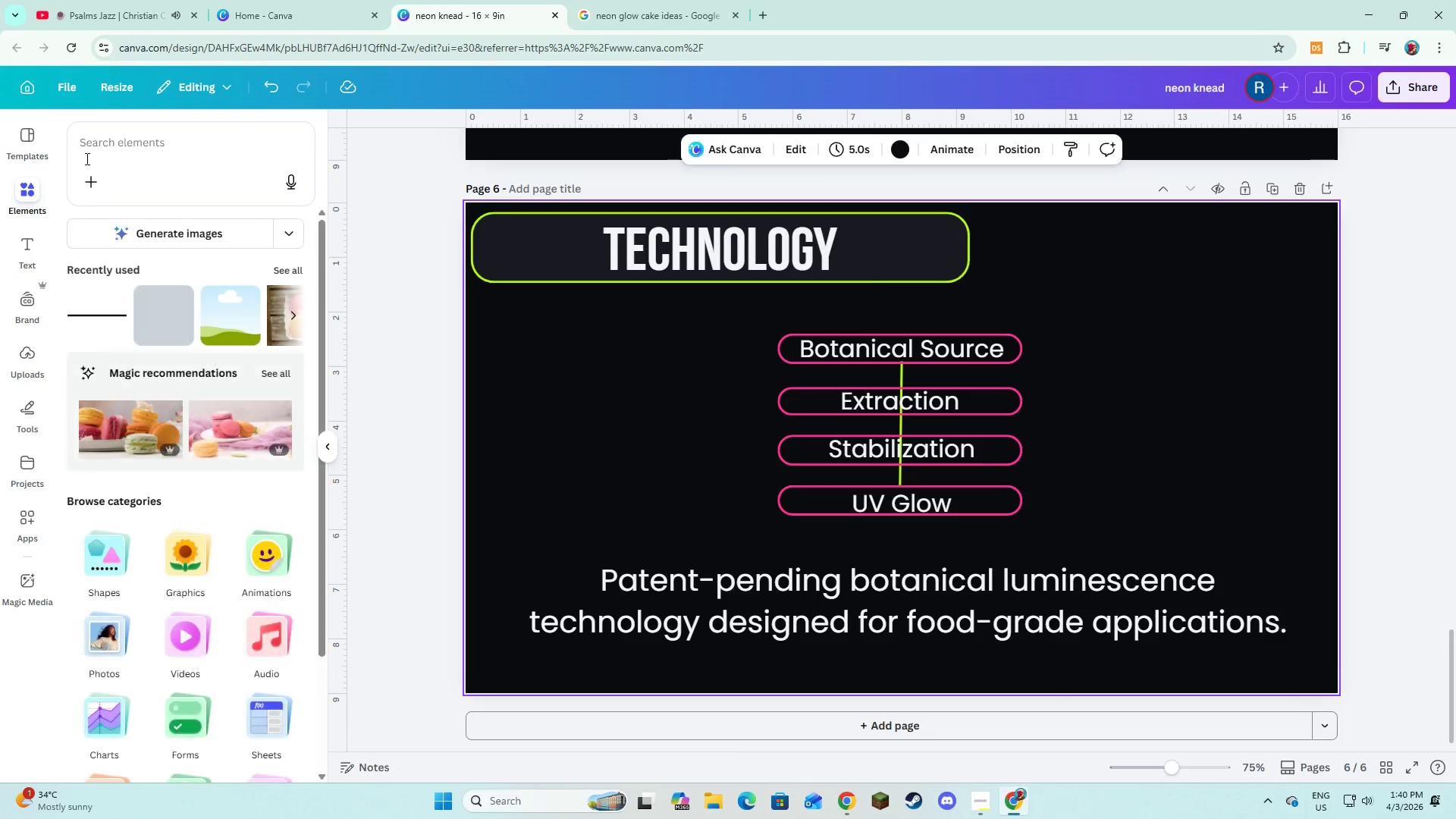 
left_click([96, 142])
 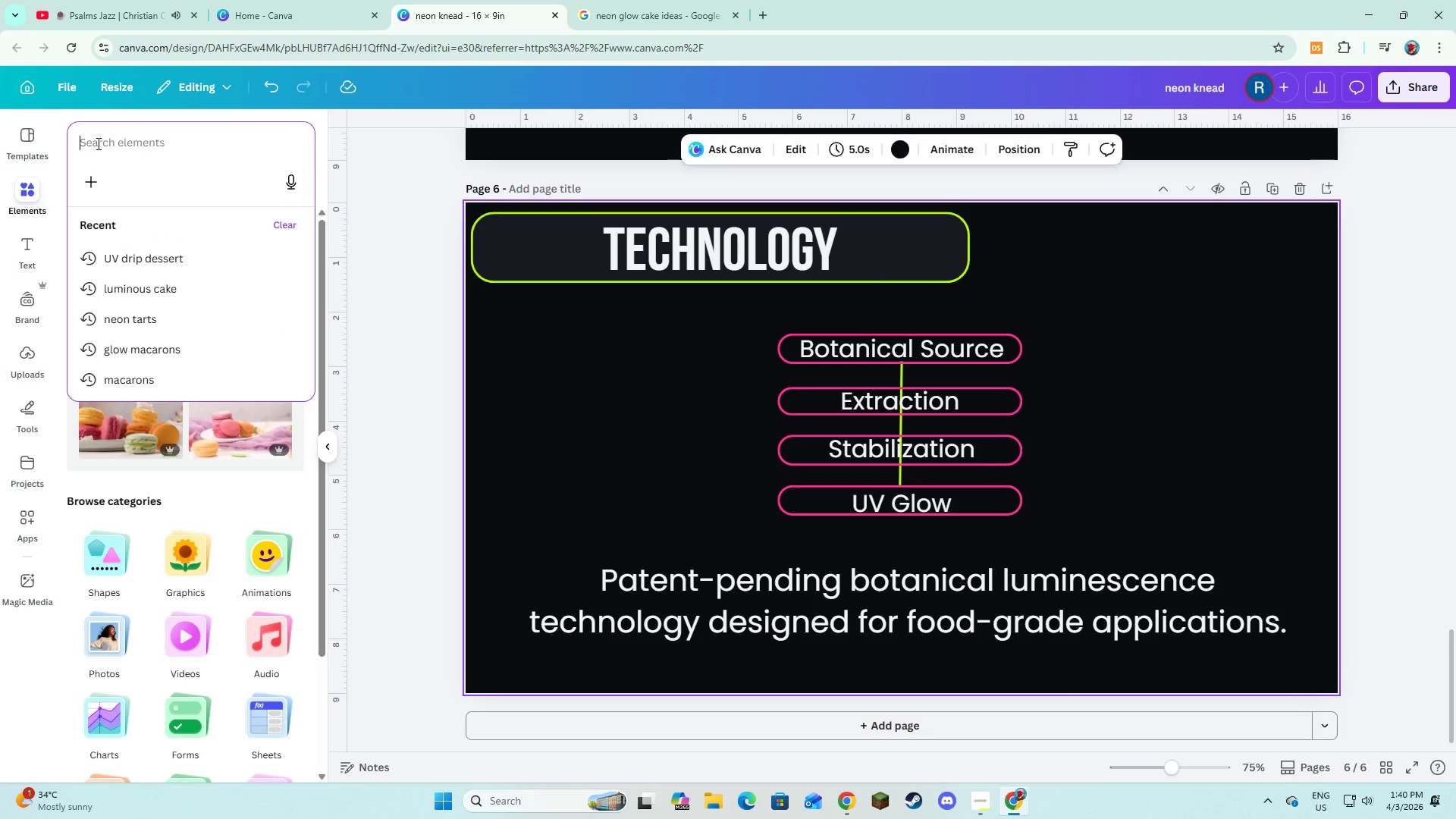 
type(neon lines)
 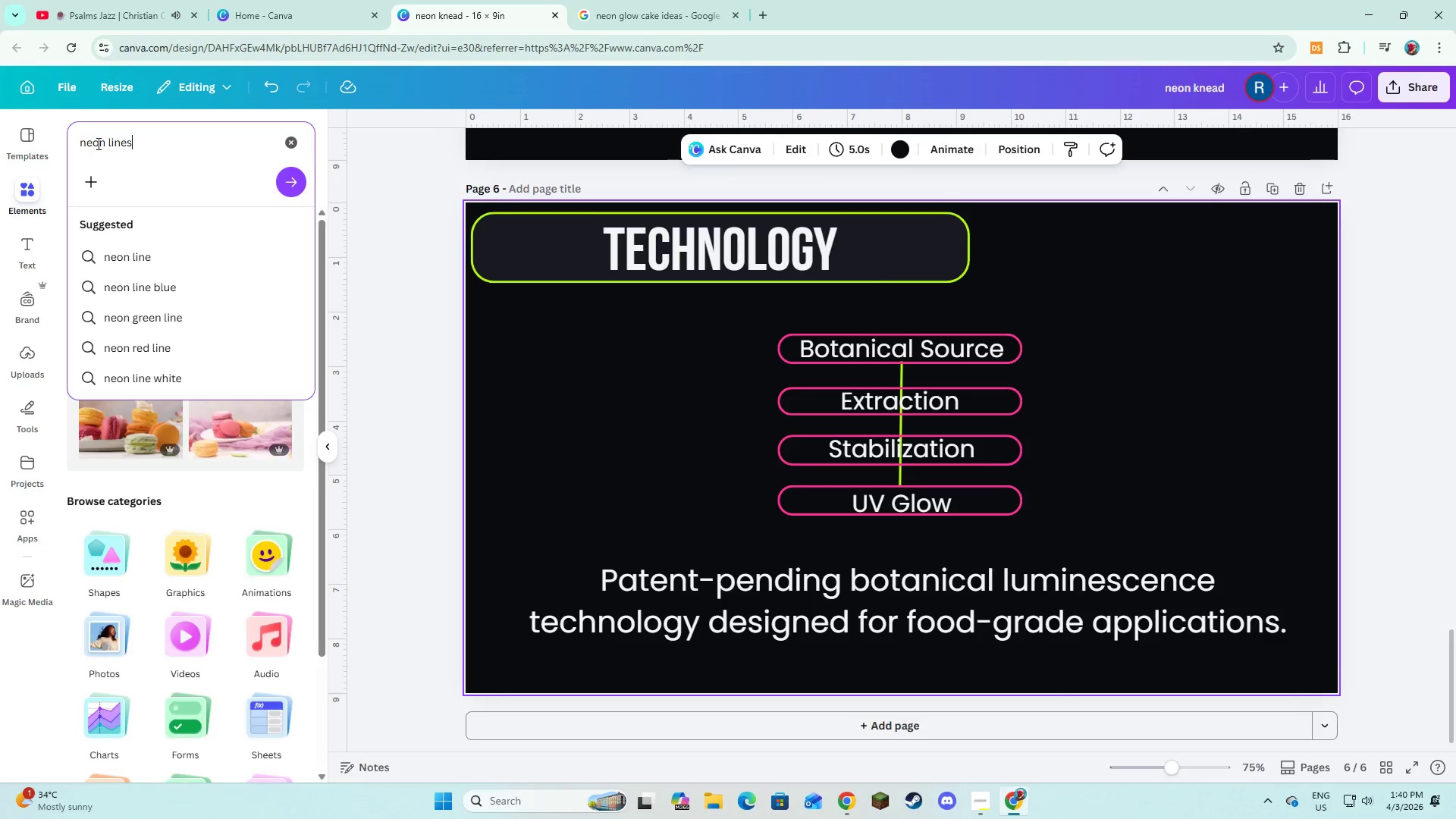 
key(Enter)
 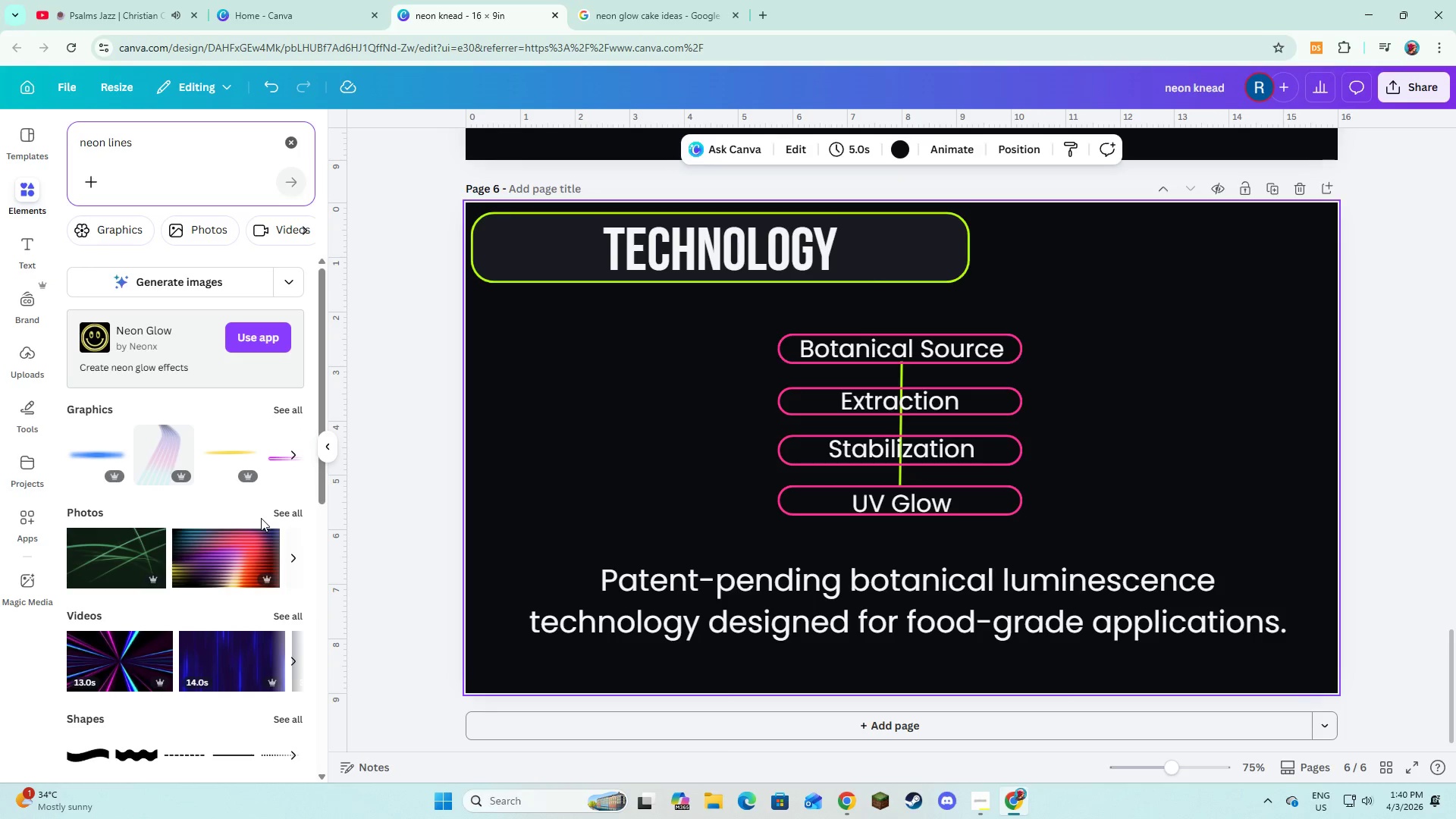 
left_click([290, 513])
 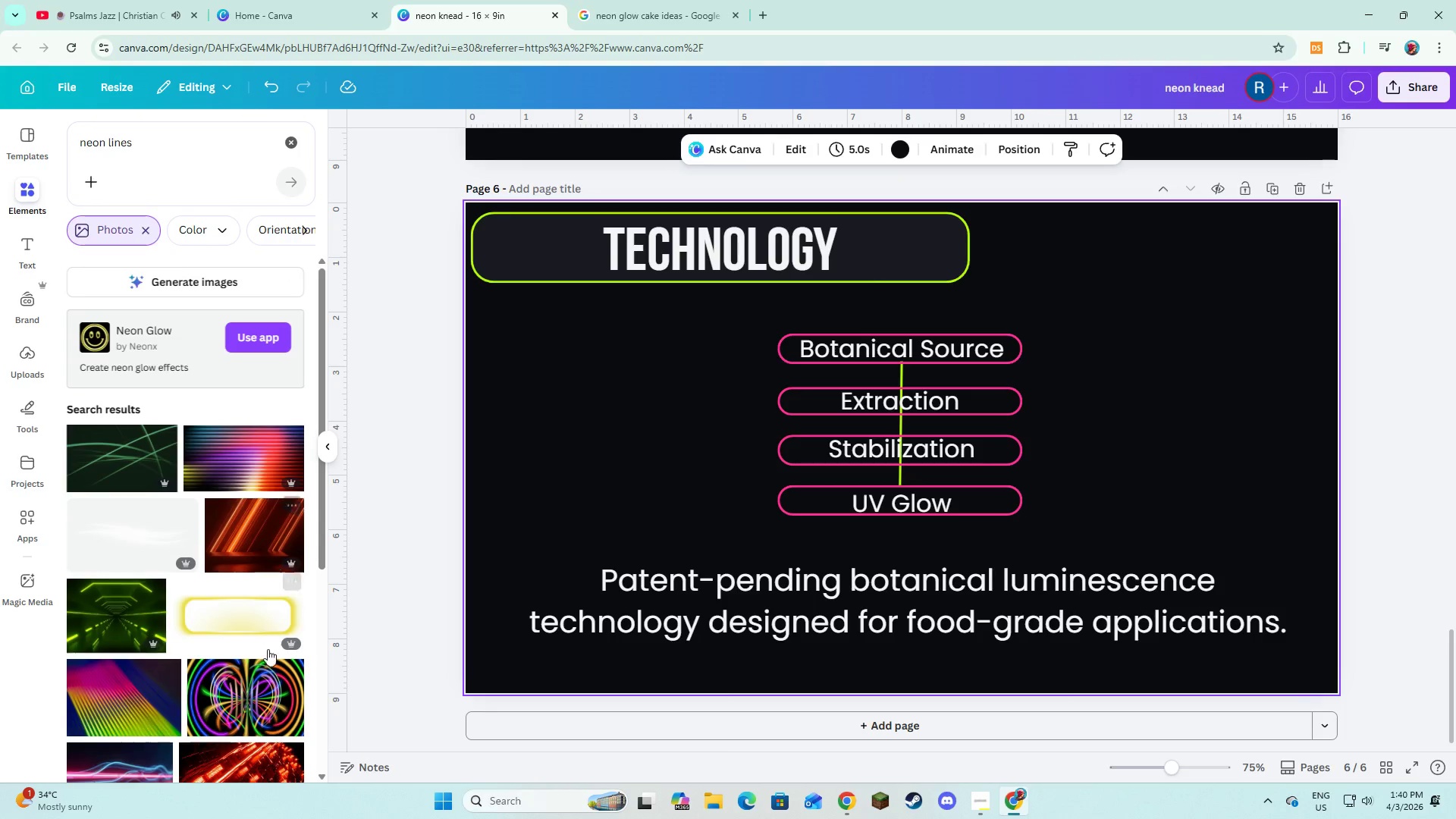 
scroll: coordinate [268, 650], scroll_direction: down, amount: 5.0
 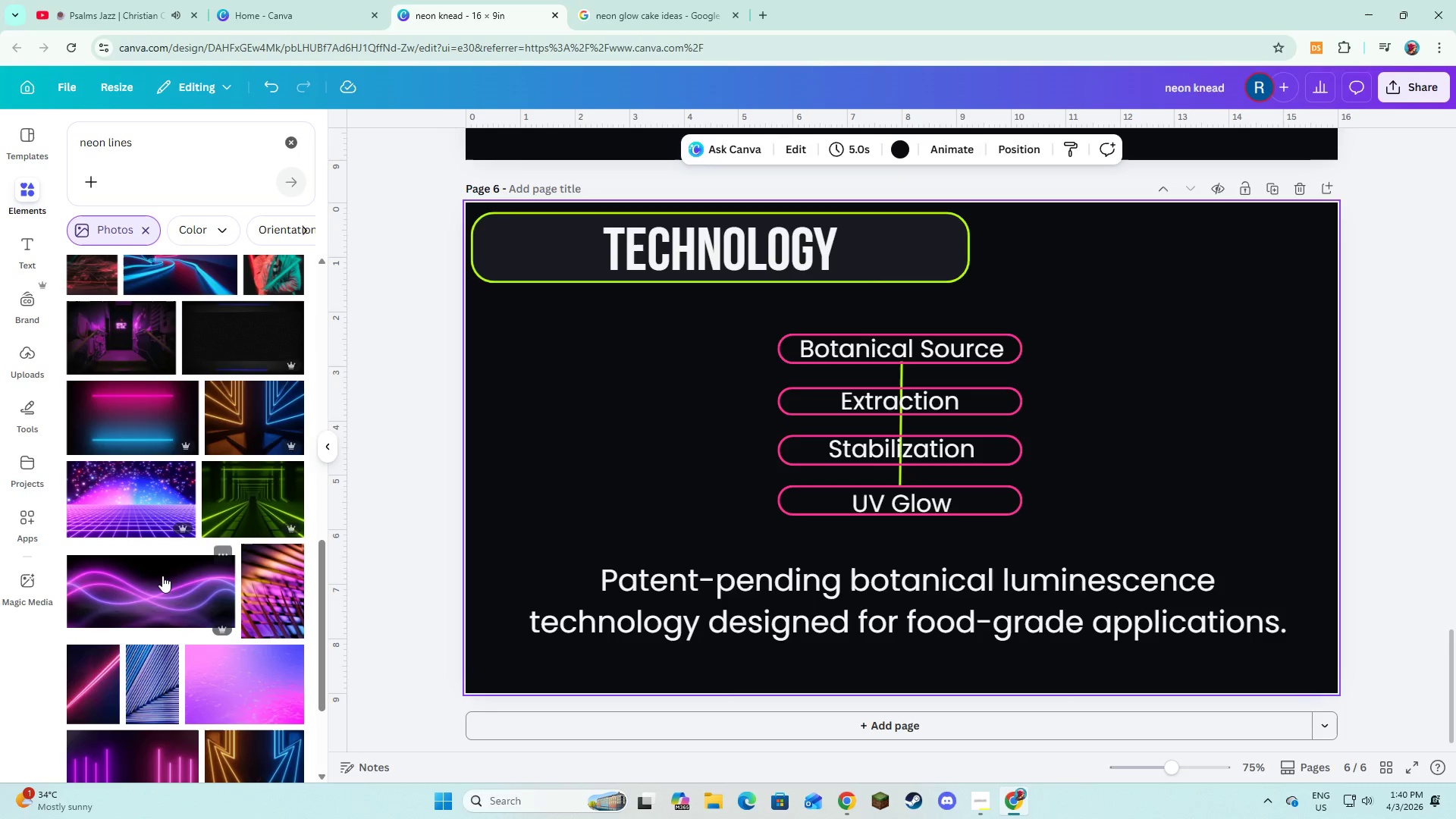 
left_click([162, 576])
 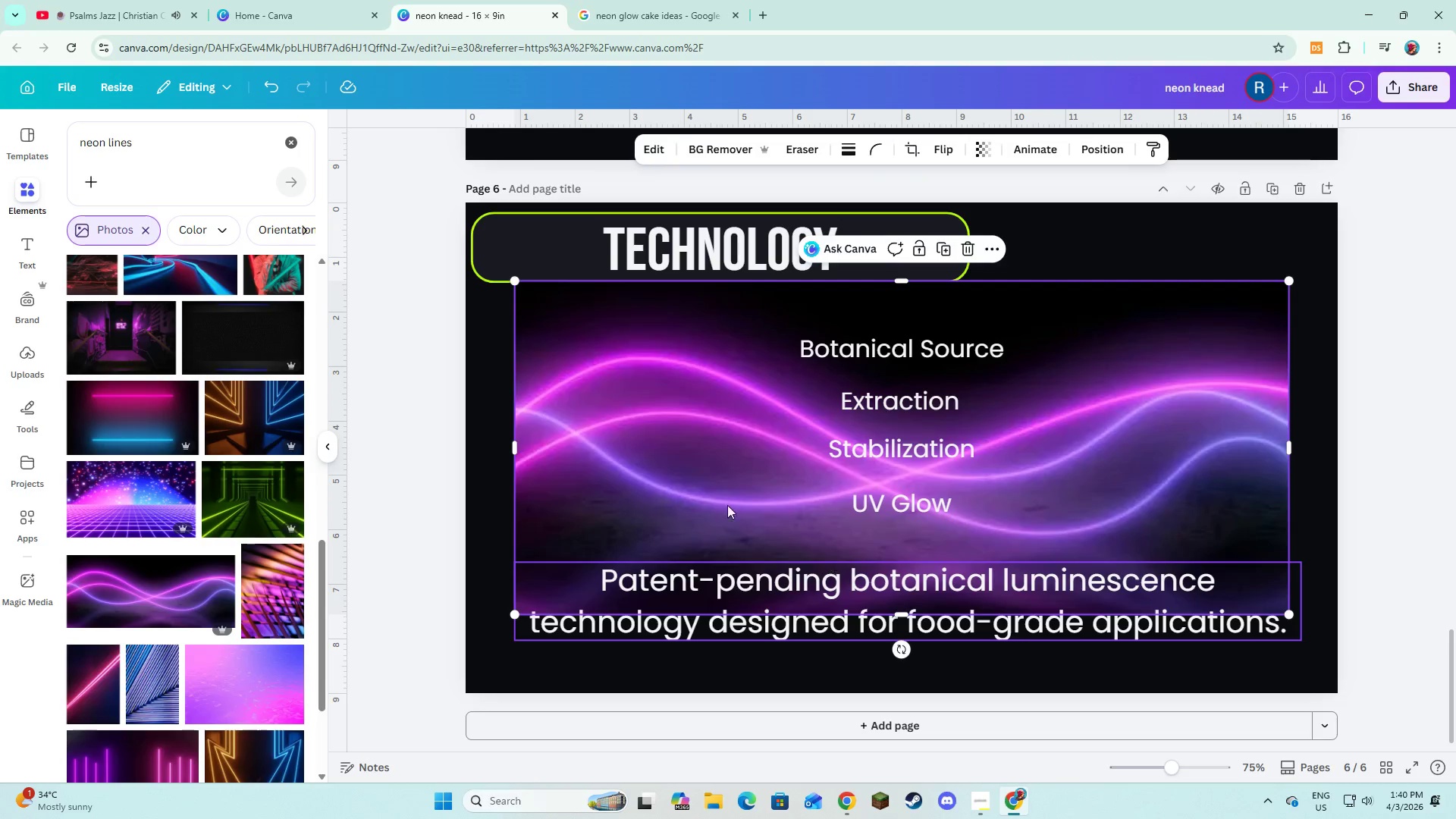 
left_click_drag(start_coordinate=[704, 479], to_coordinate=[642, 419])
 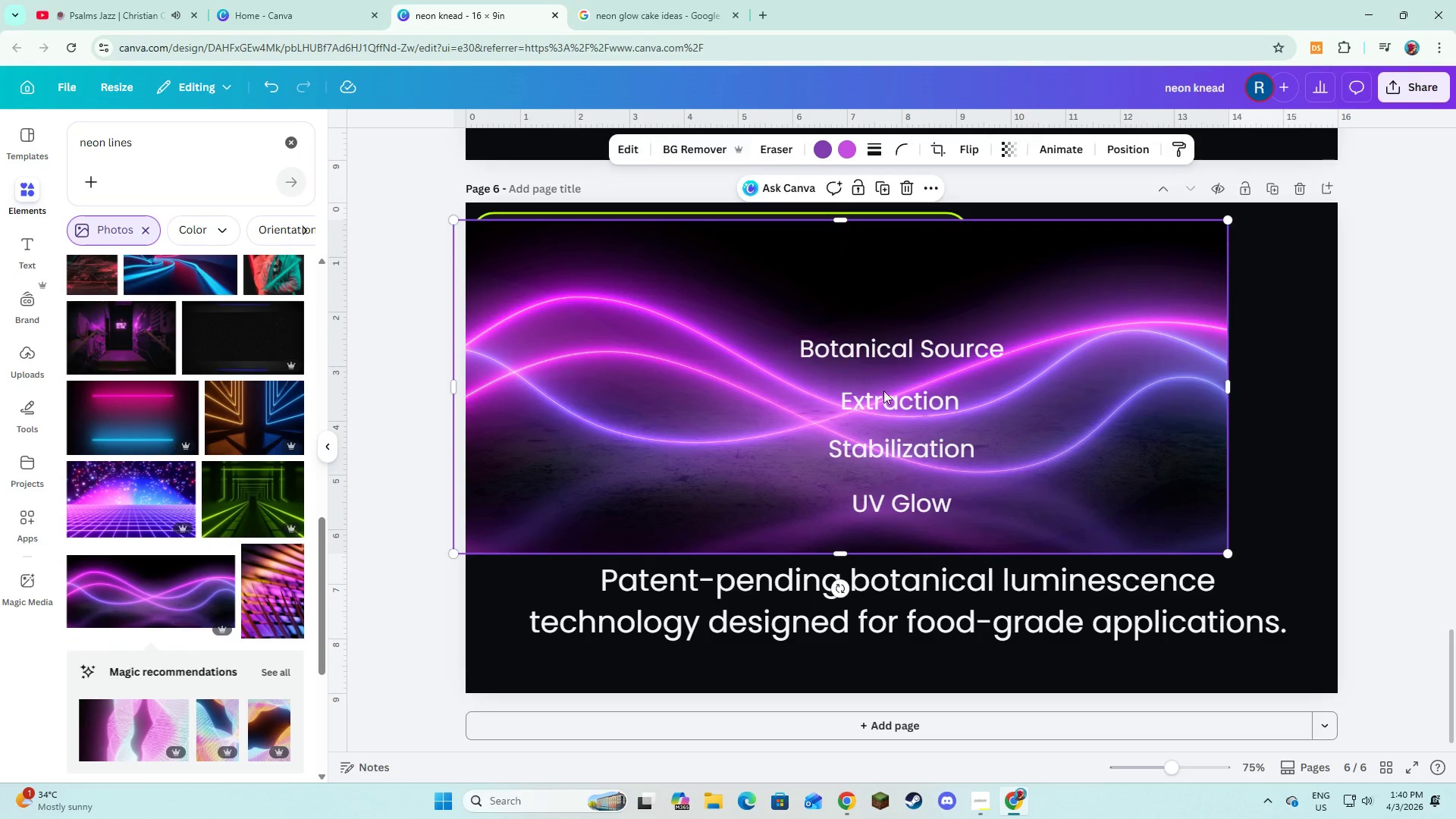 
left_click_drag(start_coordinate=[661, 412], to_coordinate=[682, 475])
 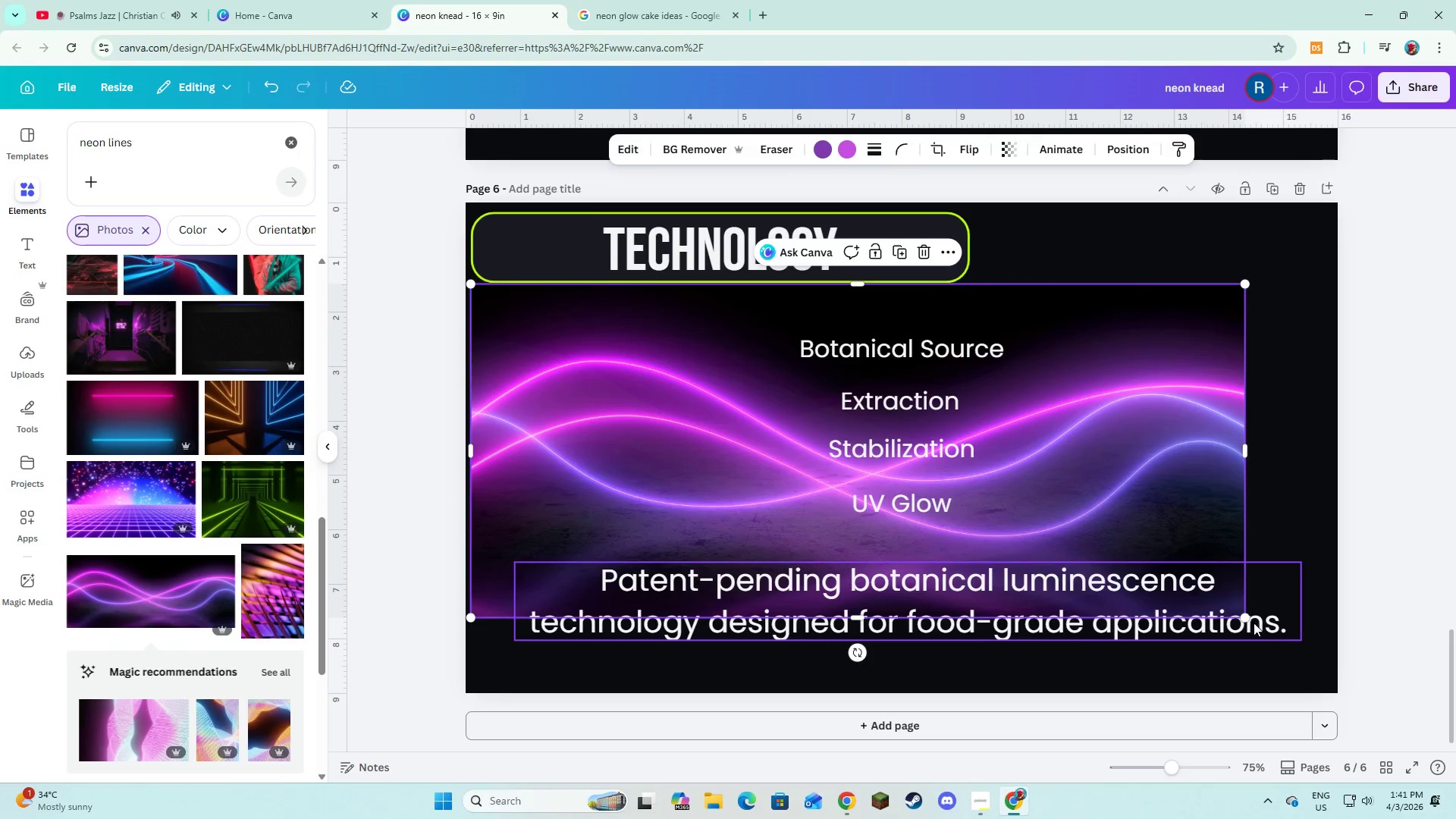 
left_click_drag(start_coordinate=[1245, 621], to_coordinate=[1323, 686])
 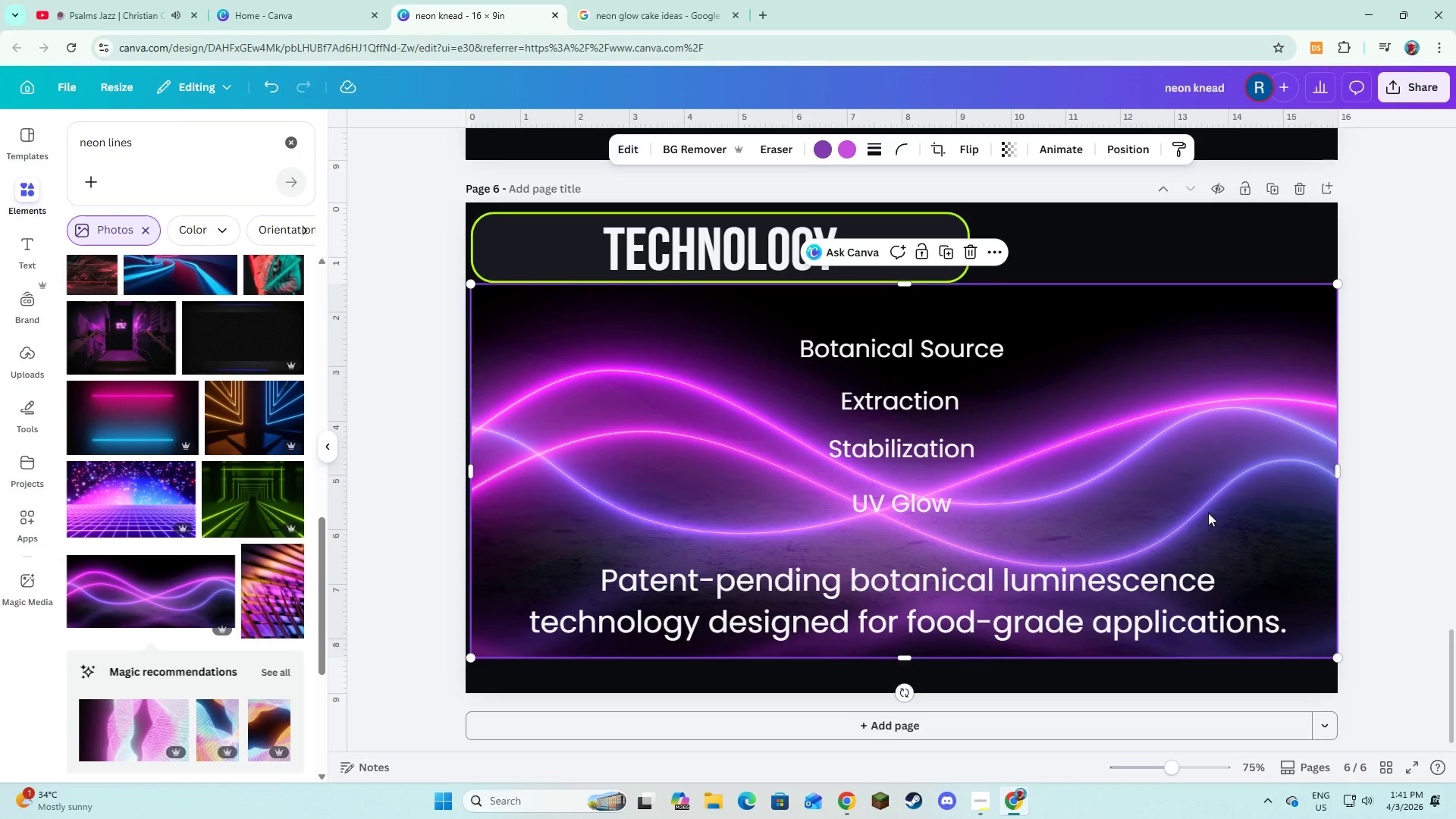 
right_click([1208, 513])
 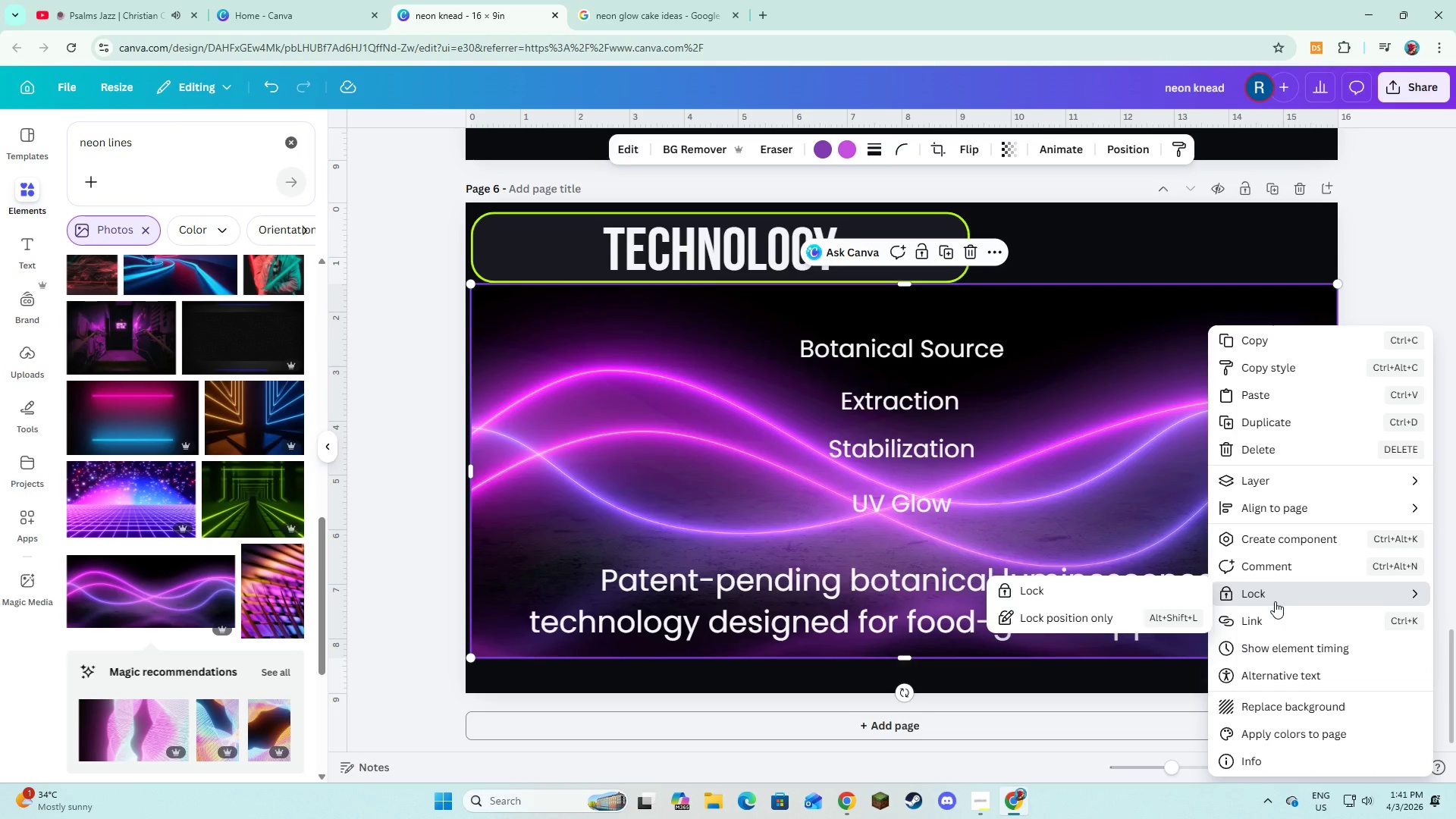 
left_click([1273, 485])
 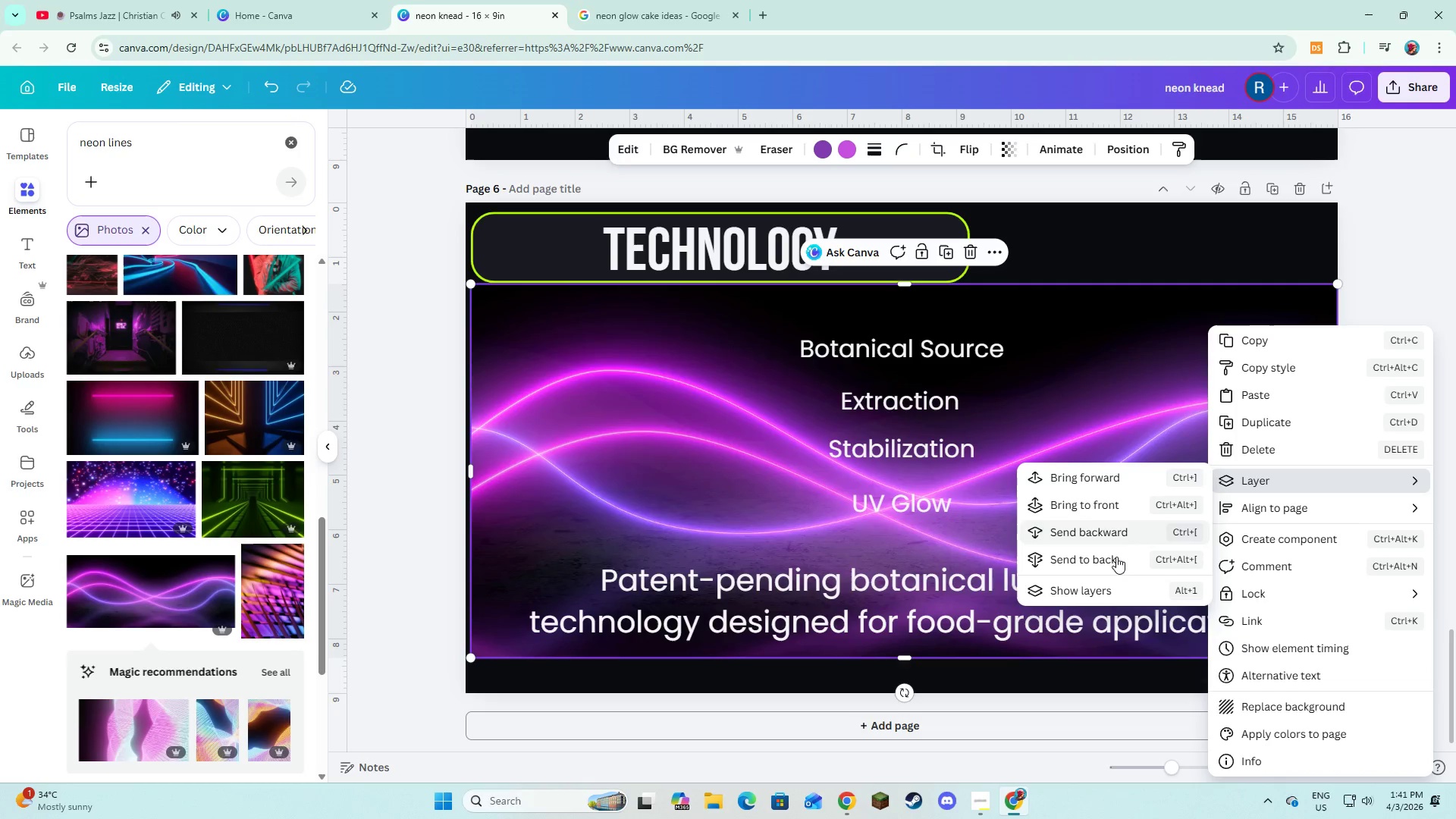 
left_click([1116, 557])
 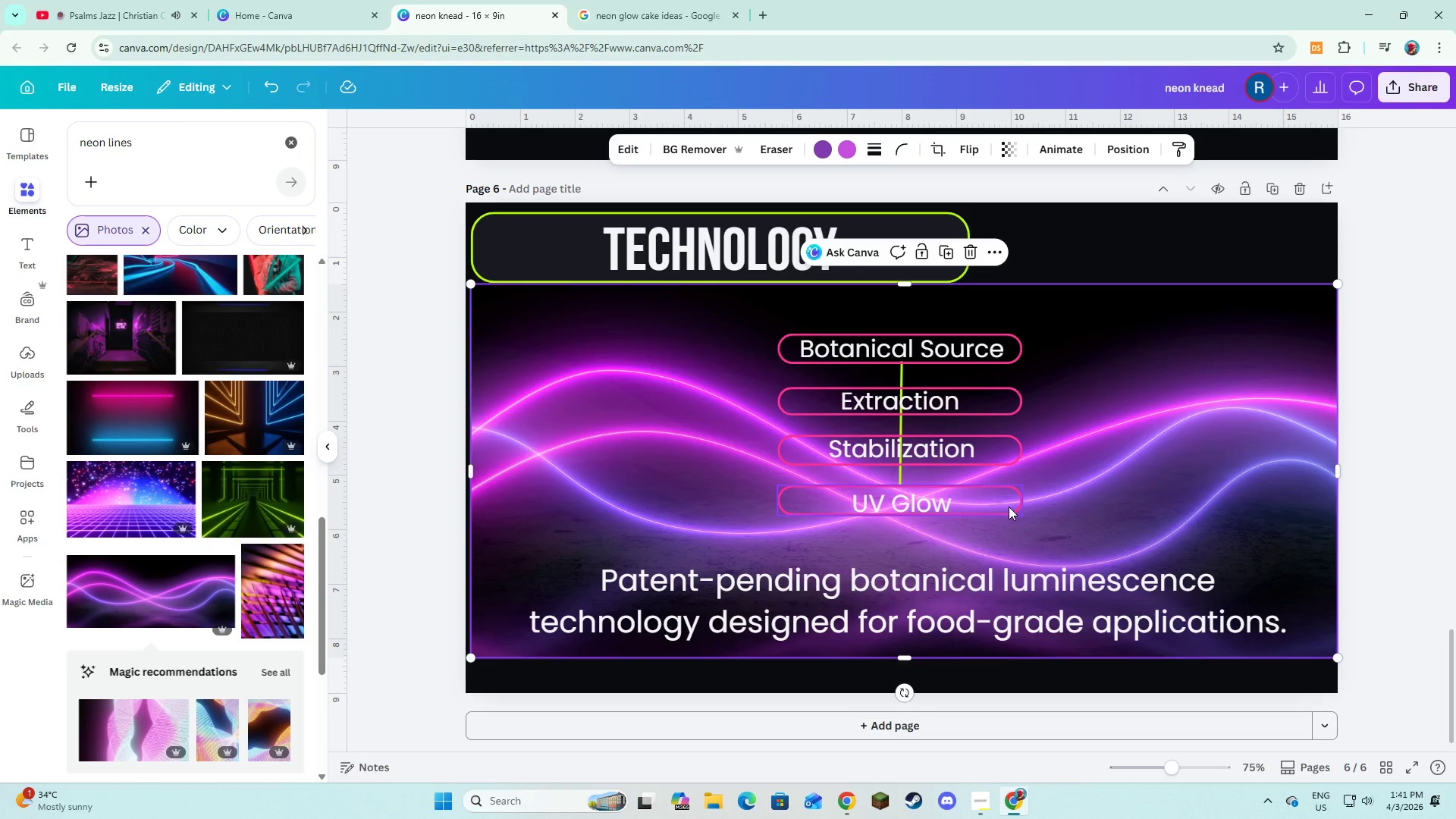 
wait(5.83)
 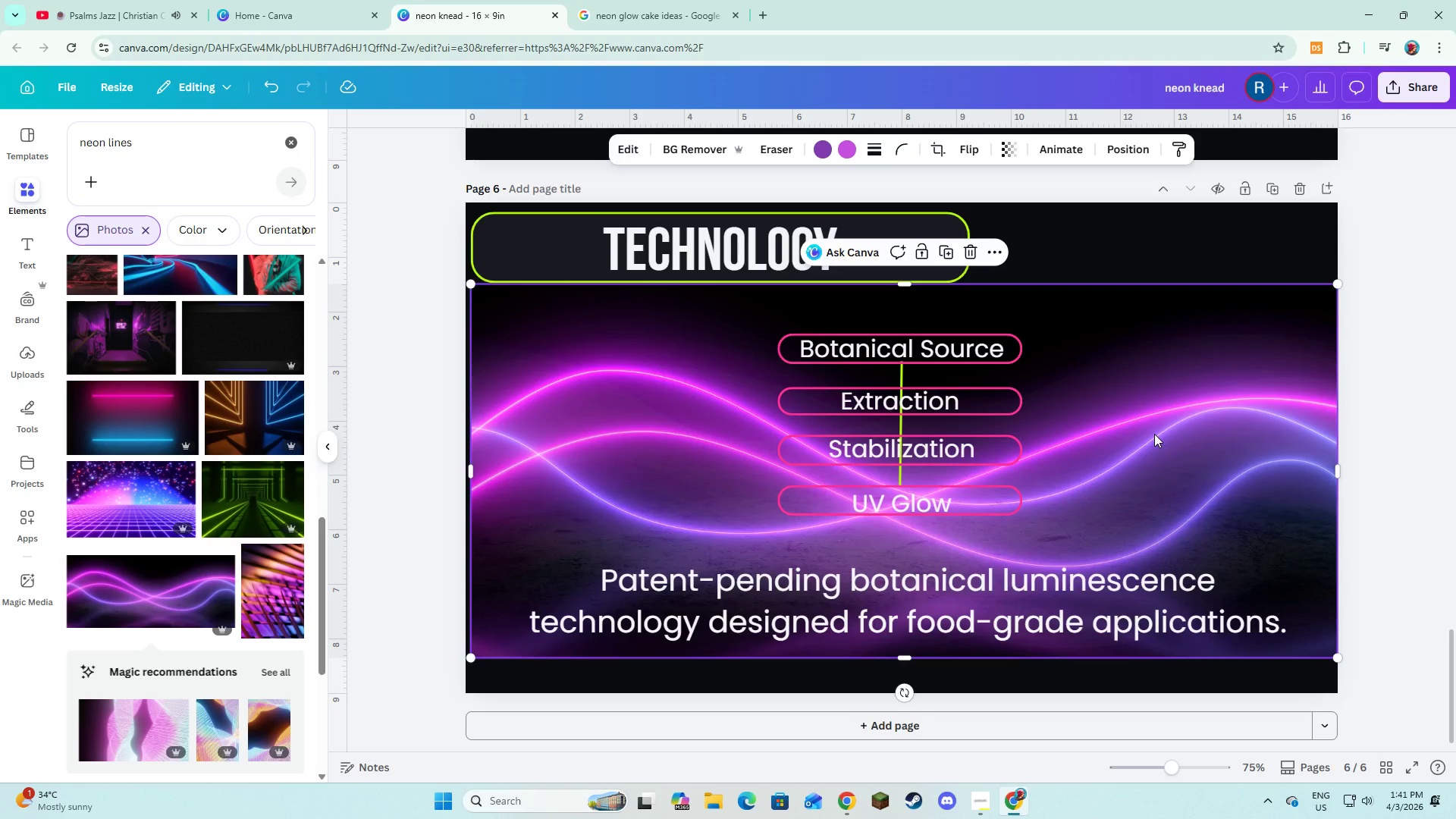 
left_click([1171, 431])
 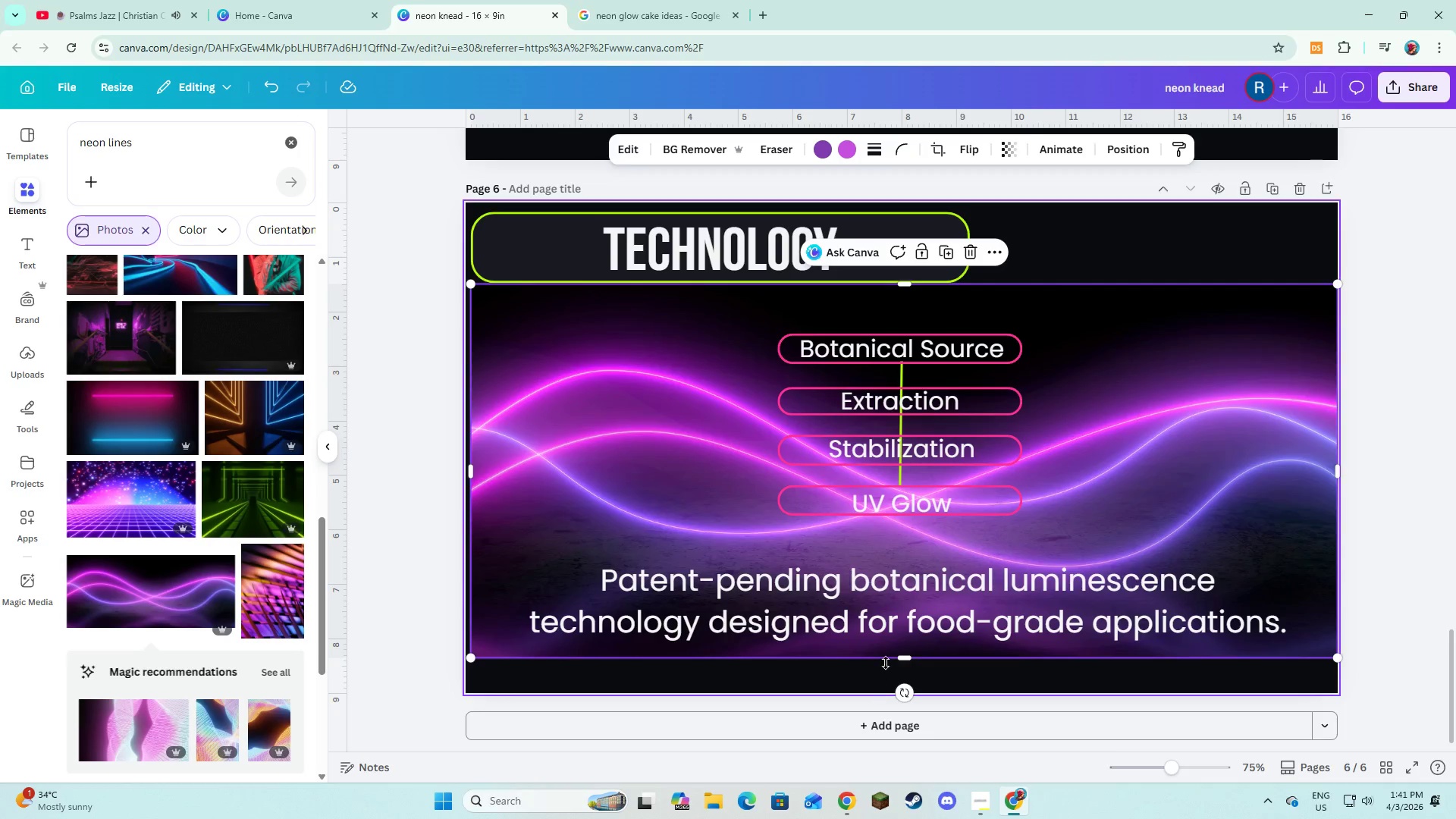 
left_click_drag(start_coordinate=[899, 661], to_coordinate=[901, 694])
 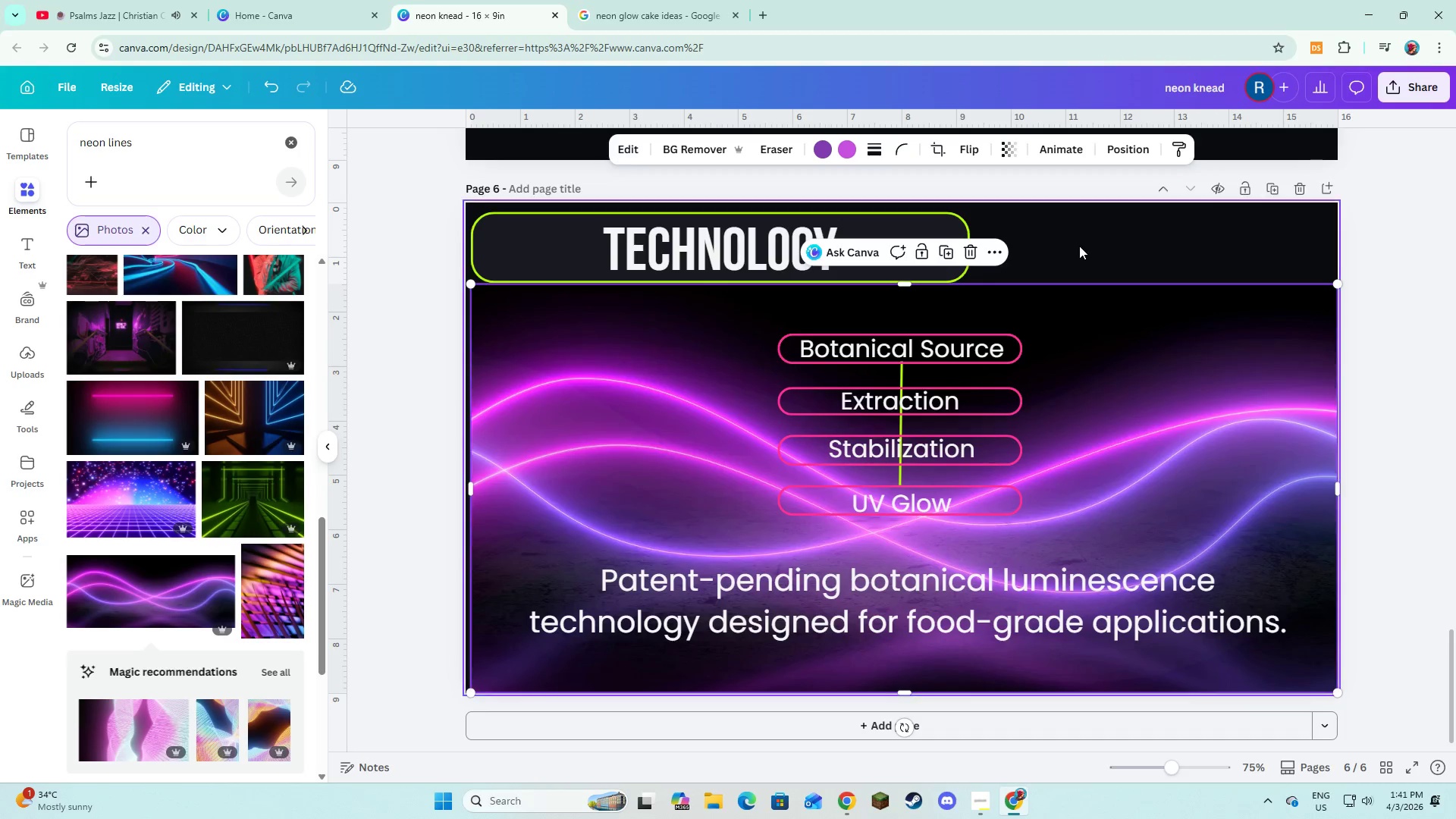 
left_click([1081, 245])
 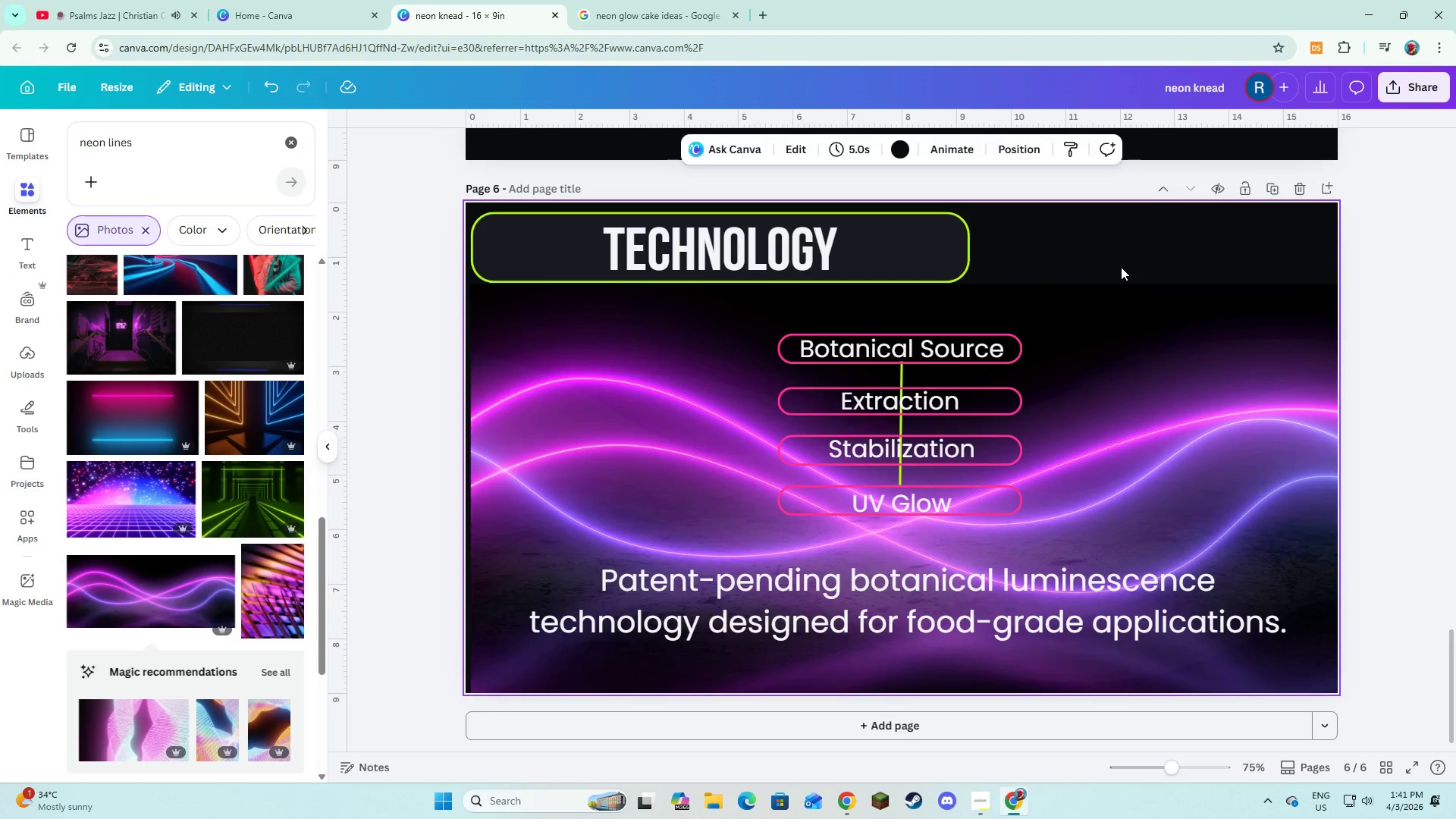 
left_click([1118, 301])
 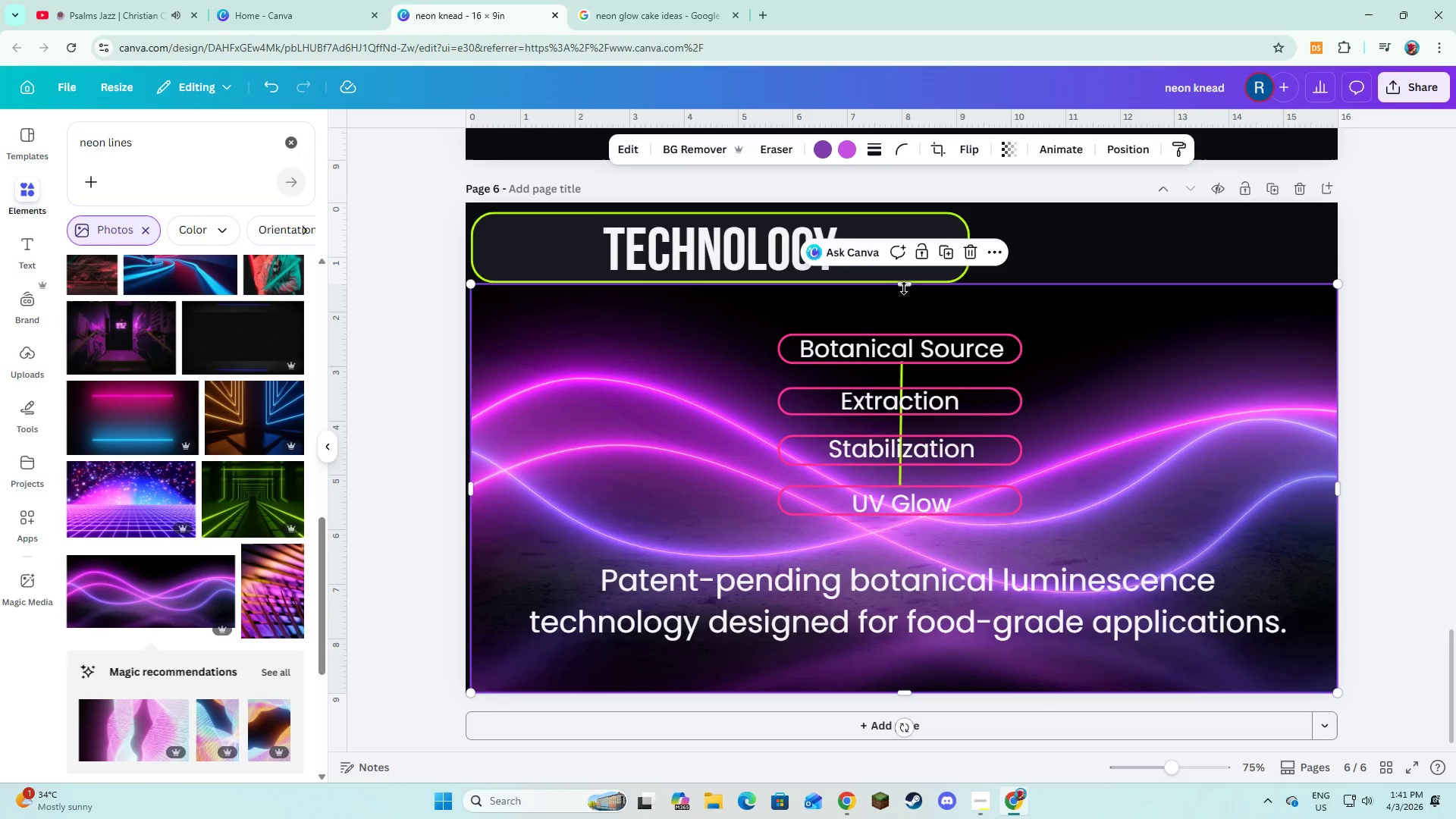 
left_click_drag(start_coordinate=[904, 287], to_coordinate=[902, 204])
 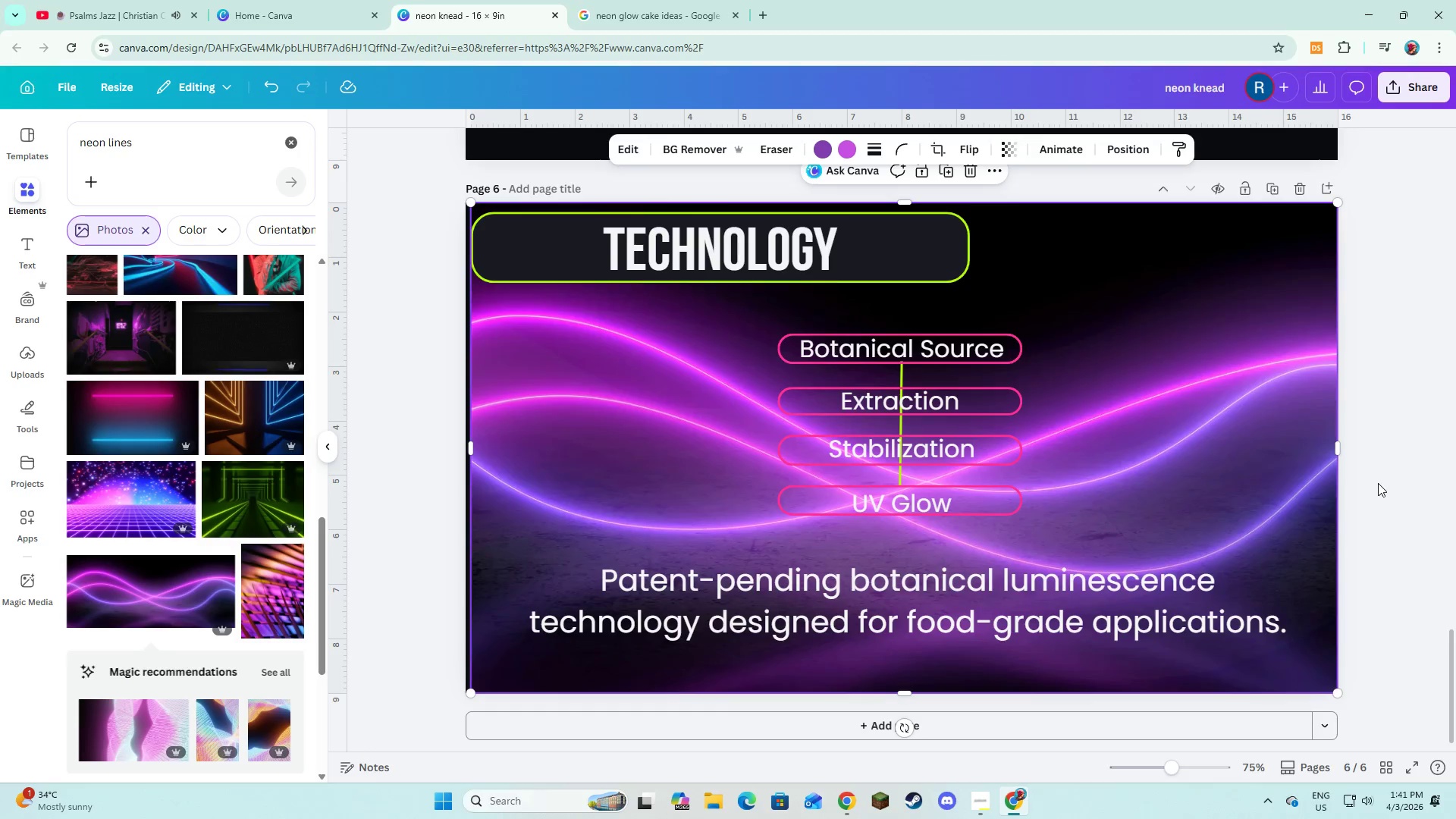 
left_click([1378, 483])
 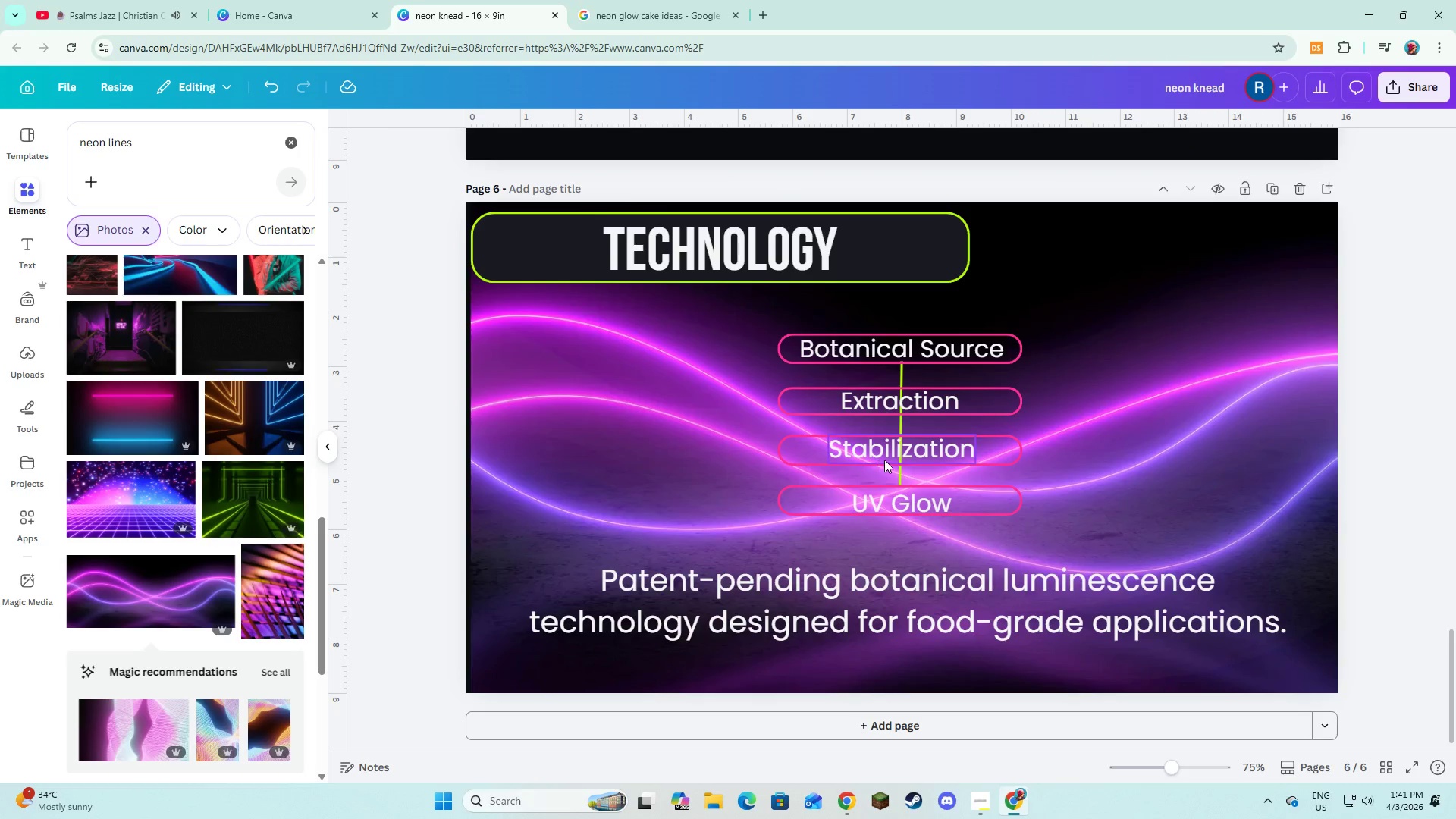 
left_click([900, 468])
 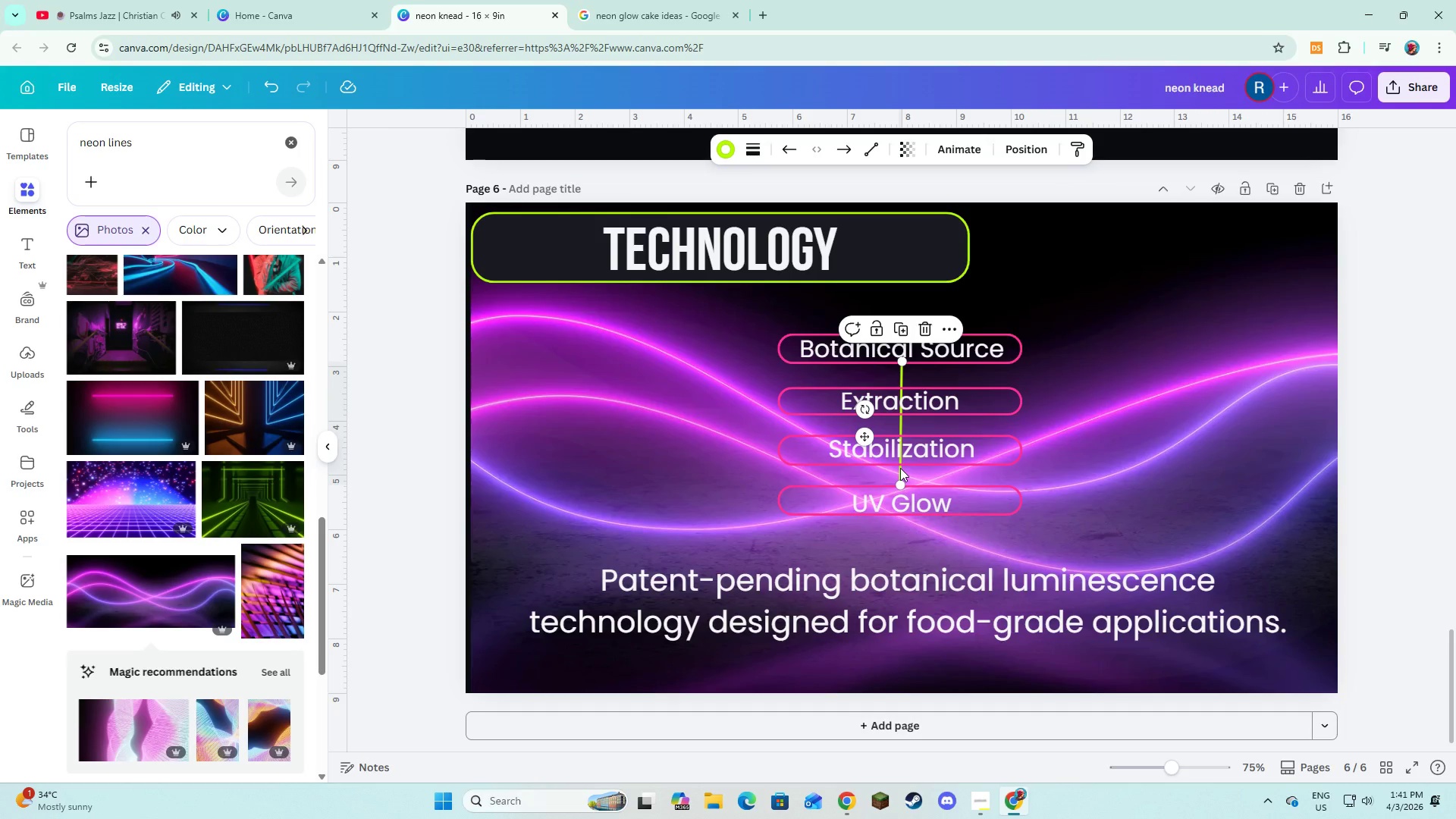 
right_click([900, 468])
 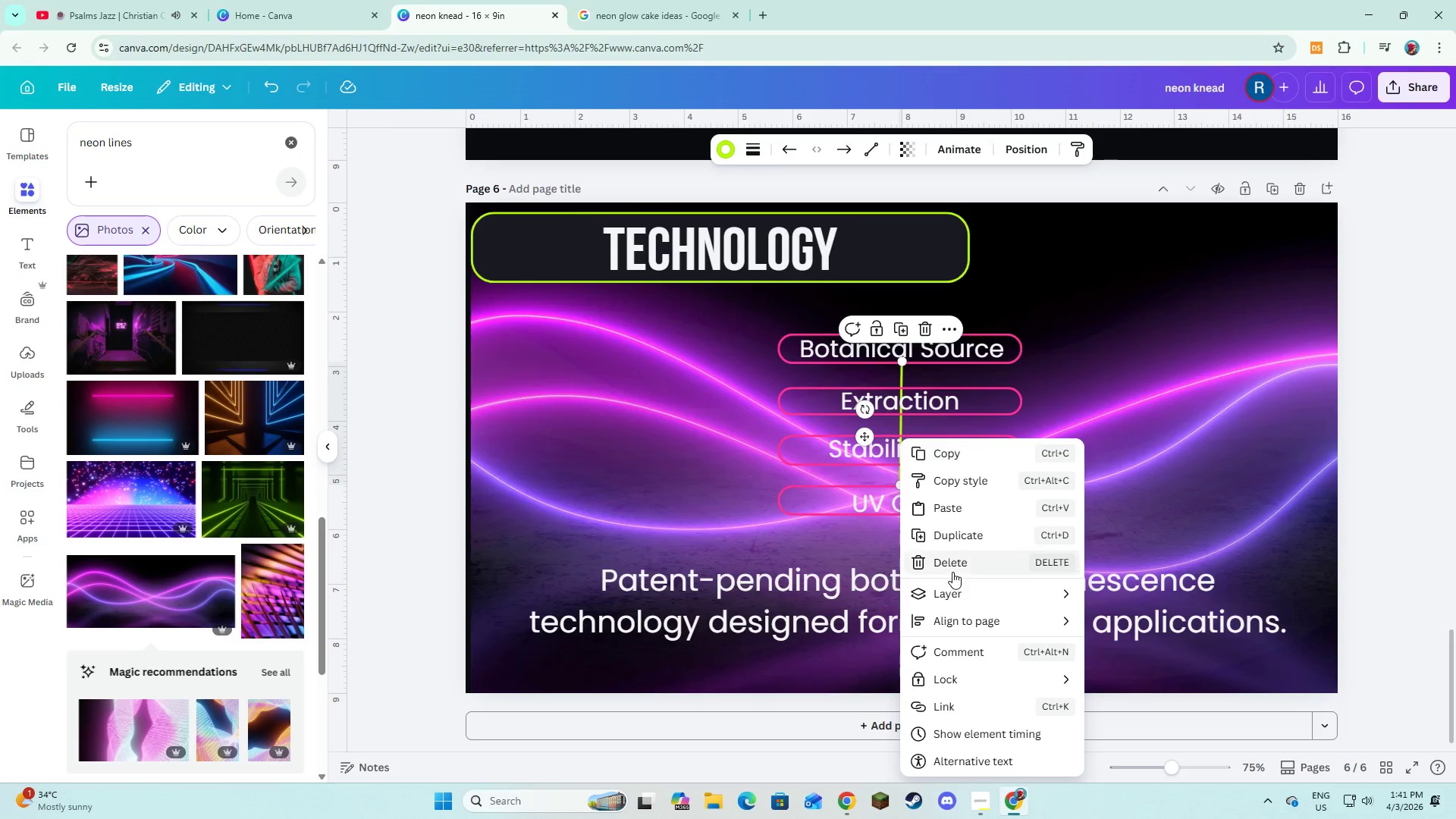 
left_click([952, 587])
 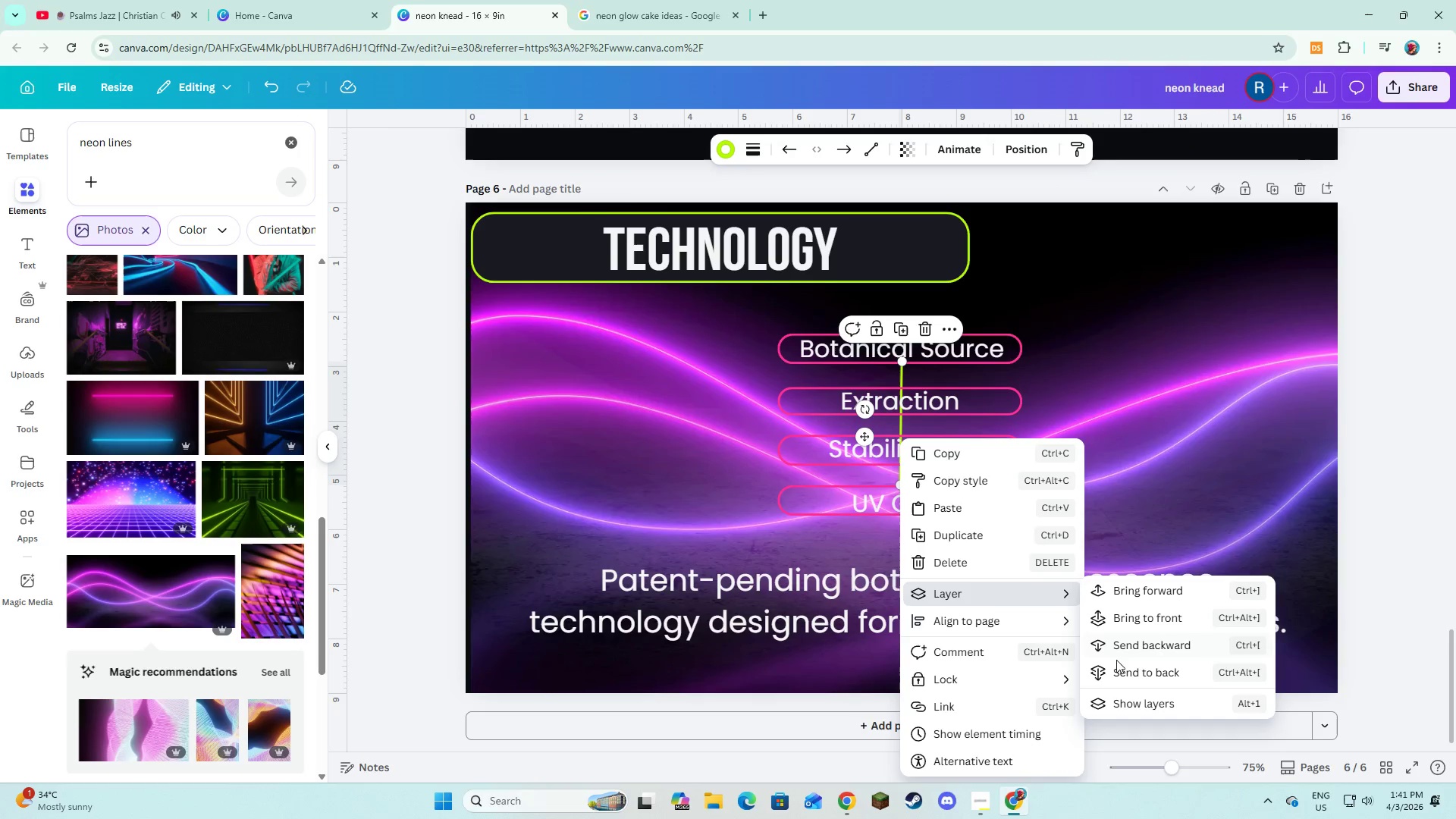 
left_click([1119, 672])
 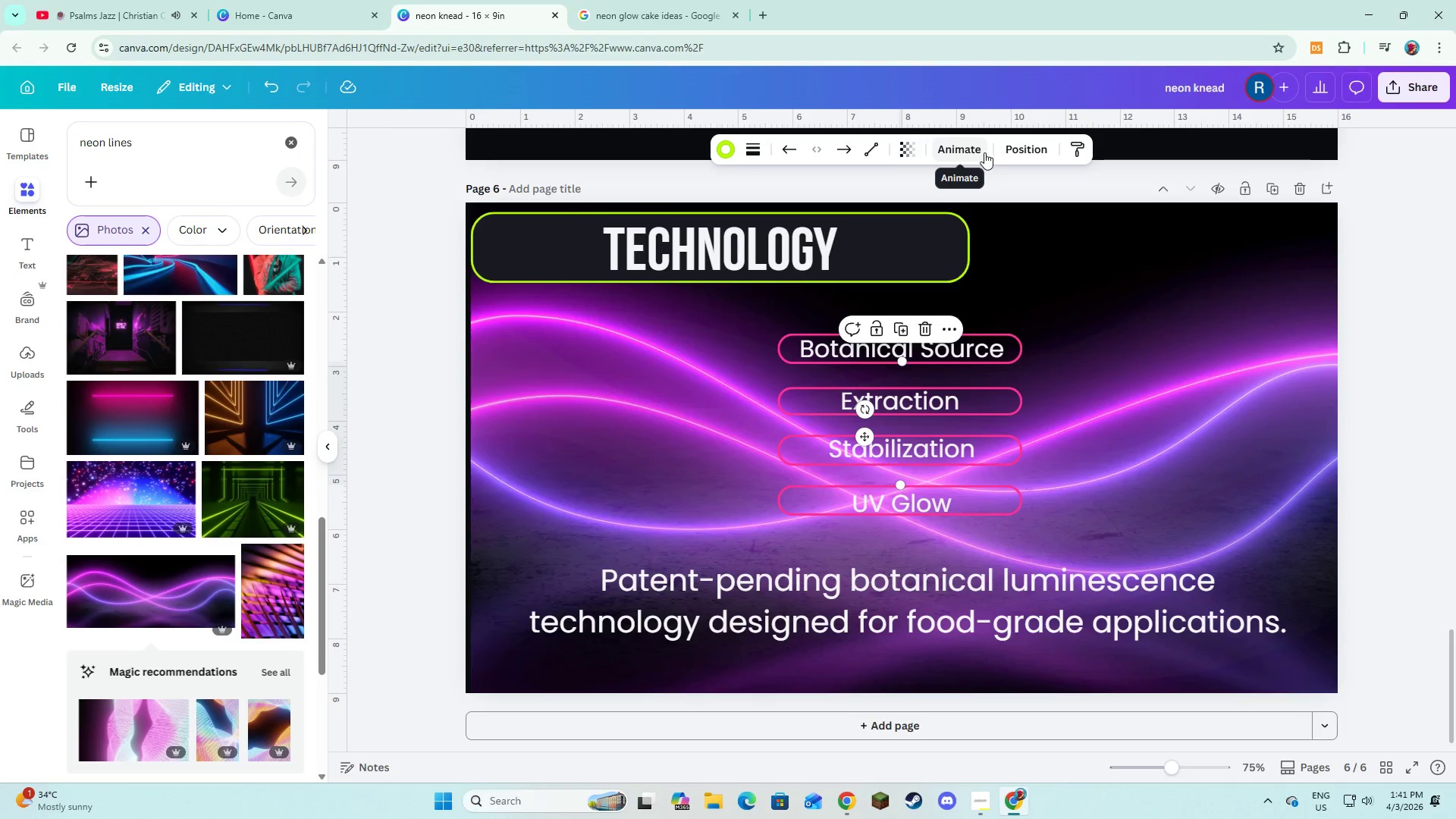 
left_click([1034, 151])
 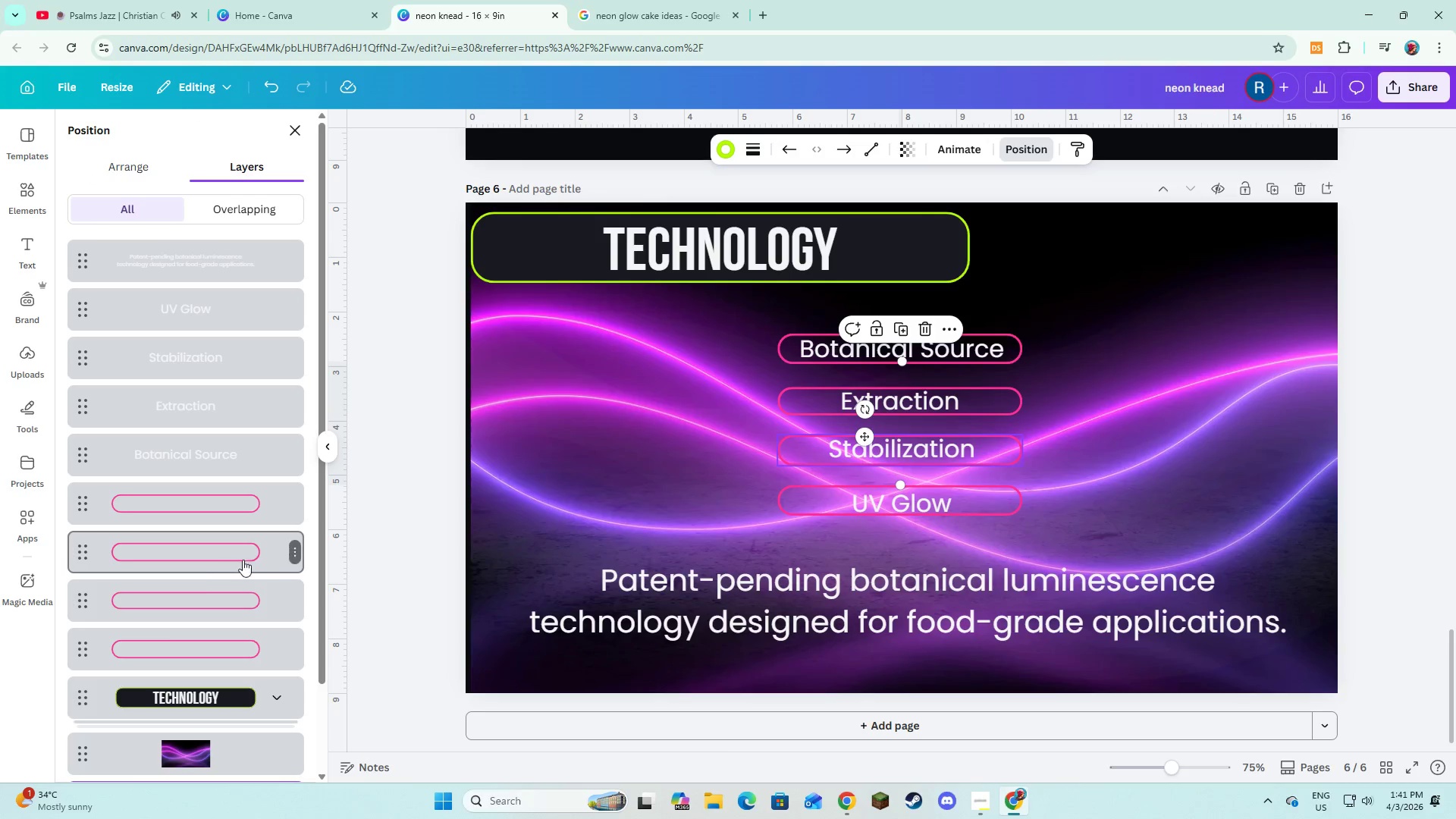 
scroll: coordinate [152, 582], scroll_direction: down, amount: 3.0
 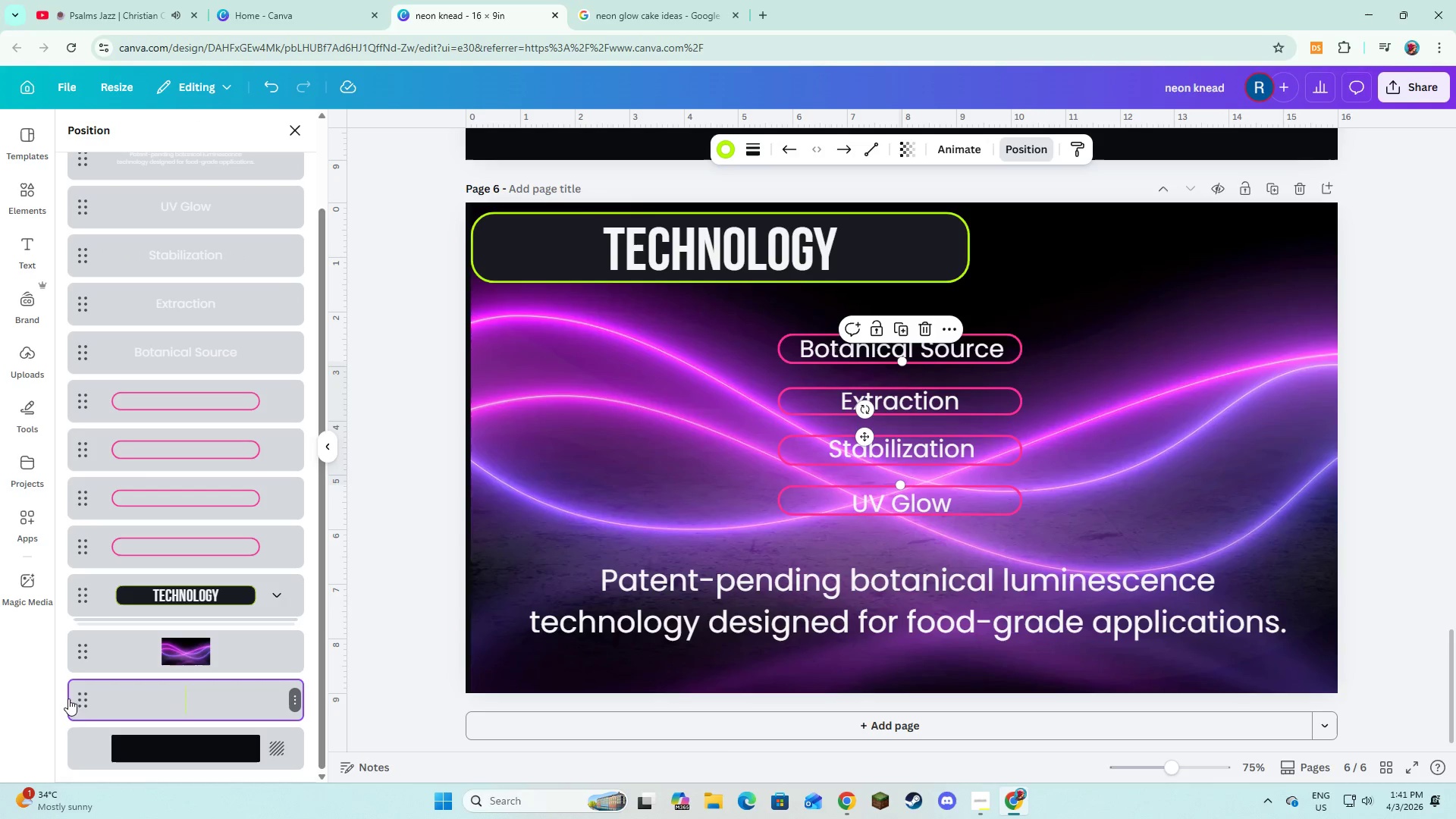 
left_click_drag(start_coordinate=[81, 699], to_coordinate=[83, 591])
 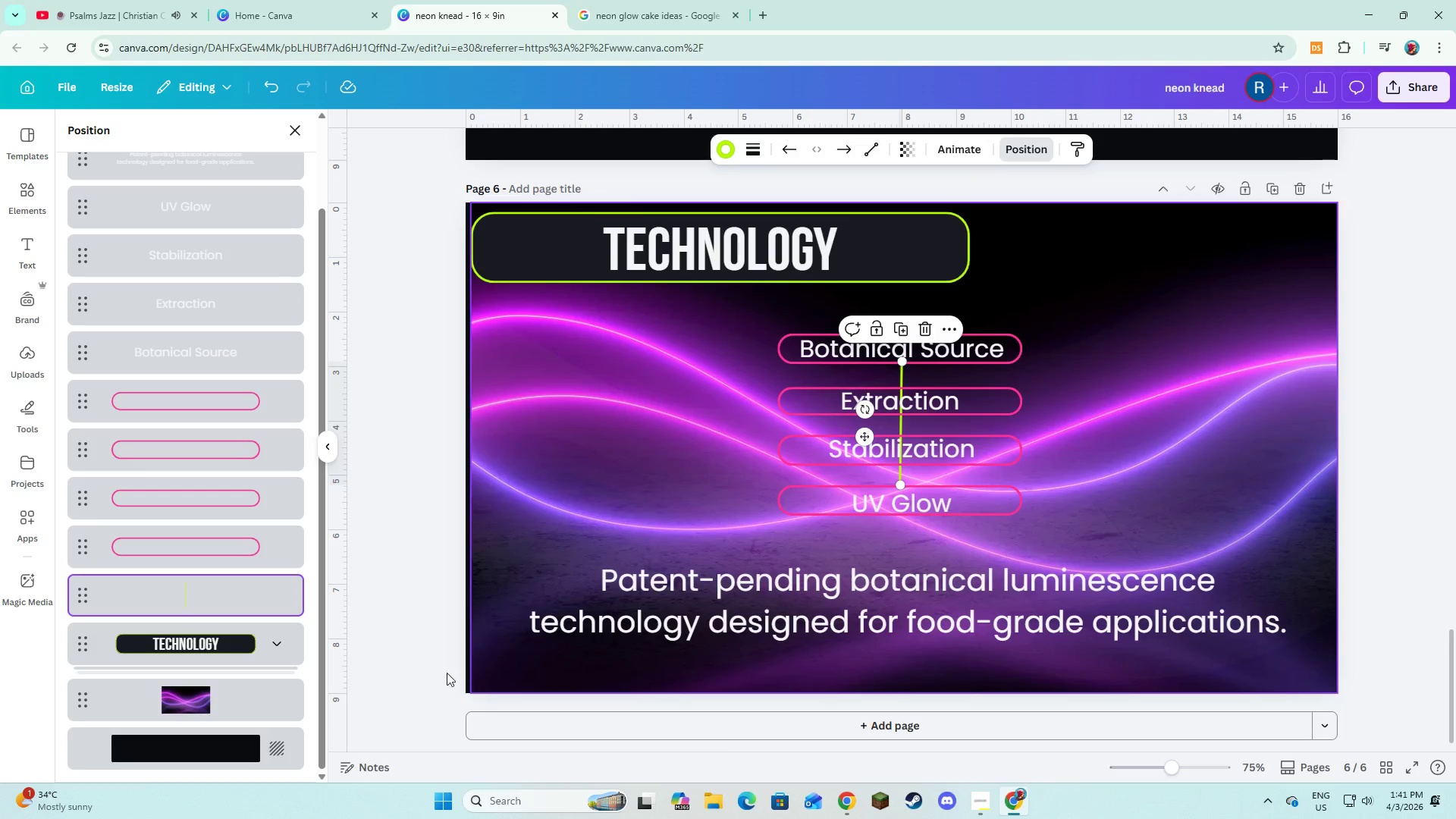 
left_click([389, 709])
 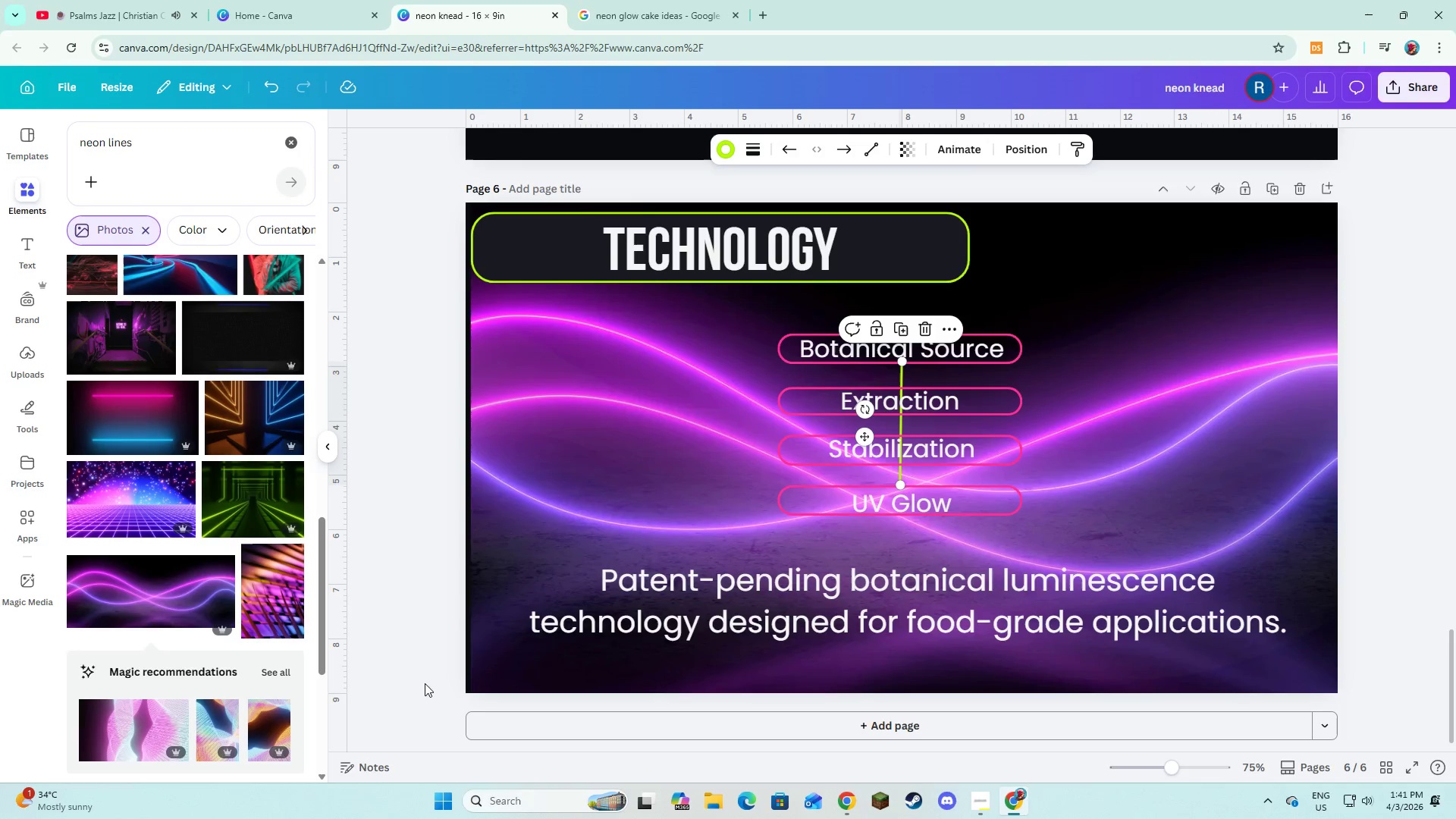 
left_click([428, 682])
 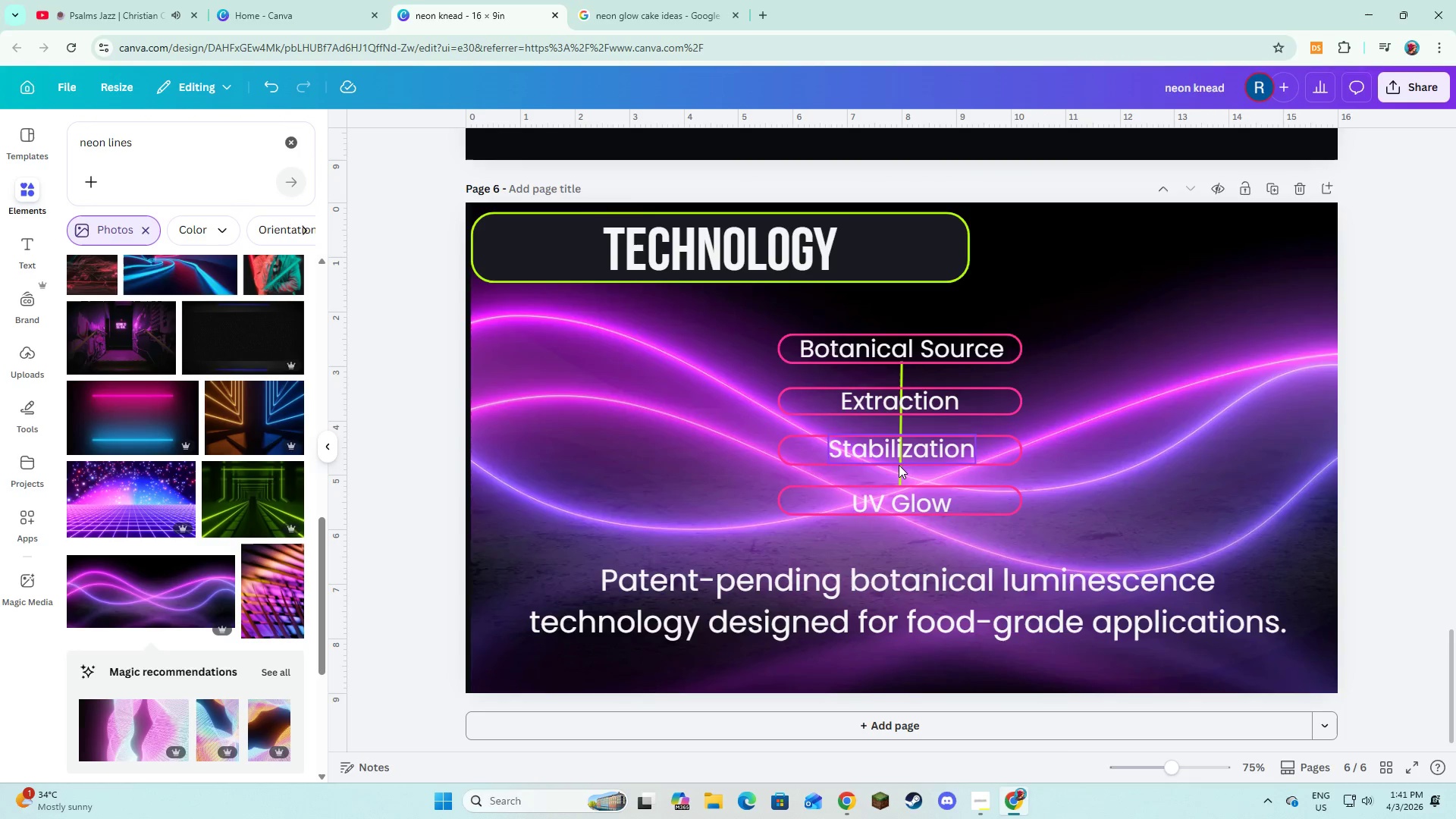 
left_click([900, 469])
 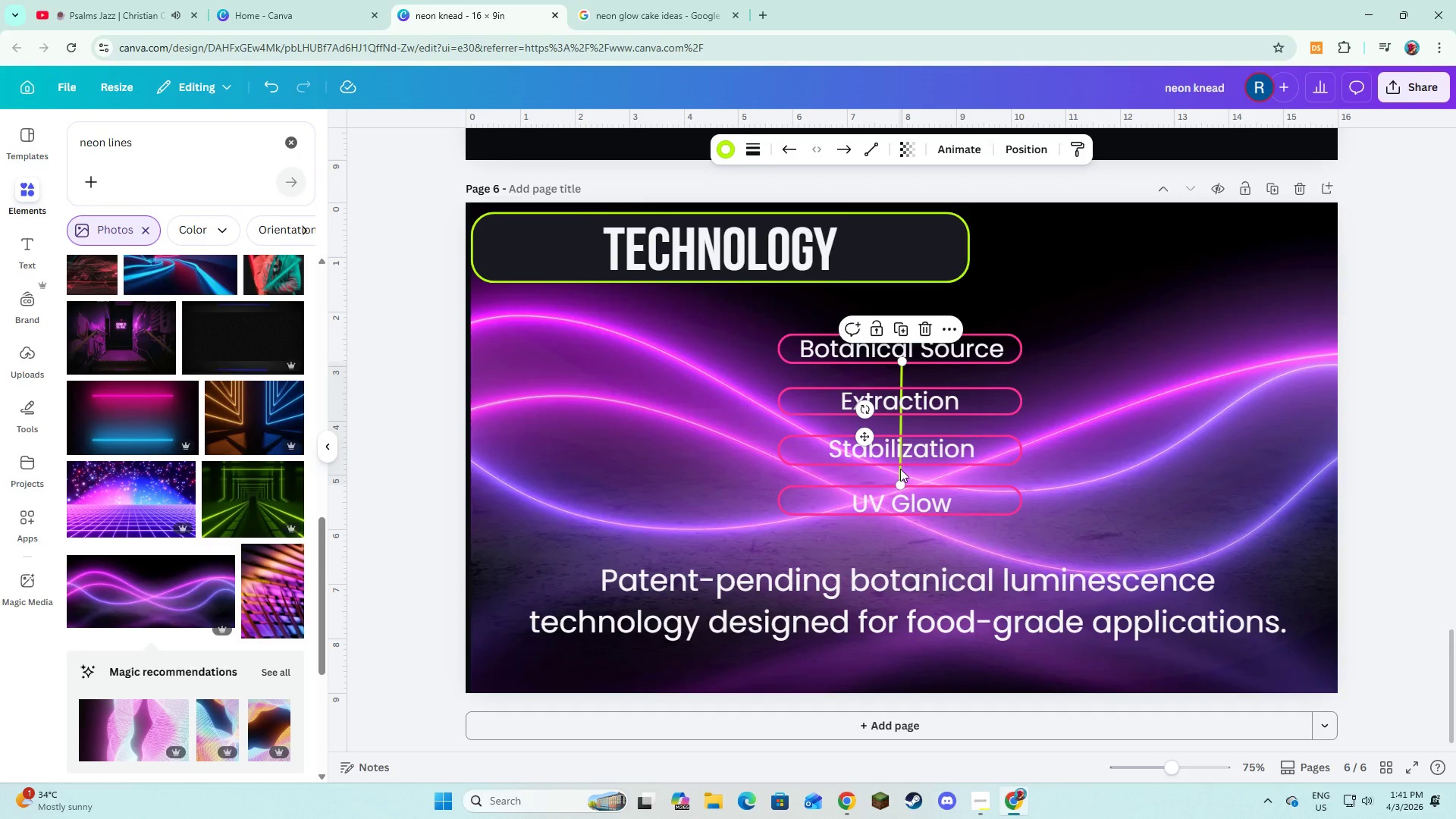 
key(Backspace)
 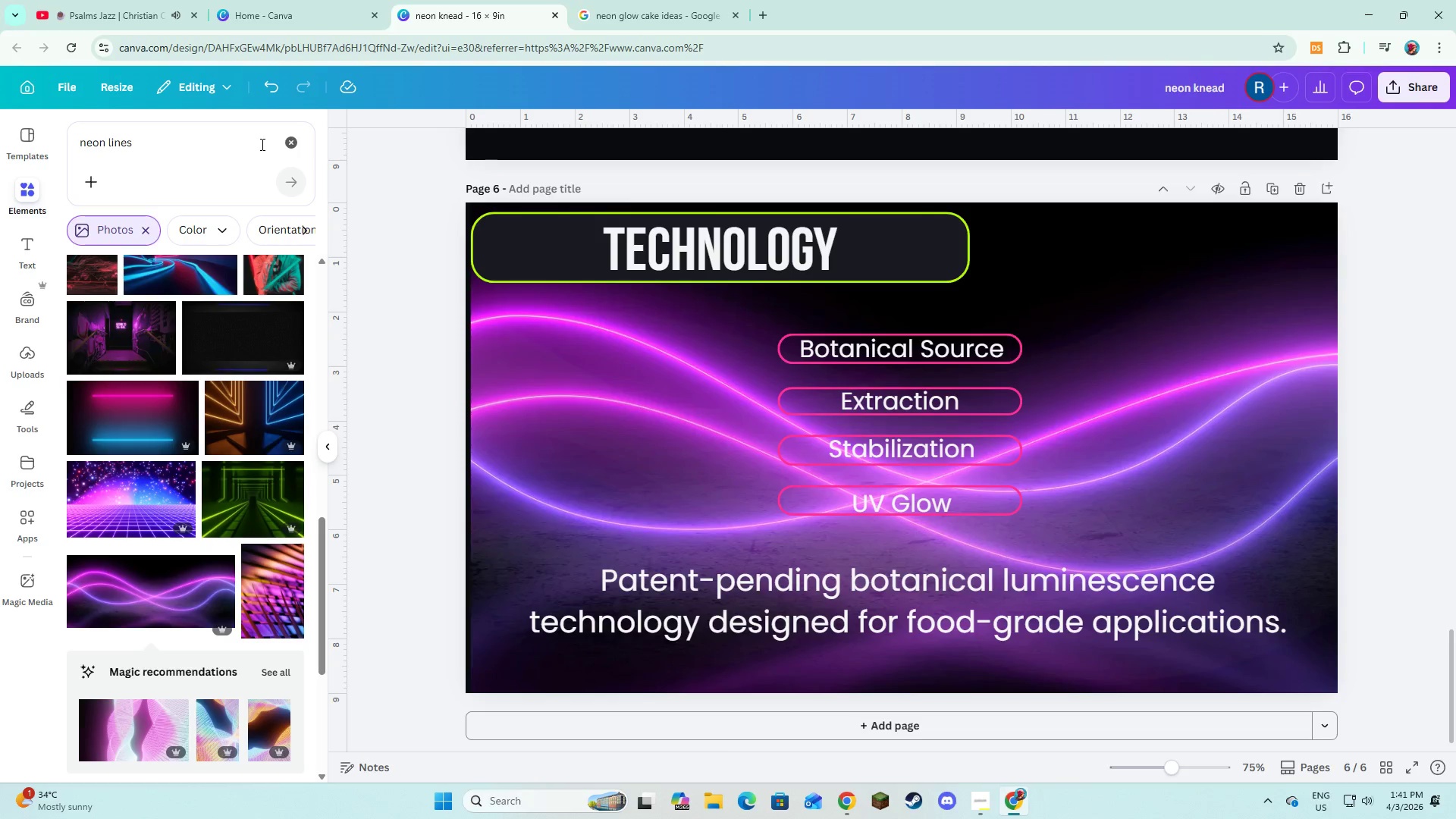 
left_click([281, 148])
 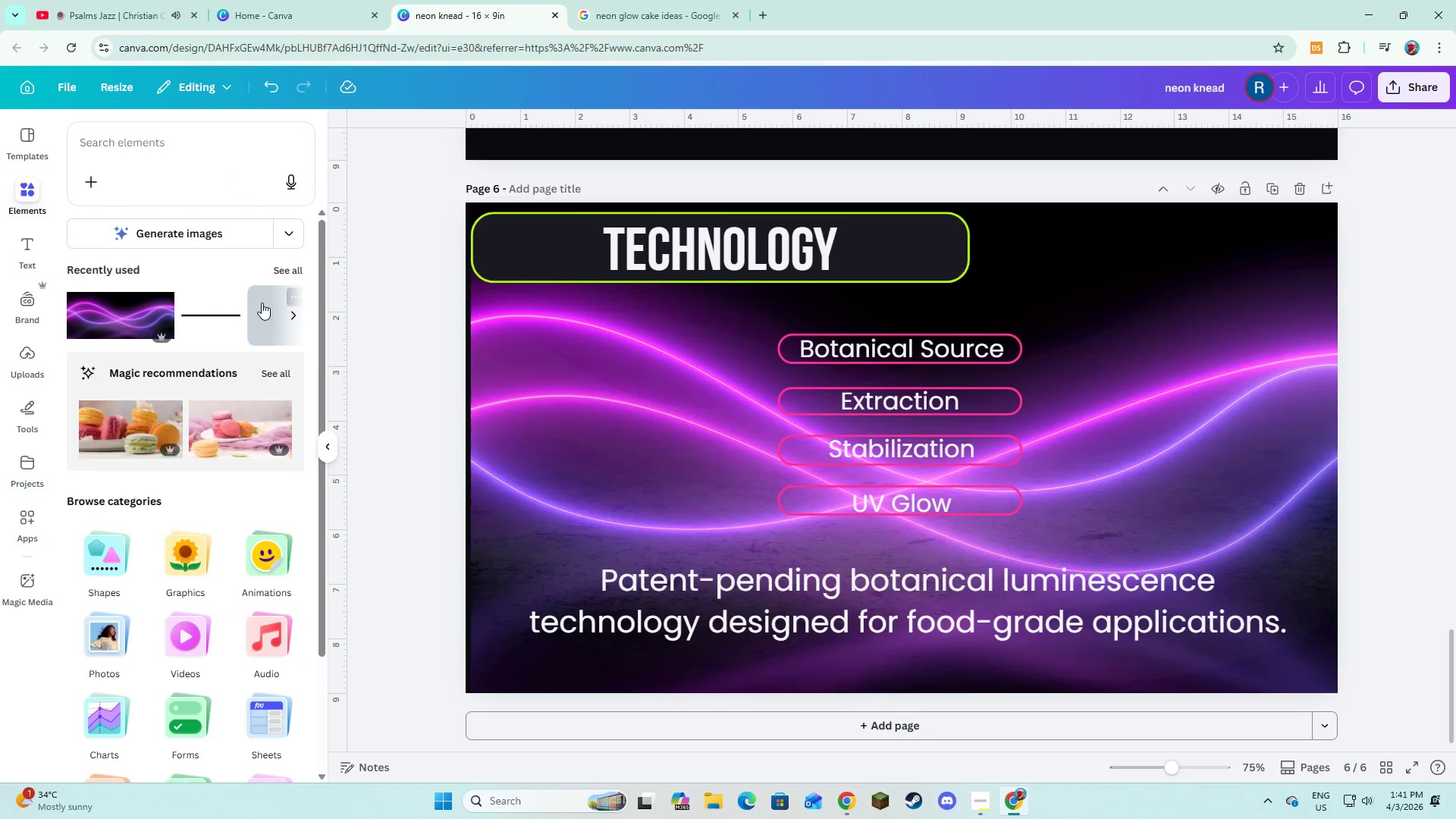 
left_click([282, 268])
 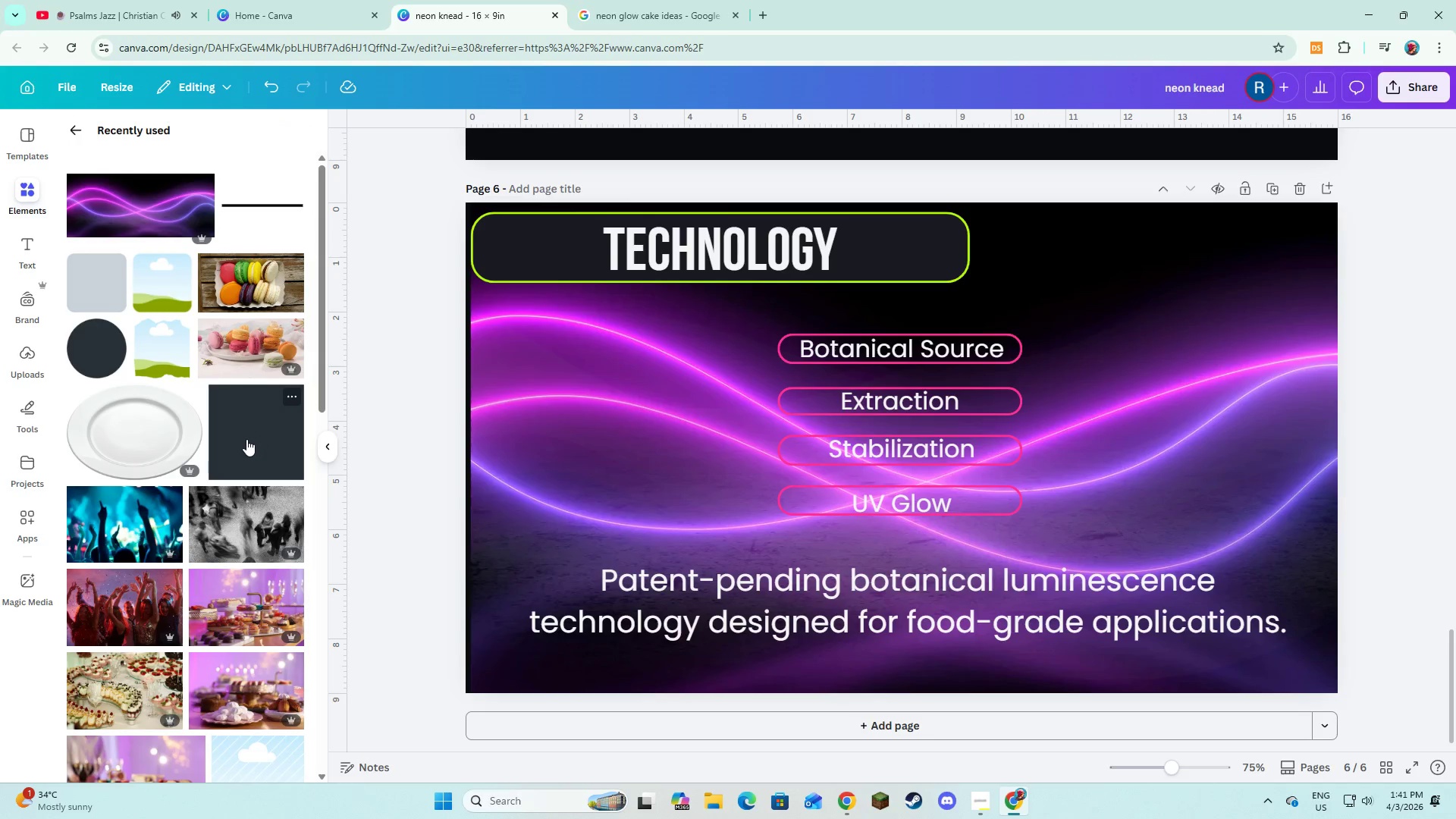 
left_click([246, 441])
 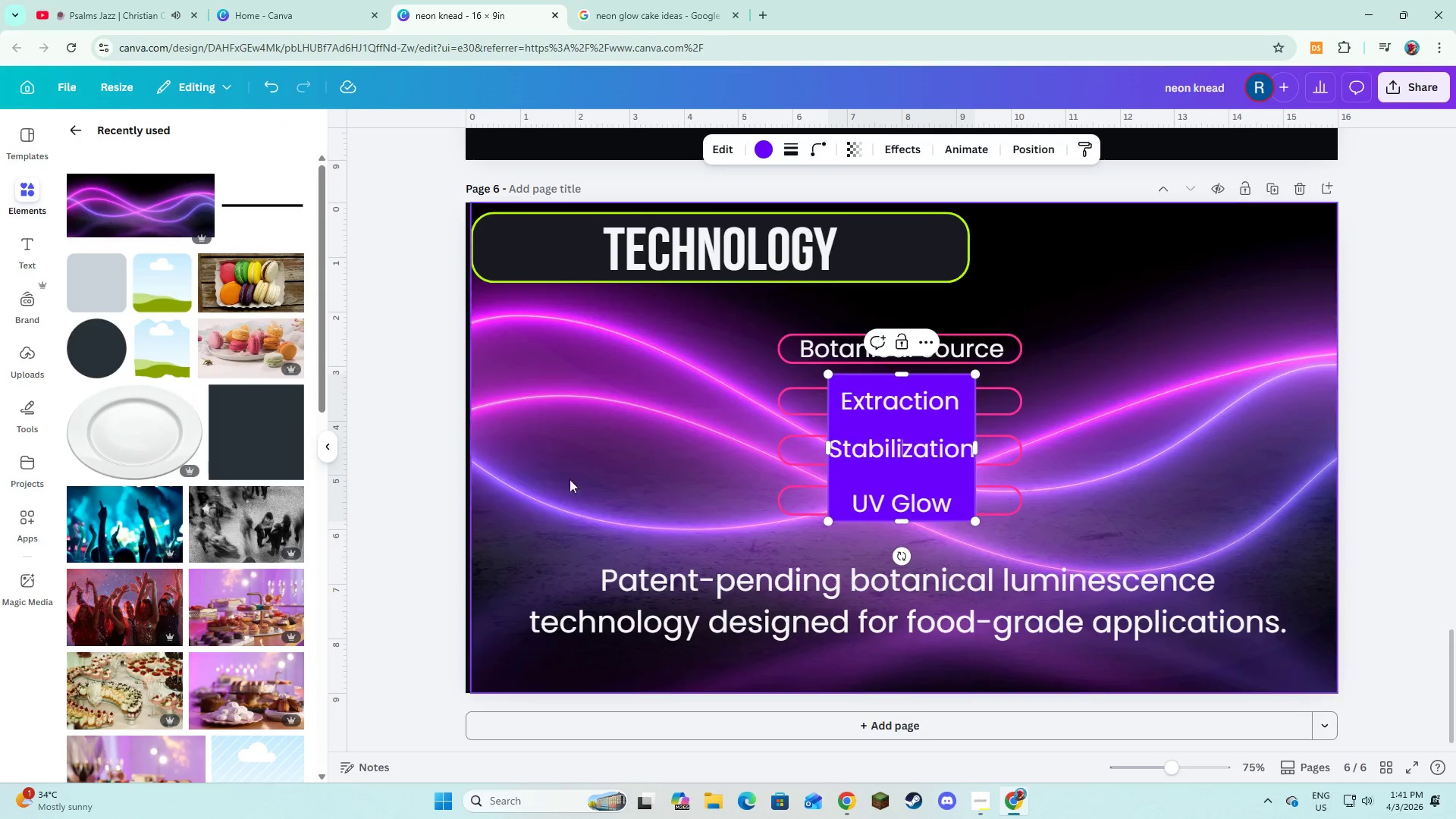 
left_click([573, 484])
 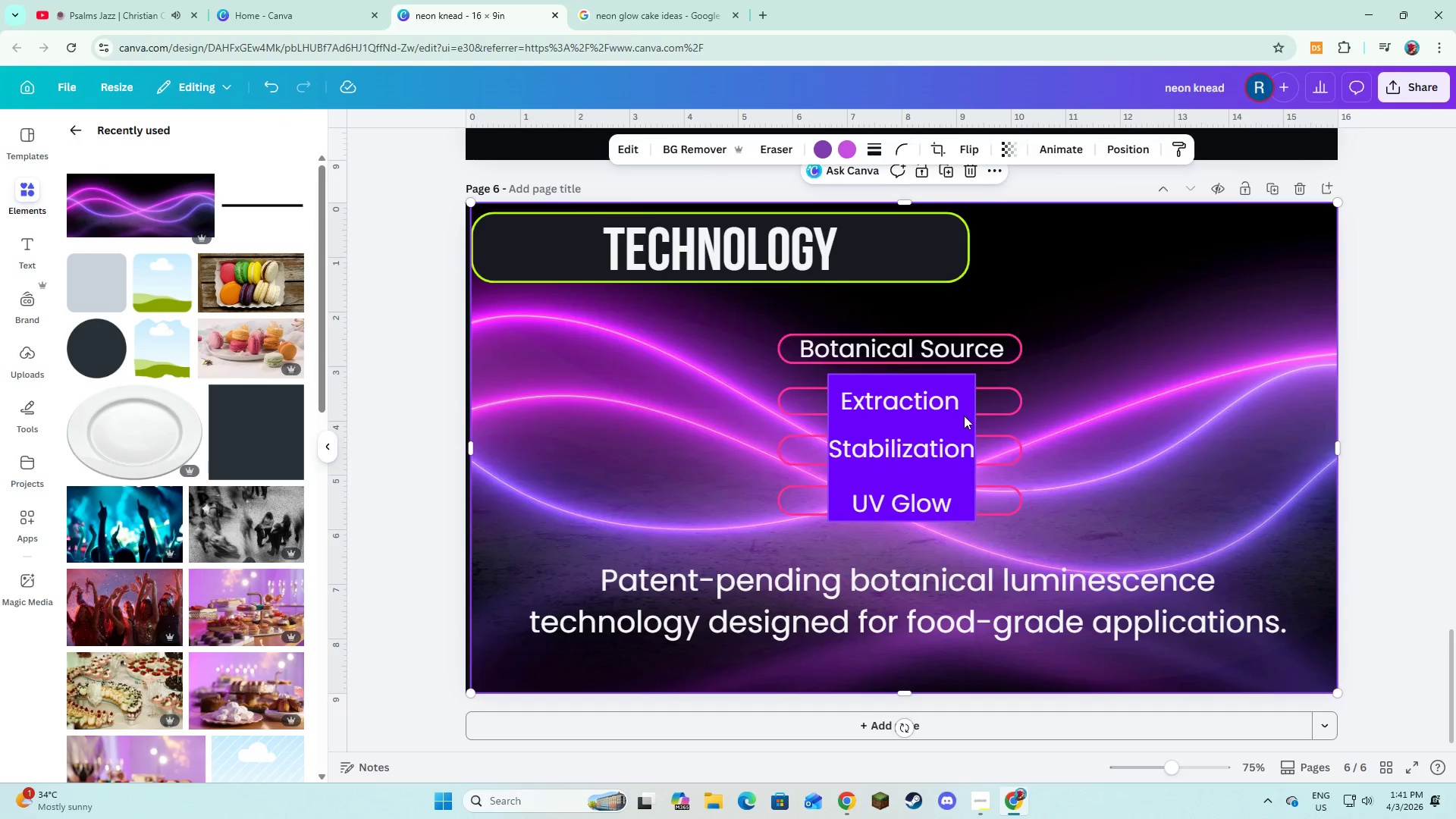 
left_click([964, 416])
 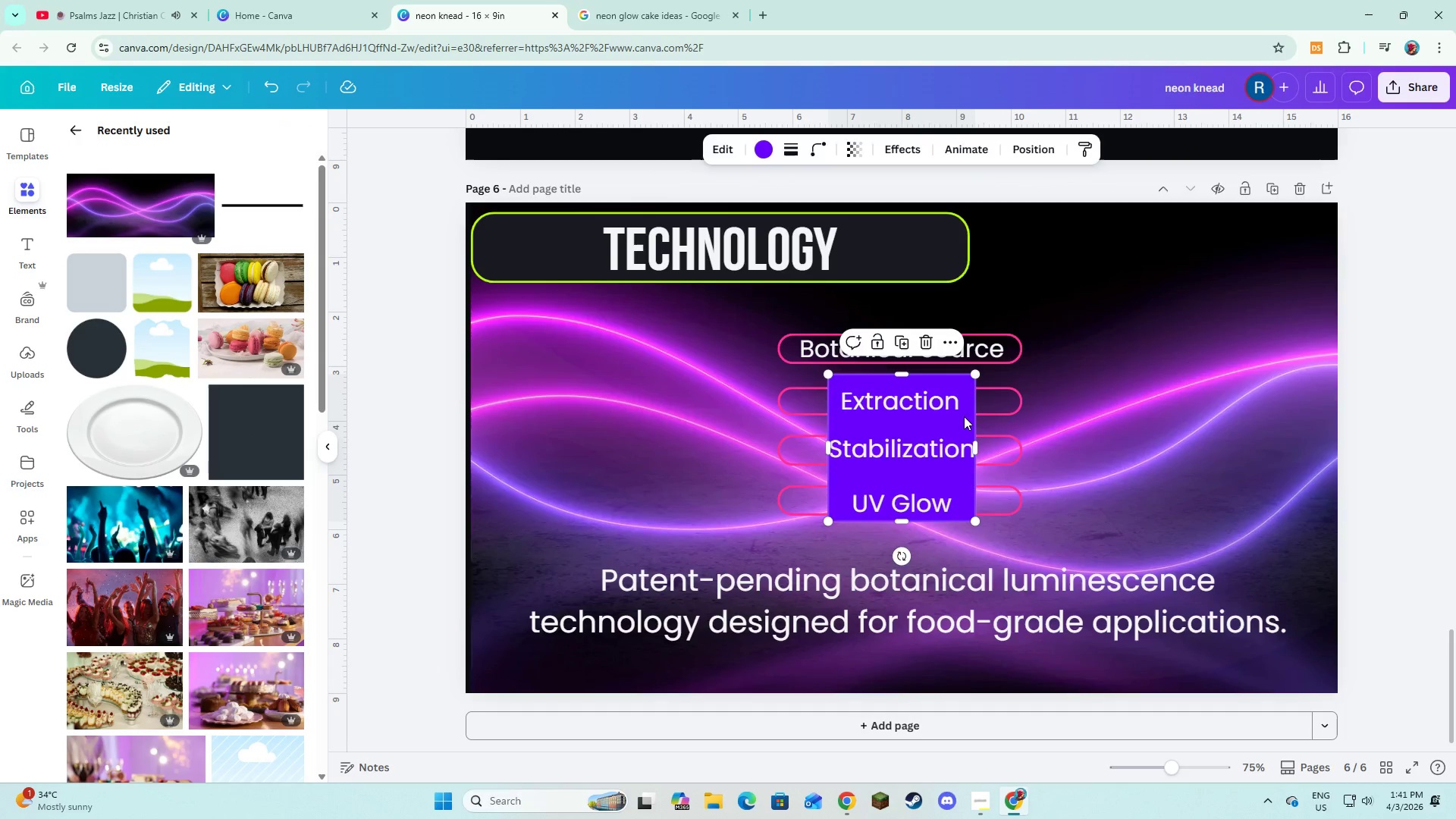 
key(Backspace)
 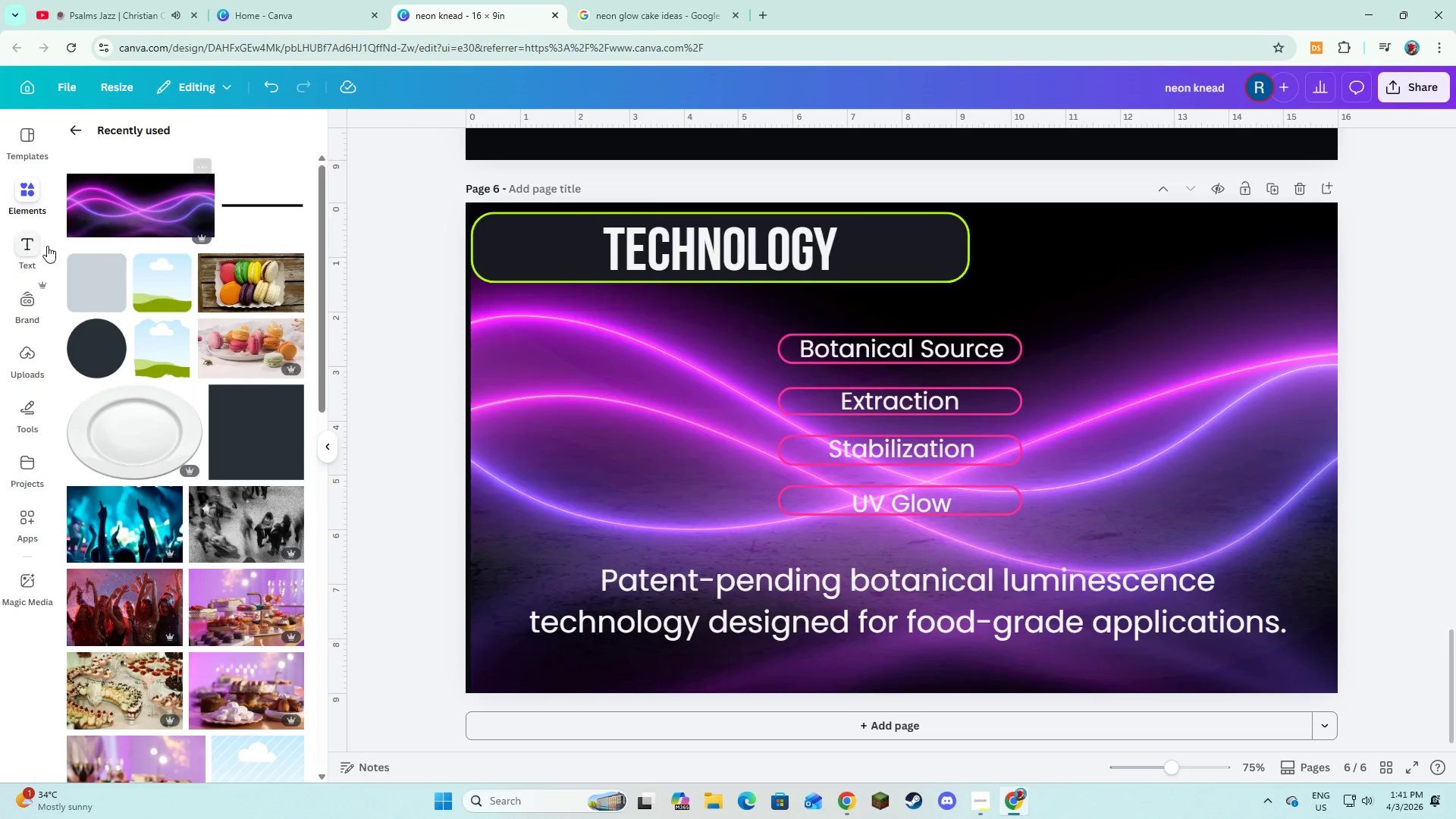 
left_click([61, 124])
 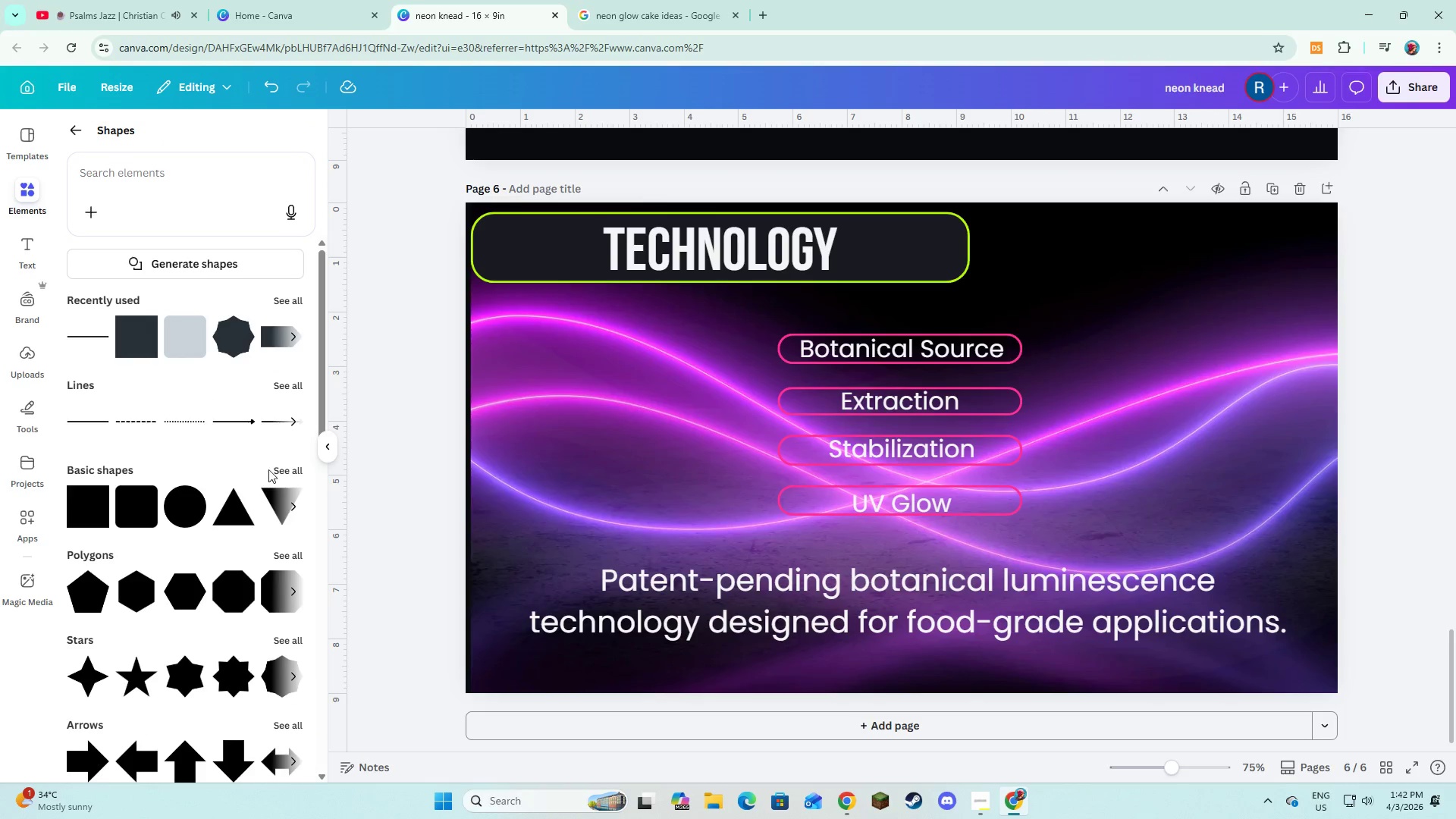 
wait(6.53)
 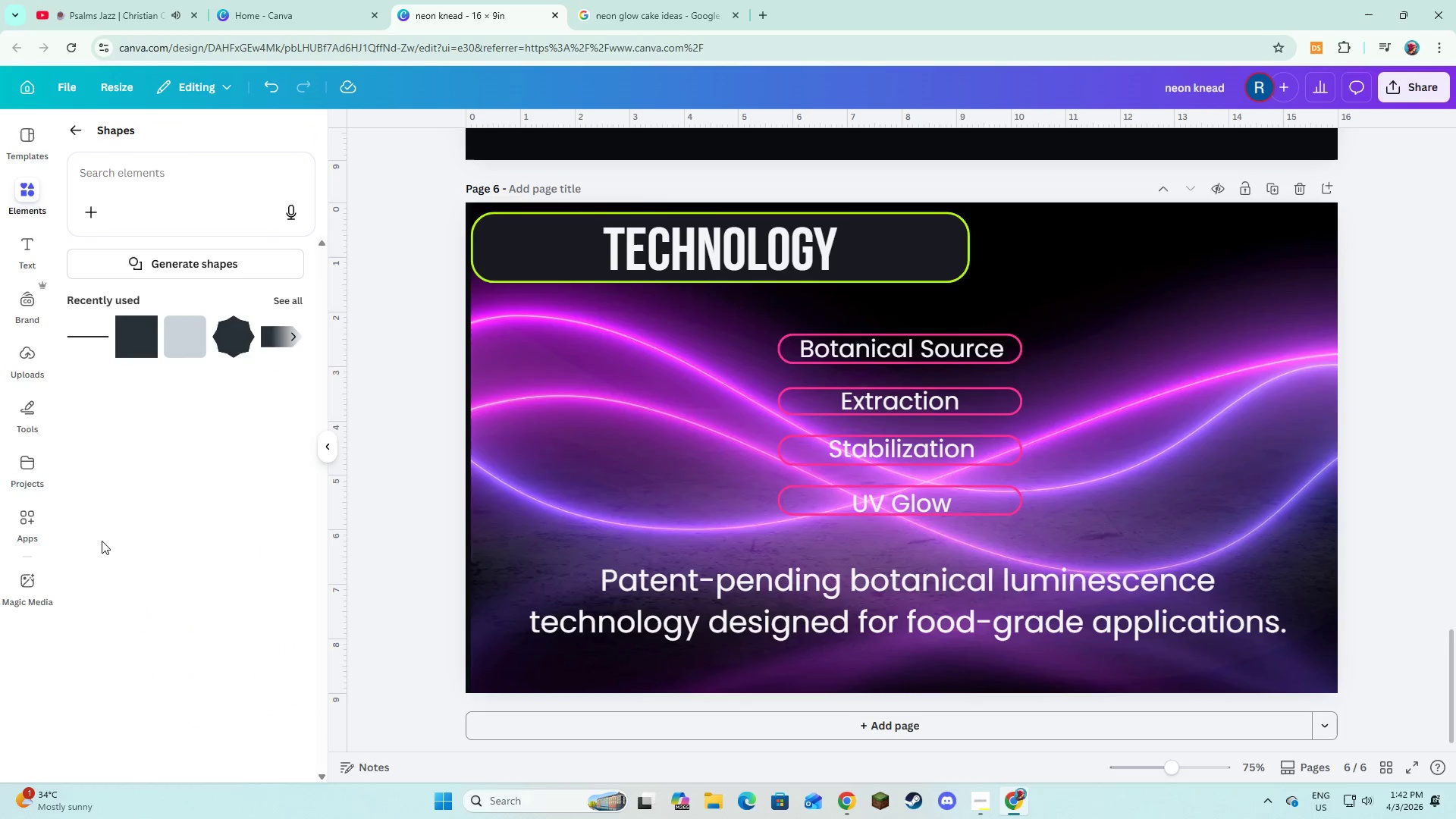 
scroll: coordinate [262, 522], scroll_direction: down, amount: 1.0
 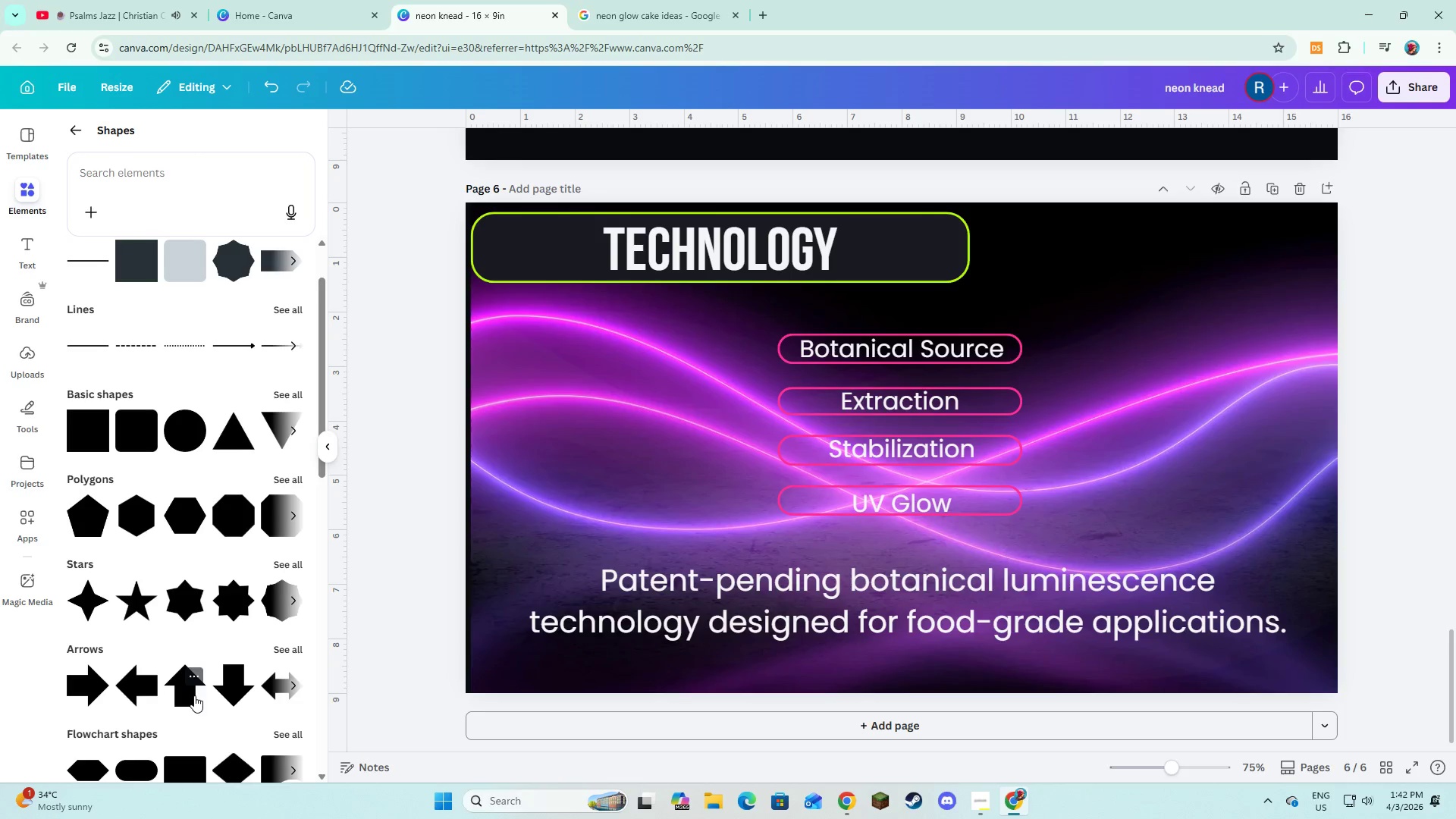 
left_click([231, 695])
 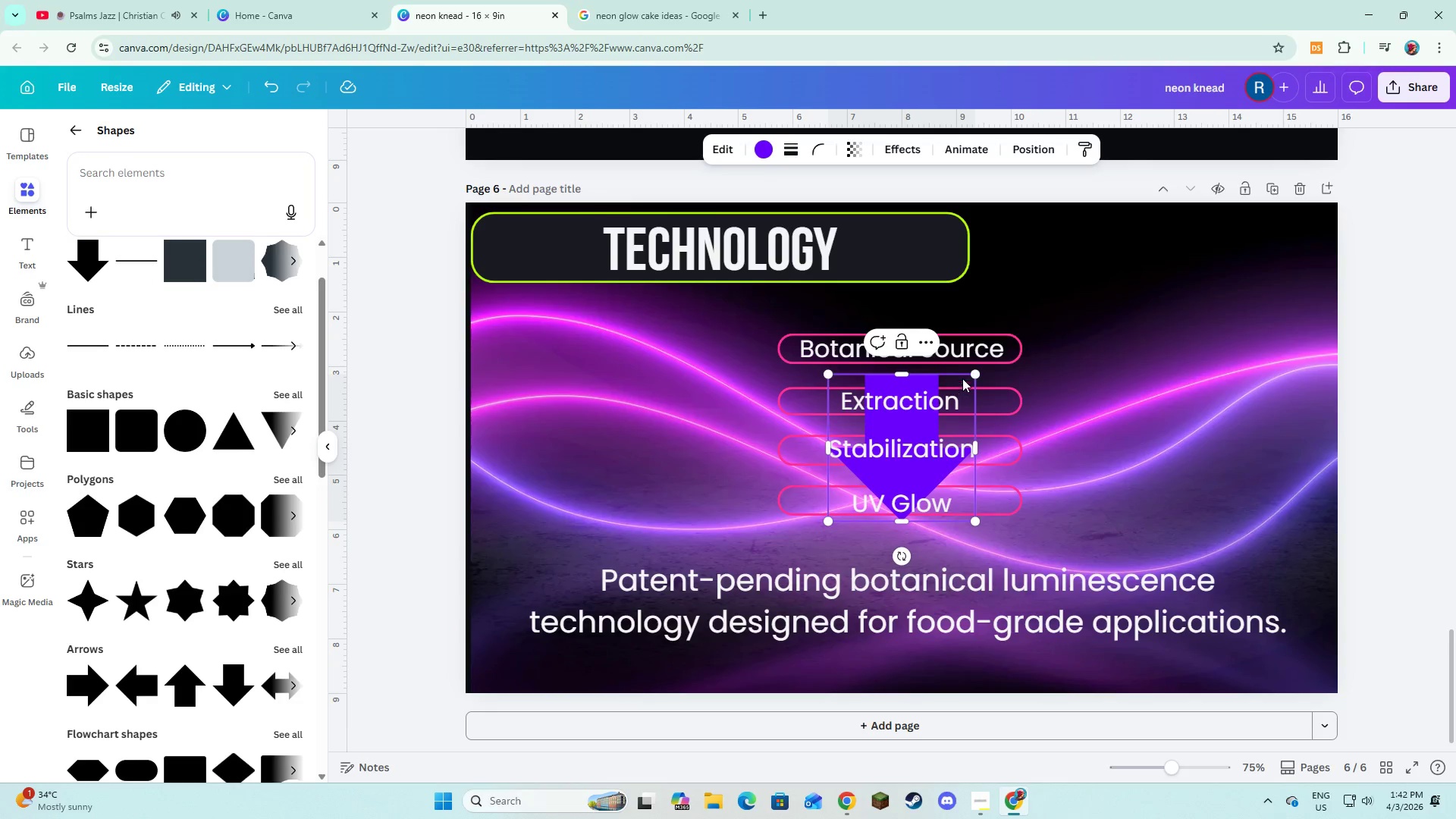 
left_click_drag(start_coordinate=[974, 373], to_coordinate=[873, 510])
 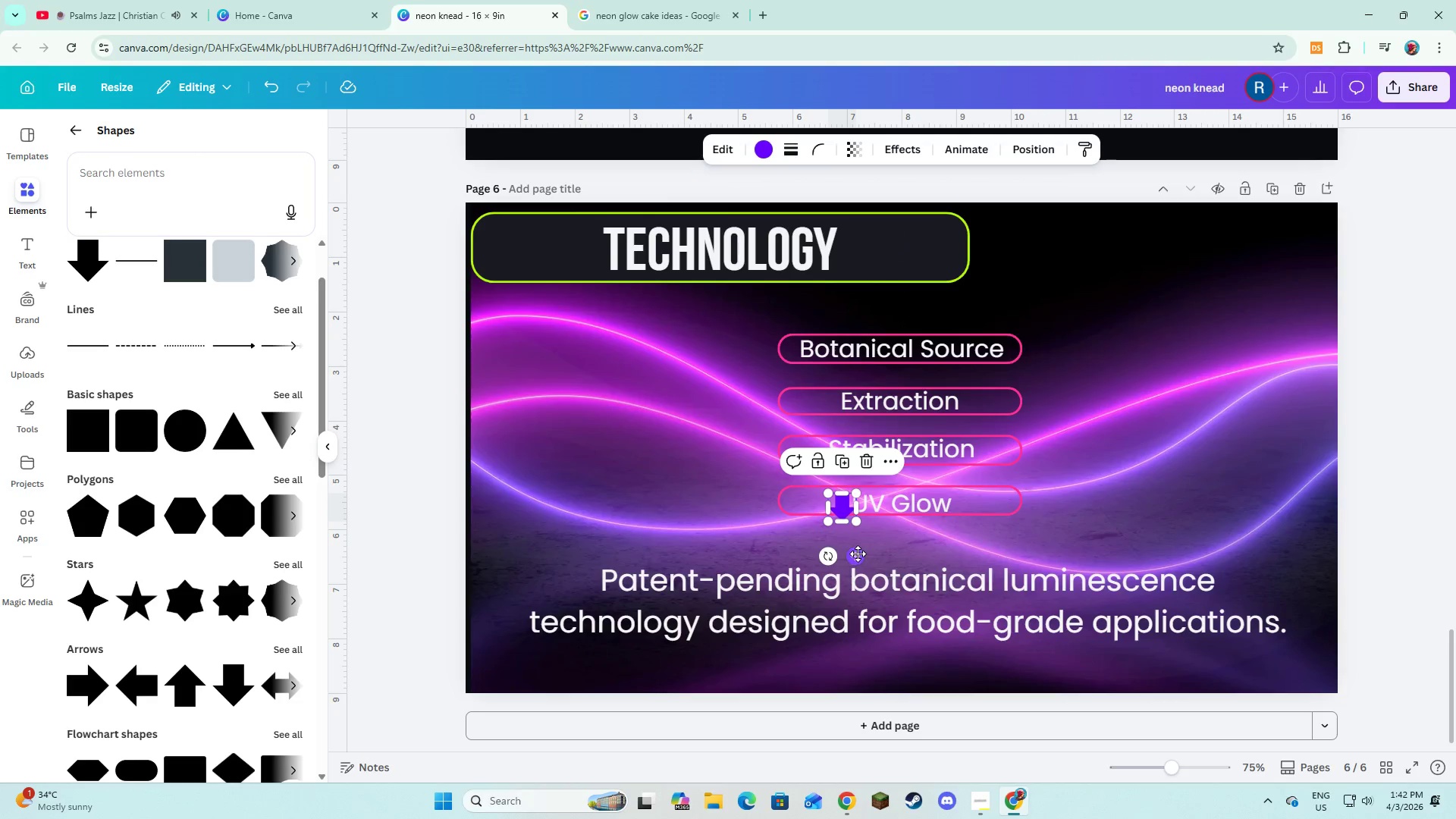 
left_click_drag(start_coordinate=[858, 554], to_coordinate=[917, 424])
 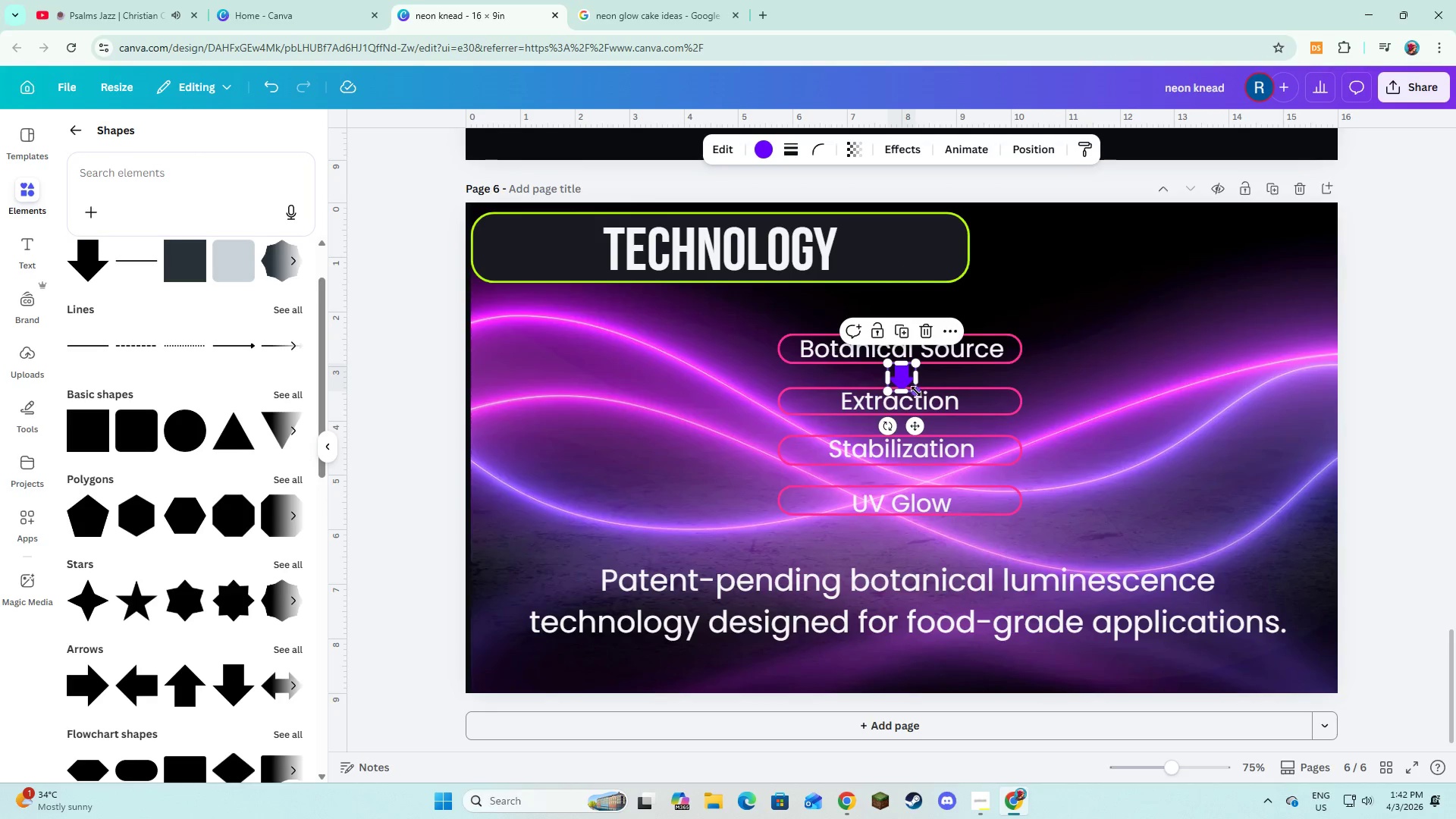 
left_click_drag(start_coordinate=[916, 391], to_coordinate=[910, 388])
 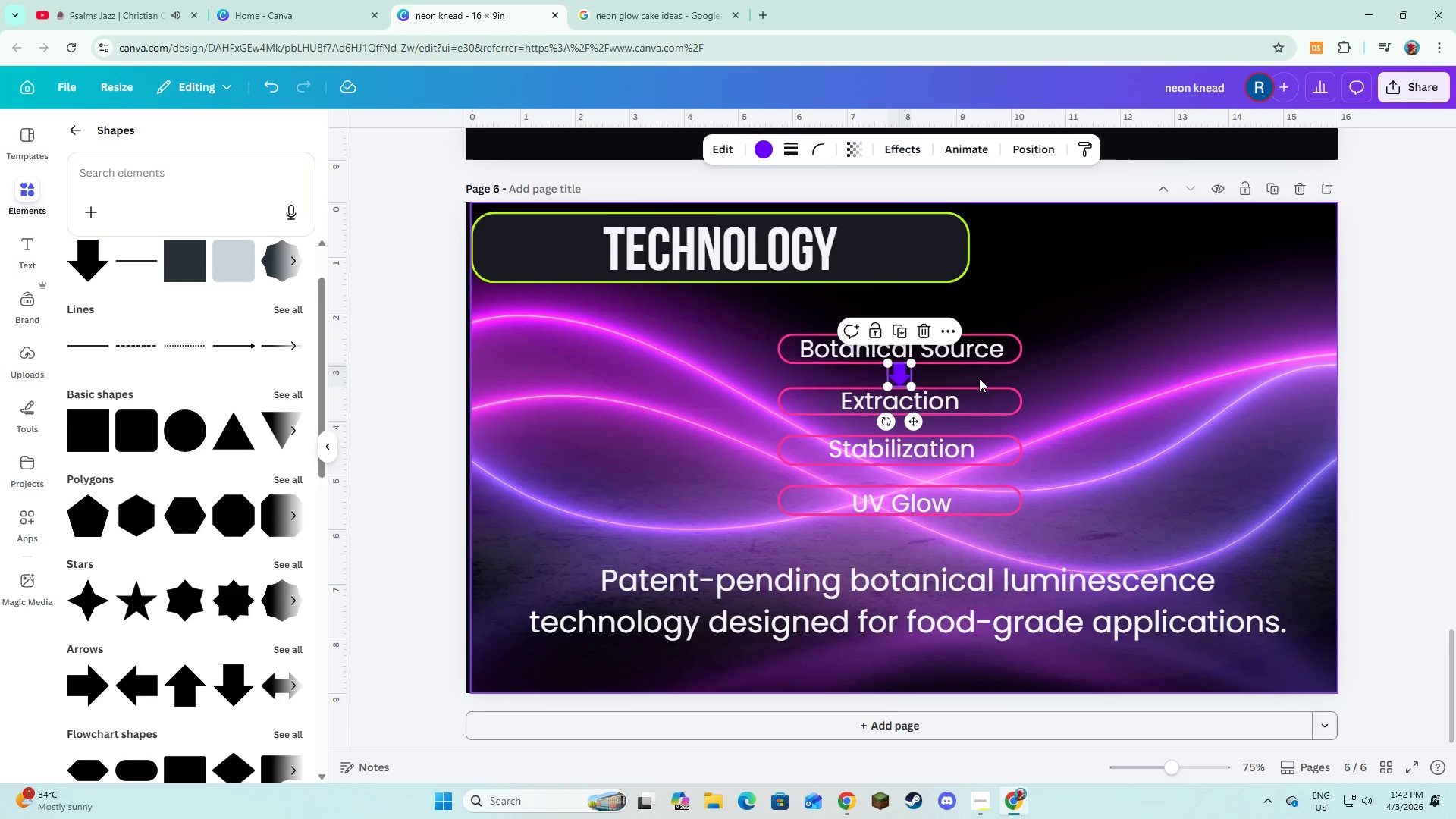 
left_click([979, 378])
 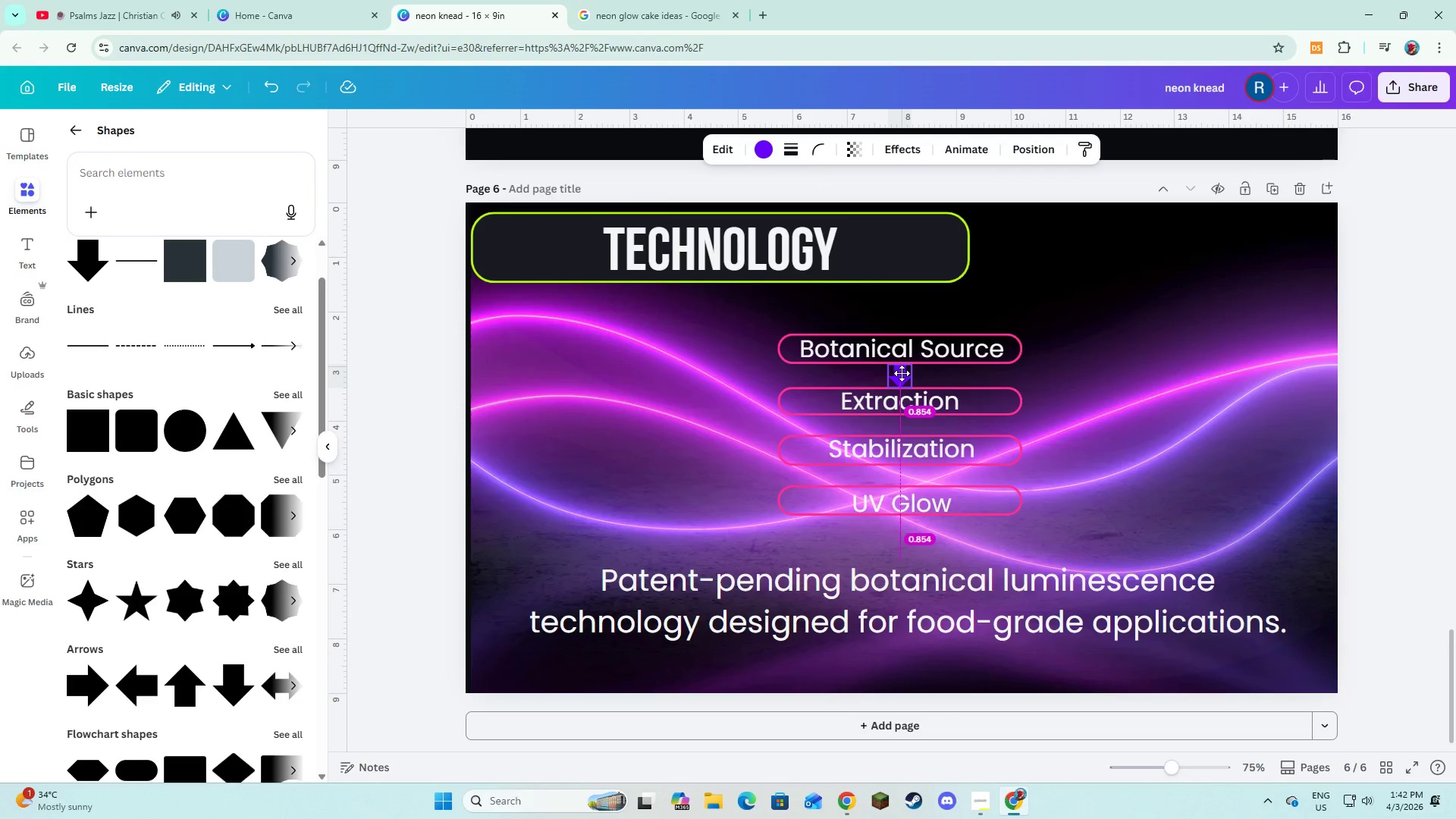 
left_click([934, 379])
 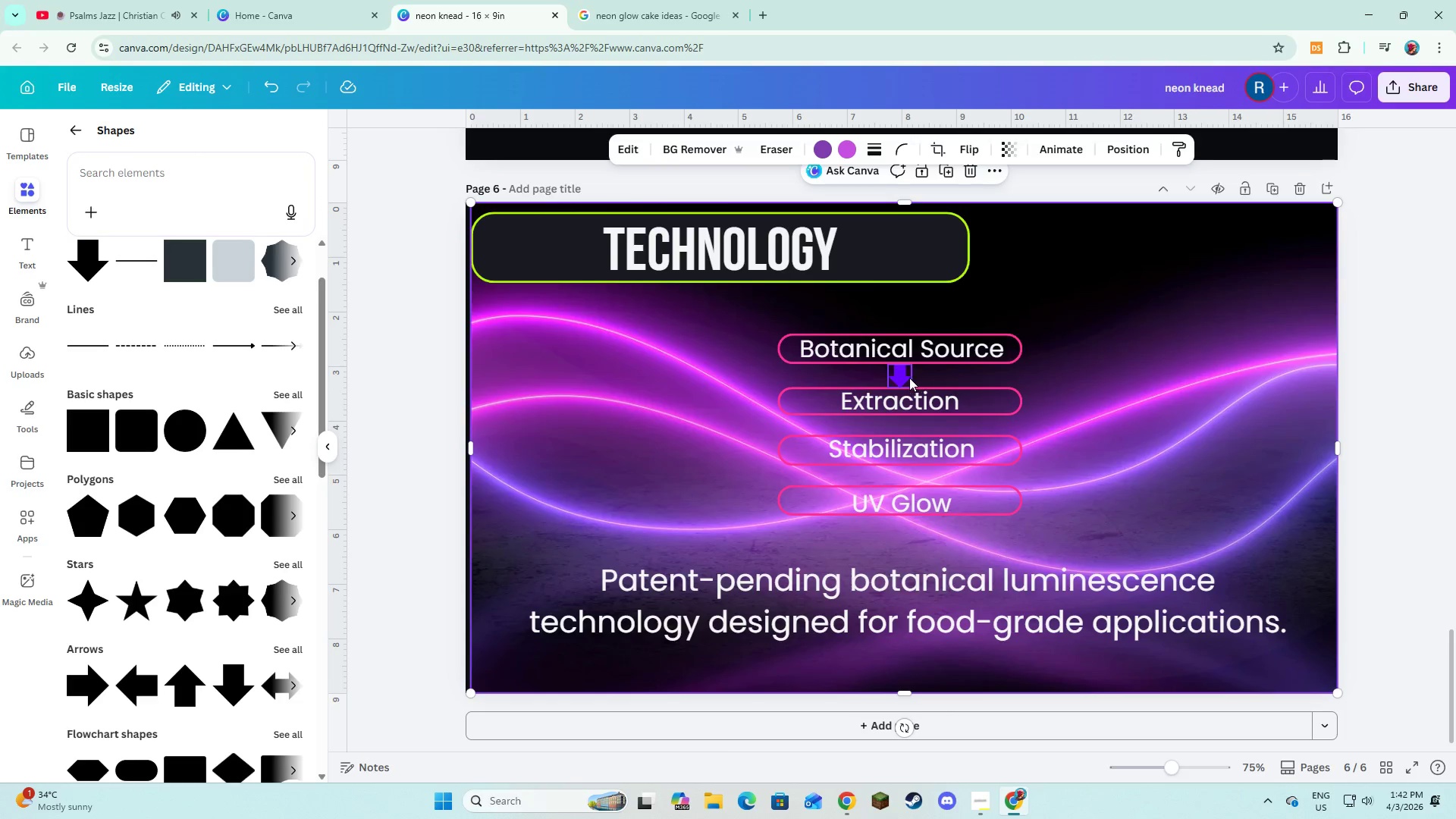 
left_click([901, 374])
 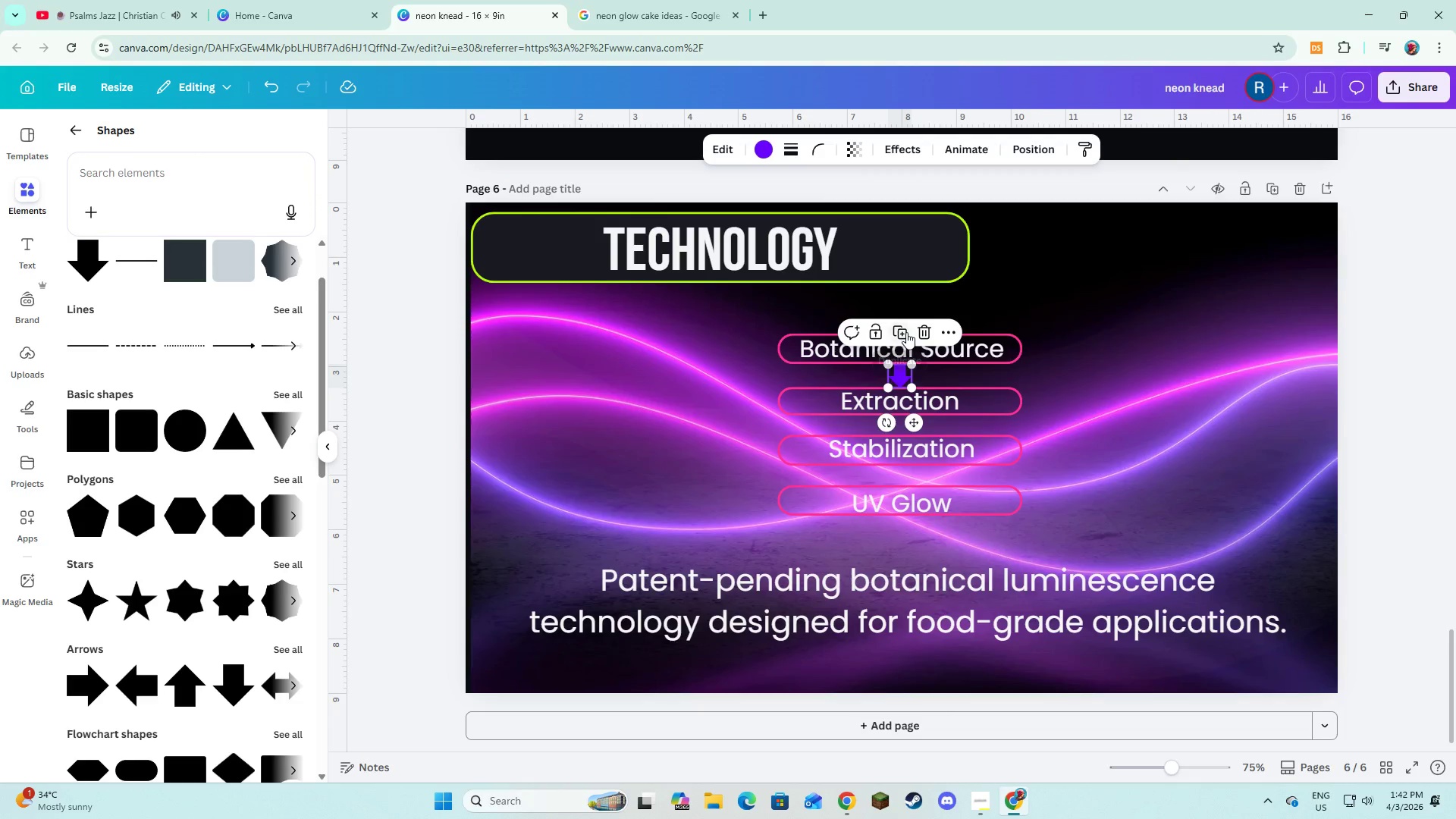 
left_click([905, 330])
 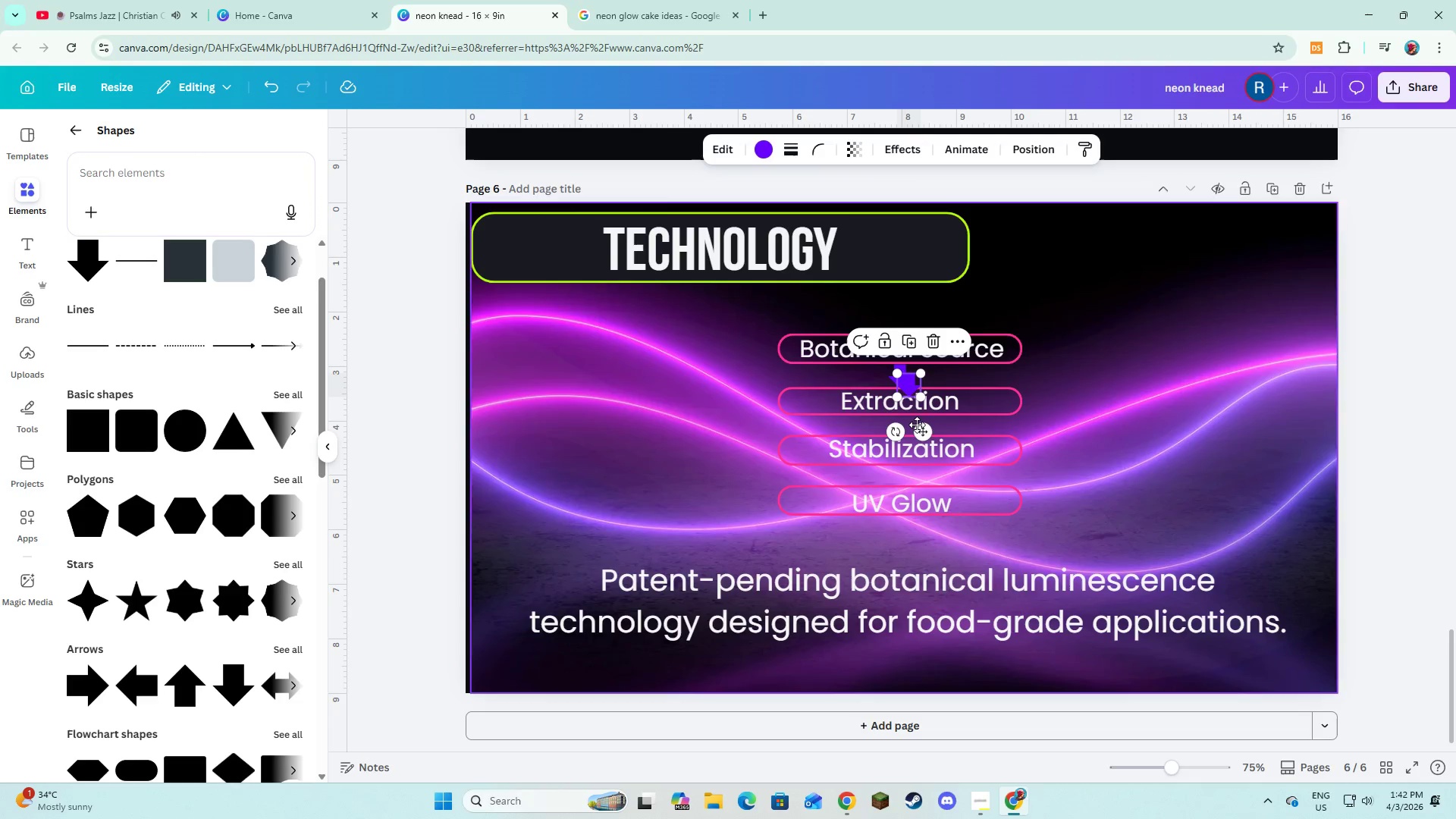 
left_click_drag(start_coordinate=[918, 426], to_coordinate=[912, 467])
 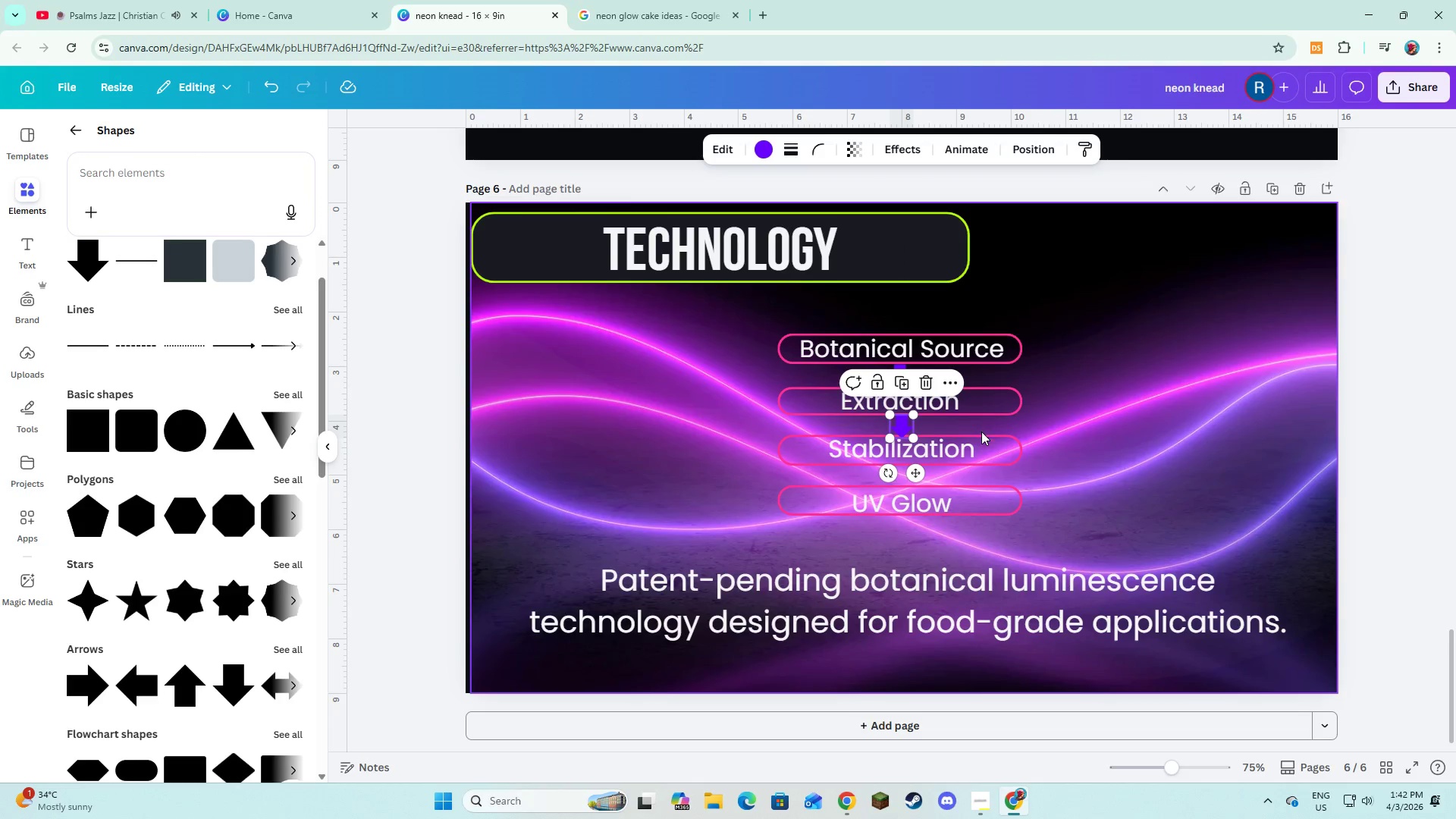 
left_click([987, 422])
 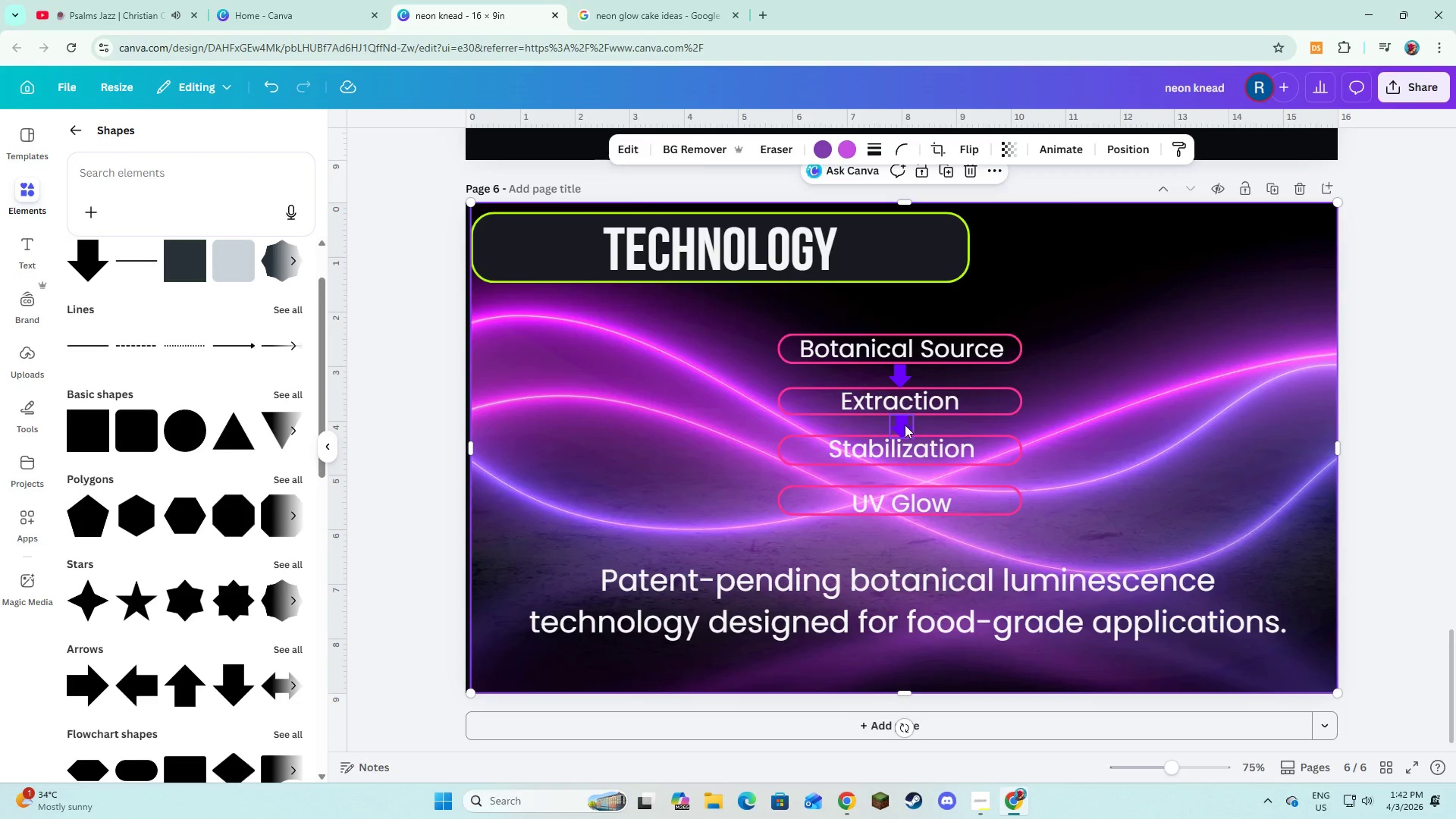 
double_click([960, 422])
 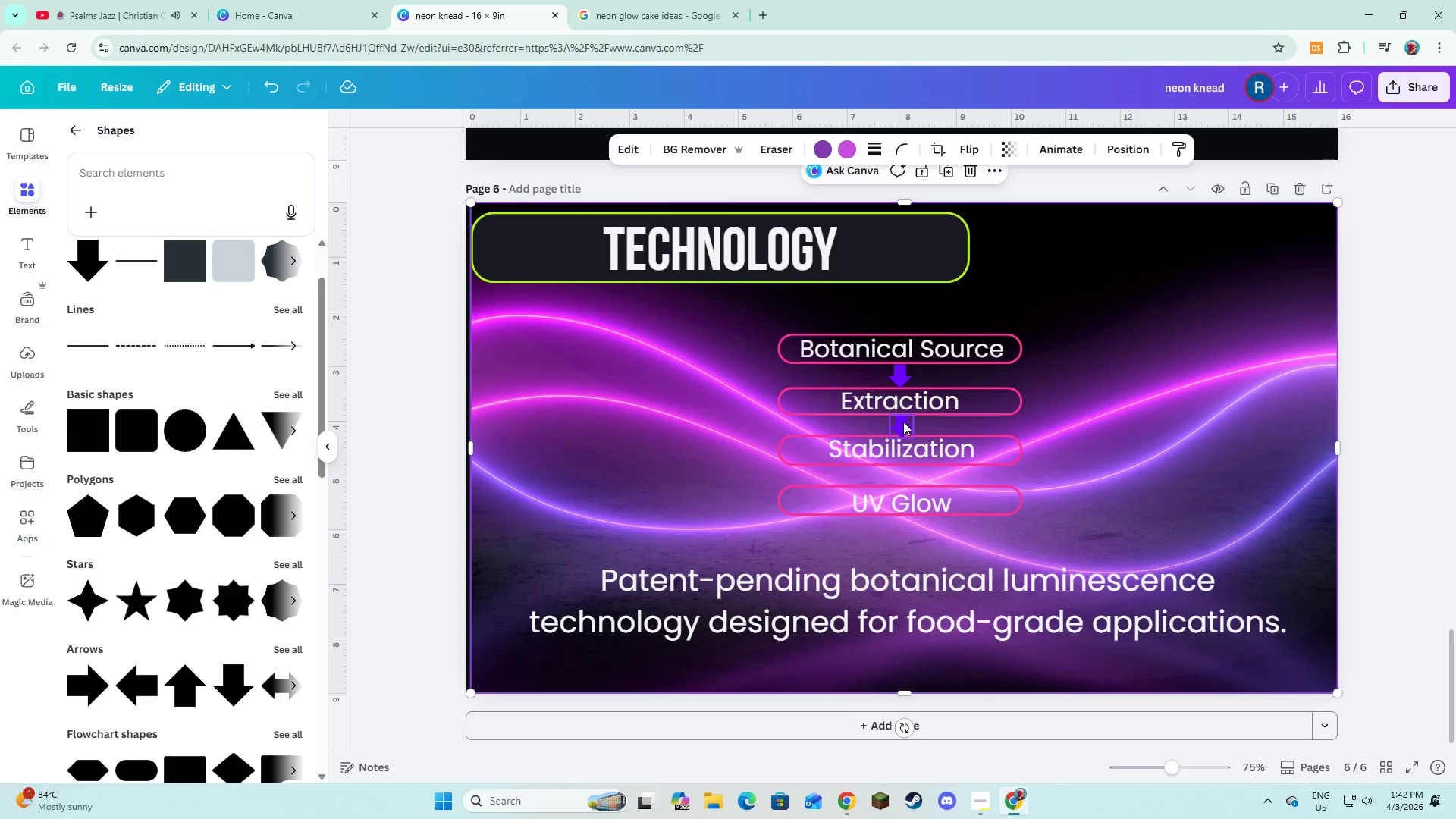 
left_click([905, 417])
 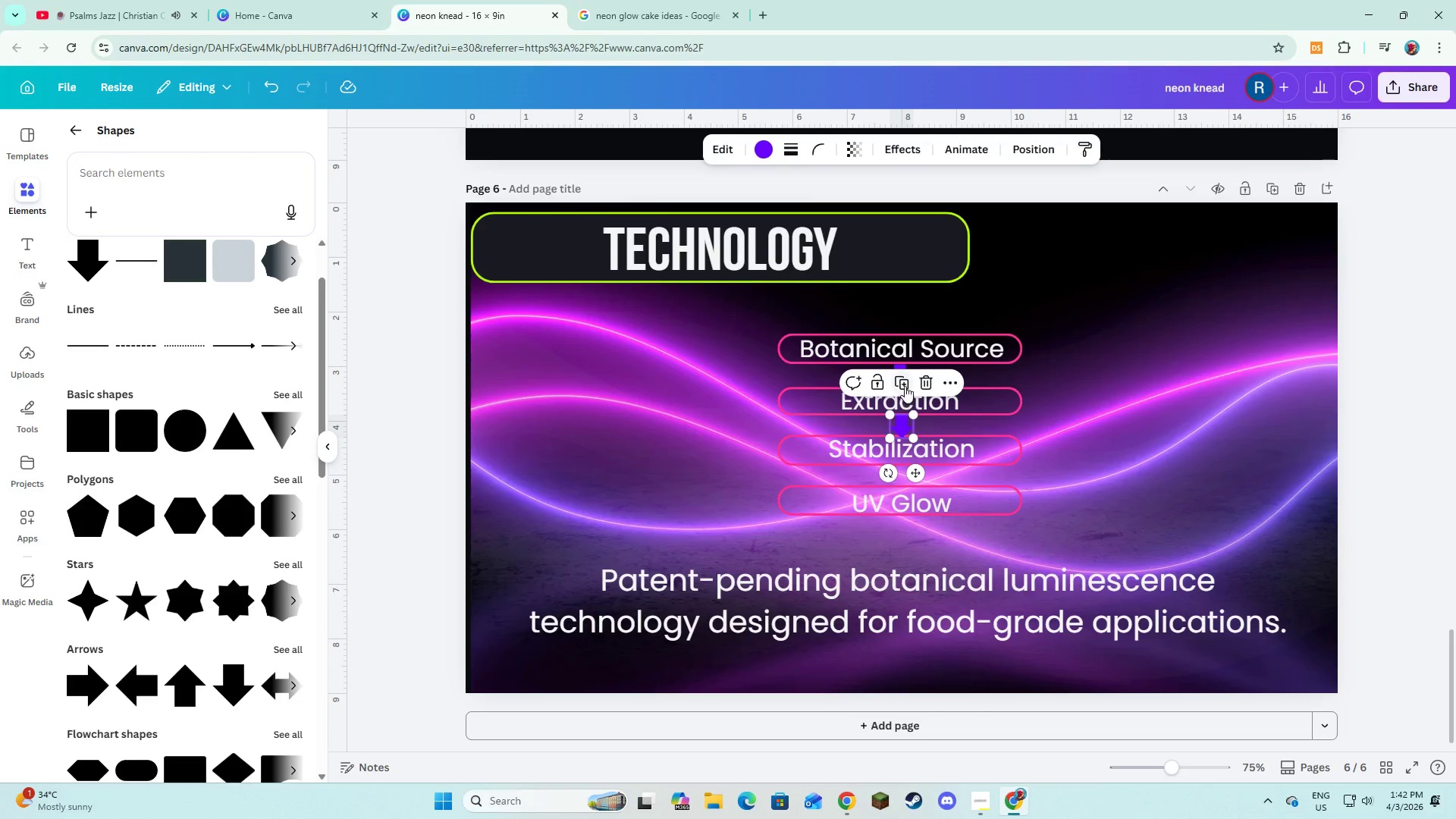 
left_click([903, 381])
 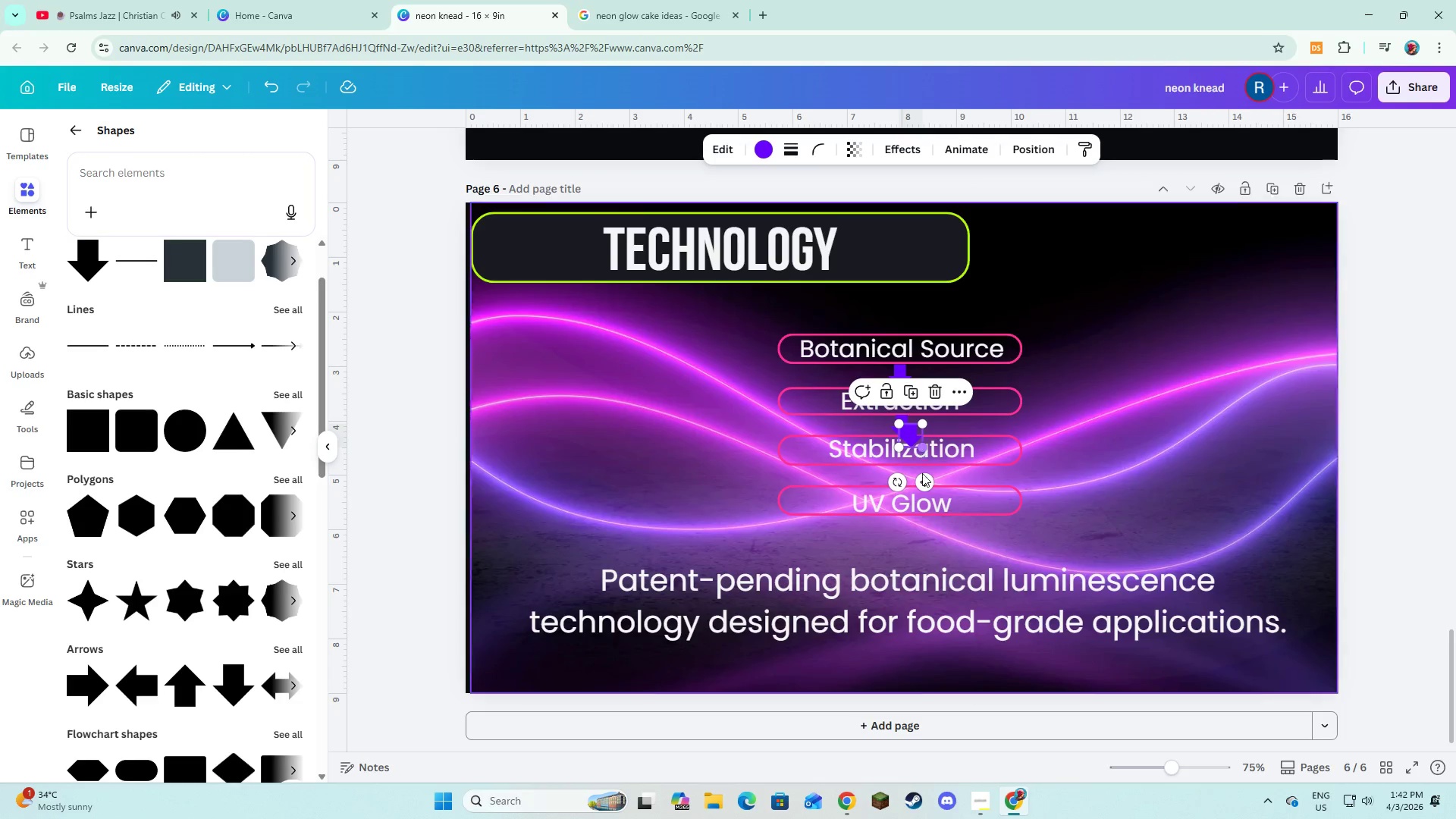 
left_click_drag(start_coordinate=[922, 479], to_coordinate=[914, 522])
 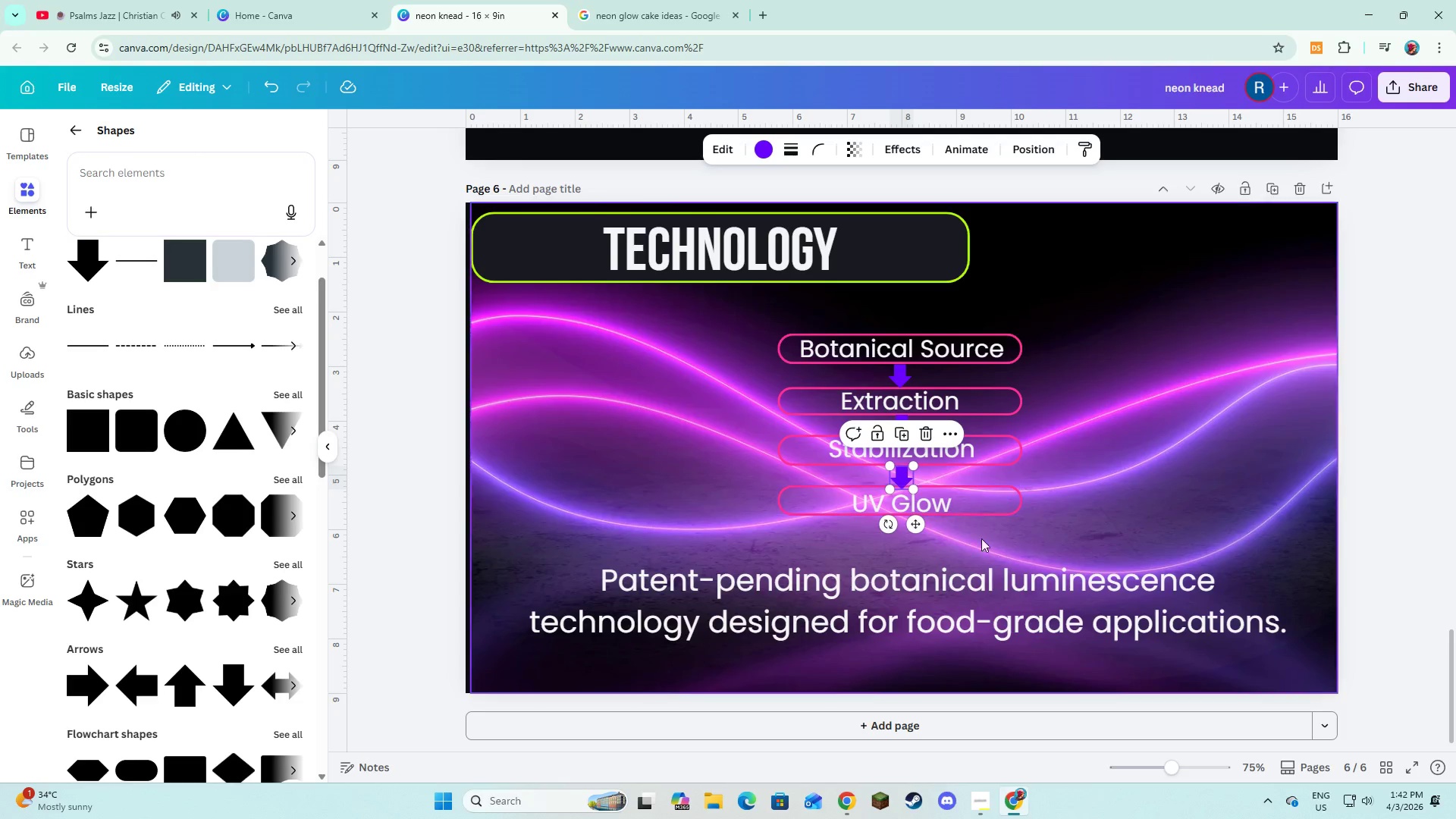 
left_click([982, 547])
 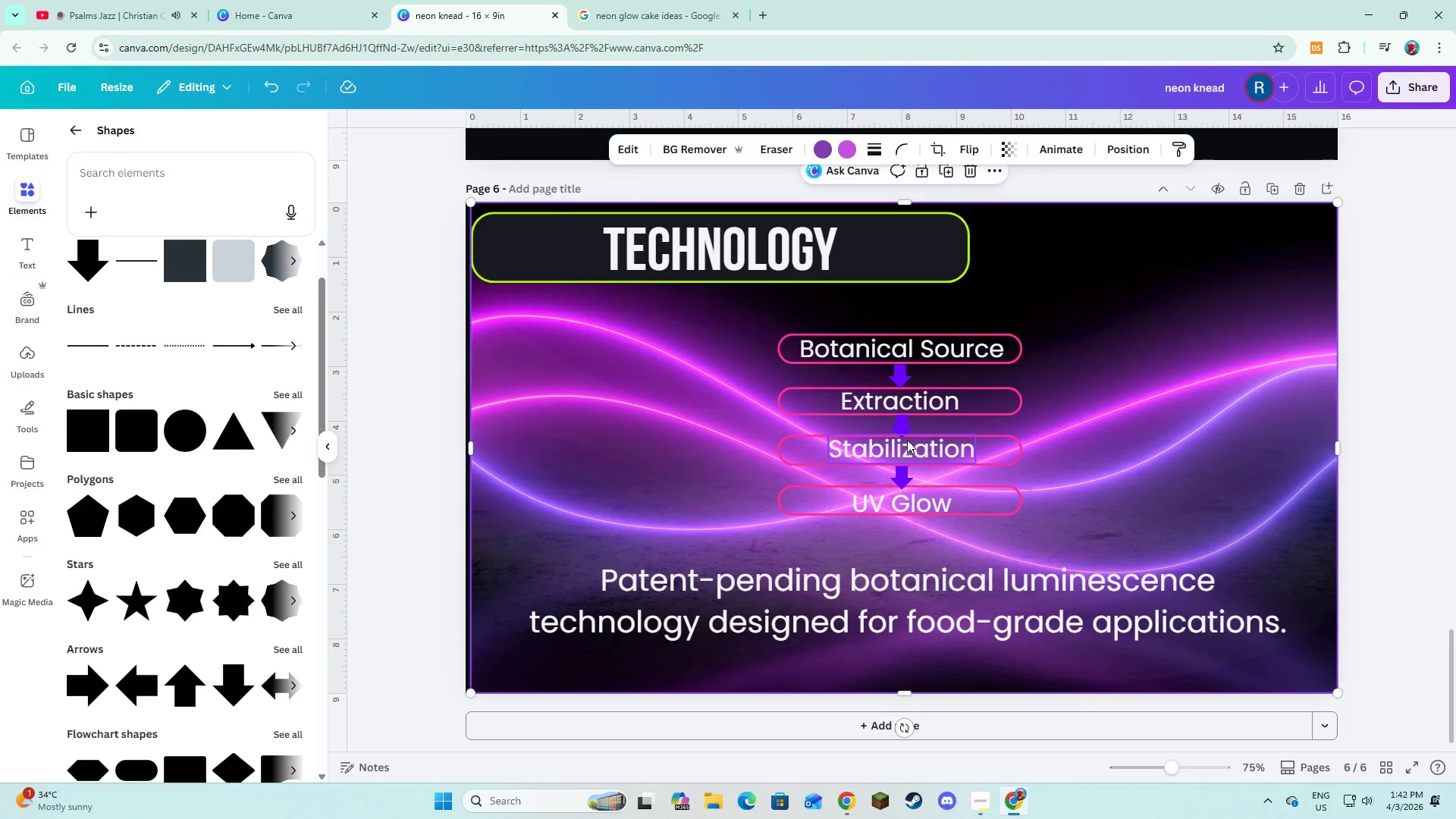 
left_click([907, 429])
 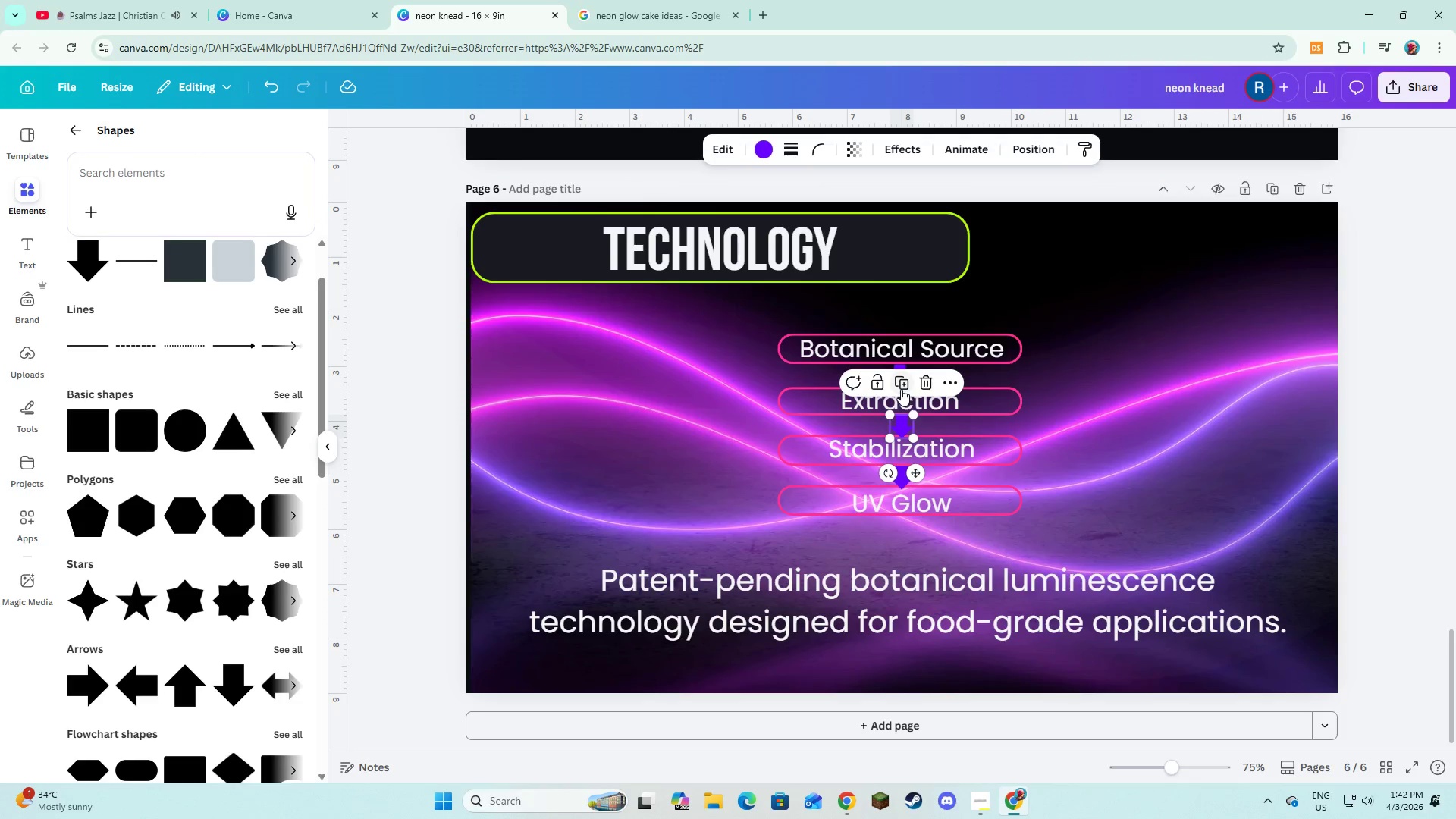 
hold_key(key=ShiftLeft, duration=0.33)
 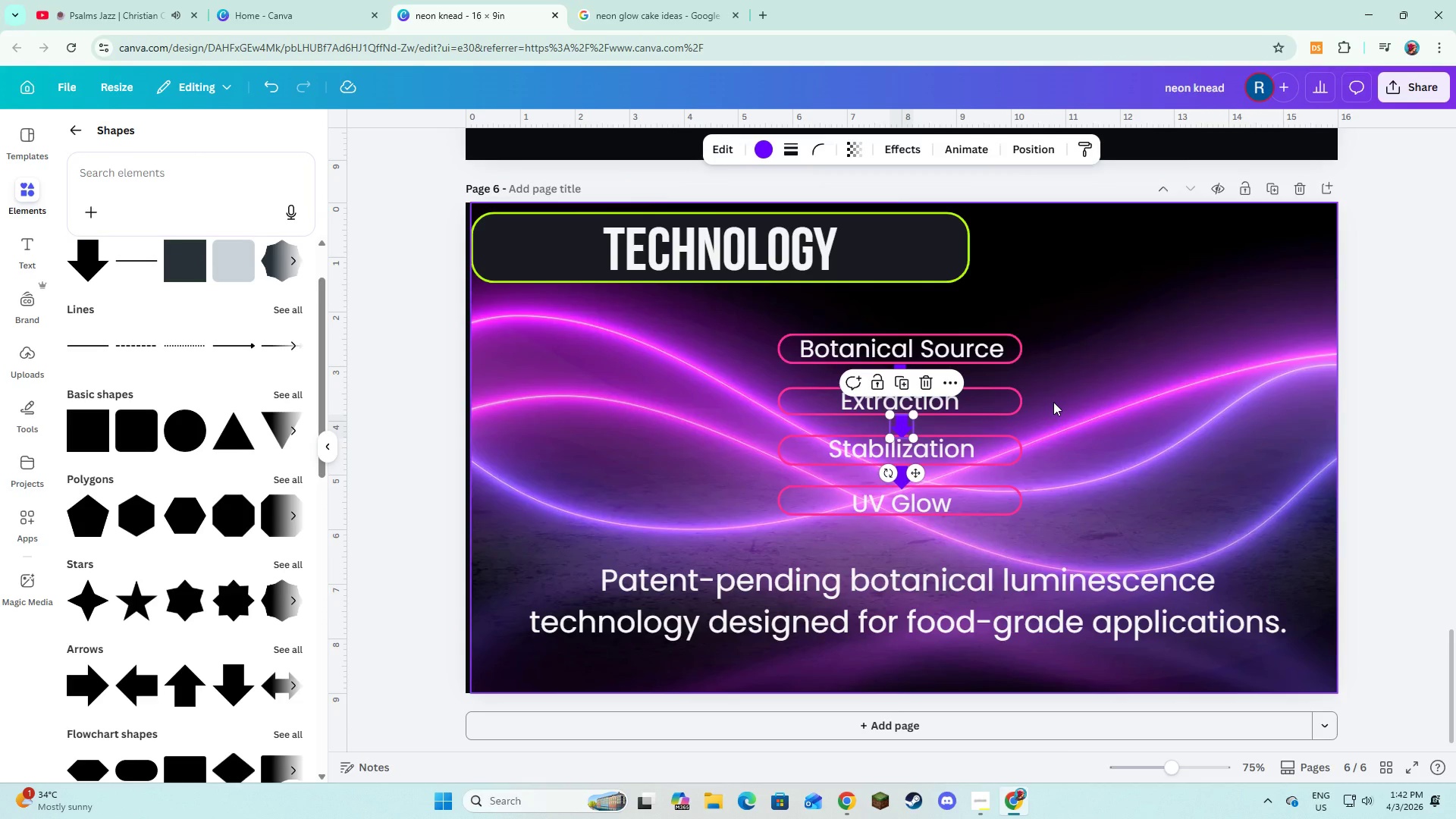 
left_click([1053, 402])
 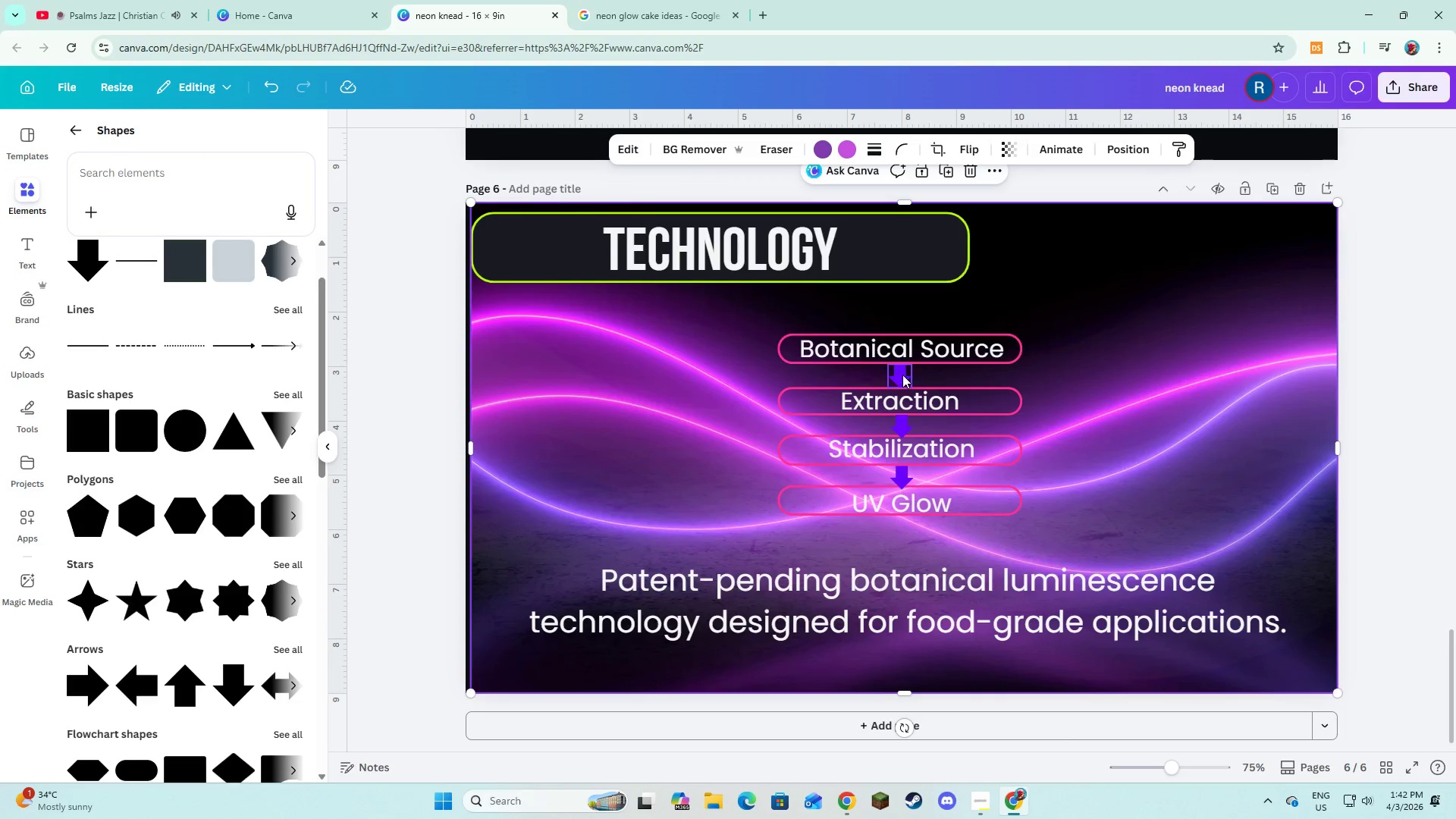 
left_click([902, 375])
 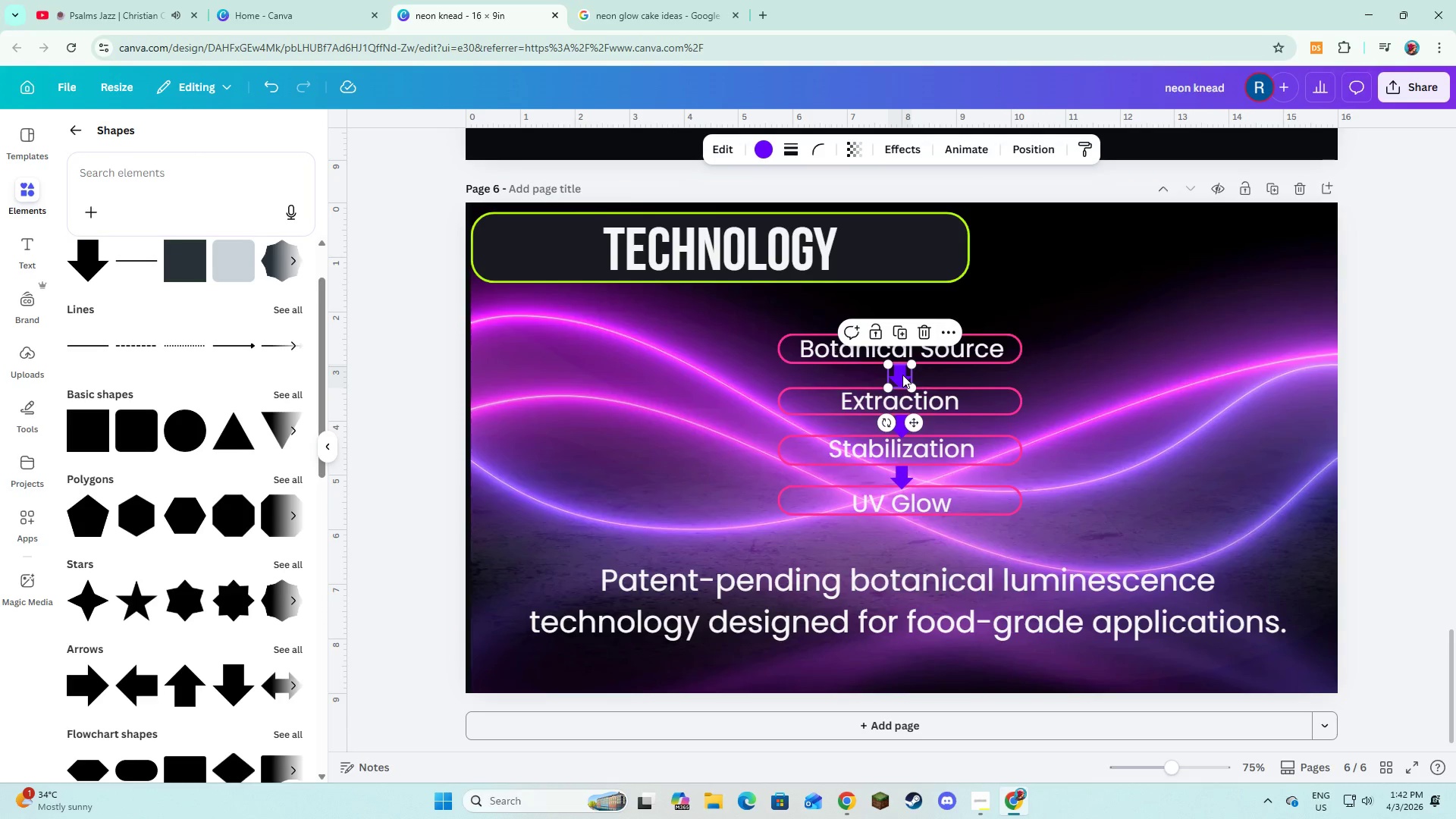 
hold_key(key=ShiftLeft, duration=1.5)
left_click([899, 429])
 